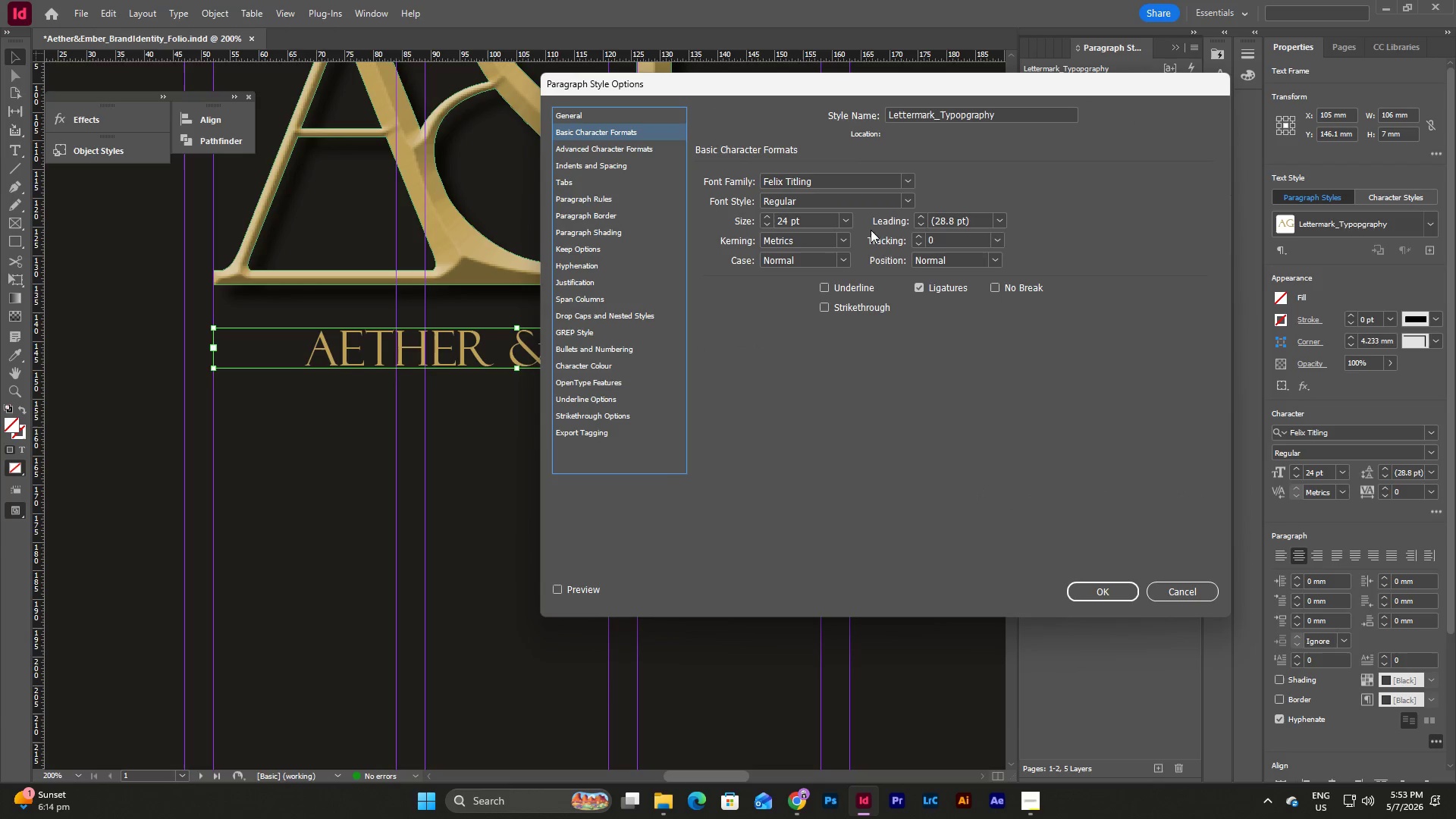 
left_click([997, 234])
 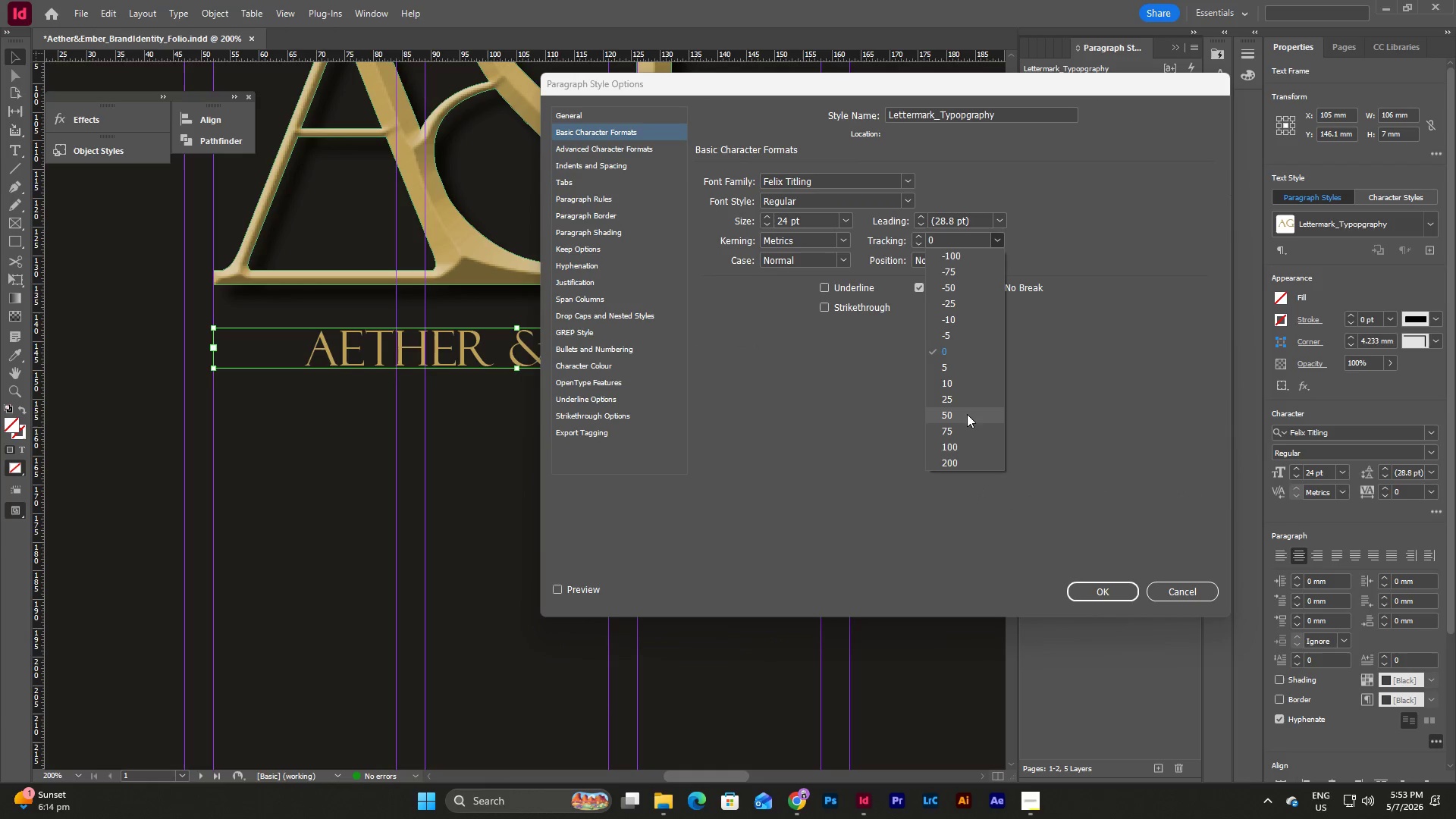 
left_click([959, 410])
 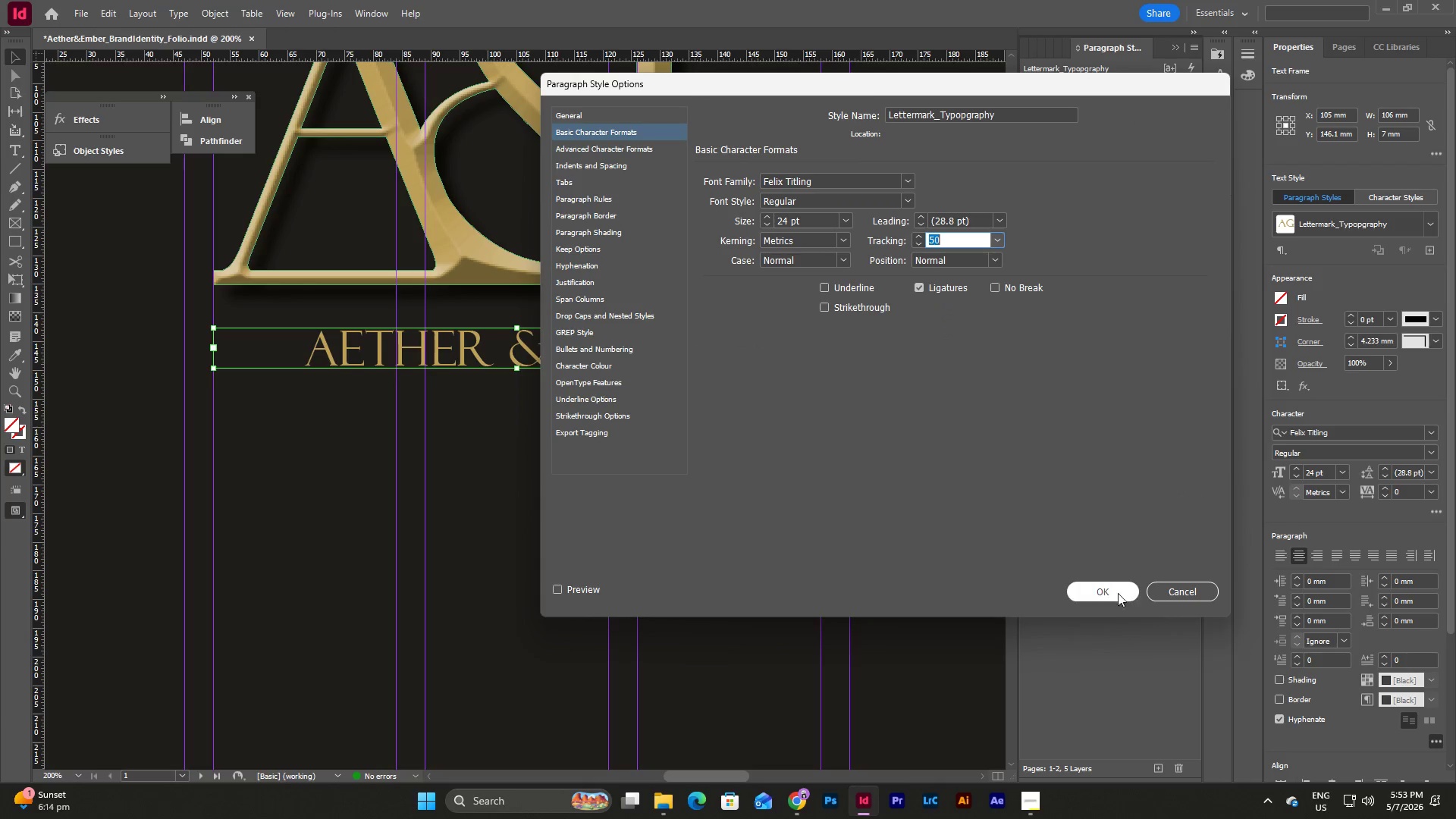 
left_click([1111, 598])
 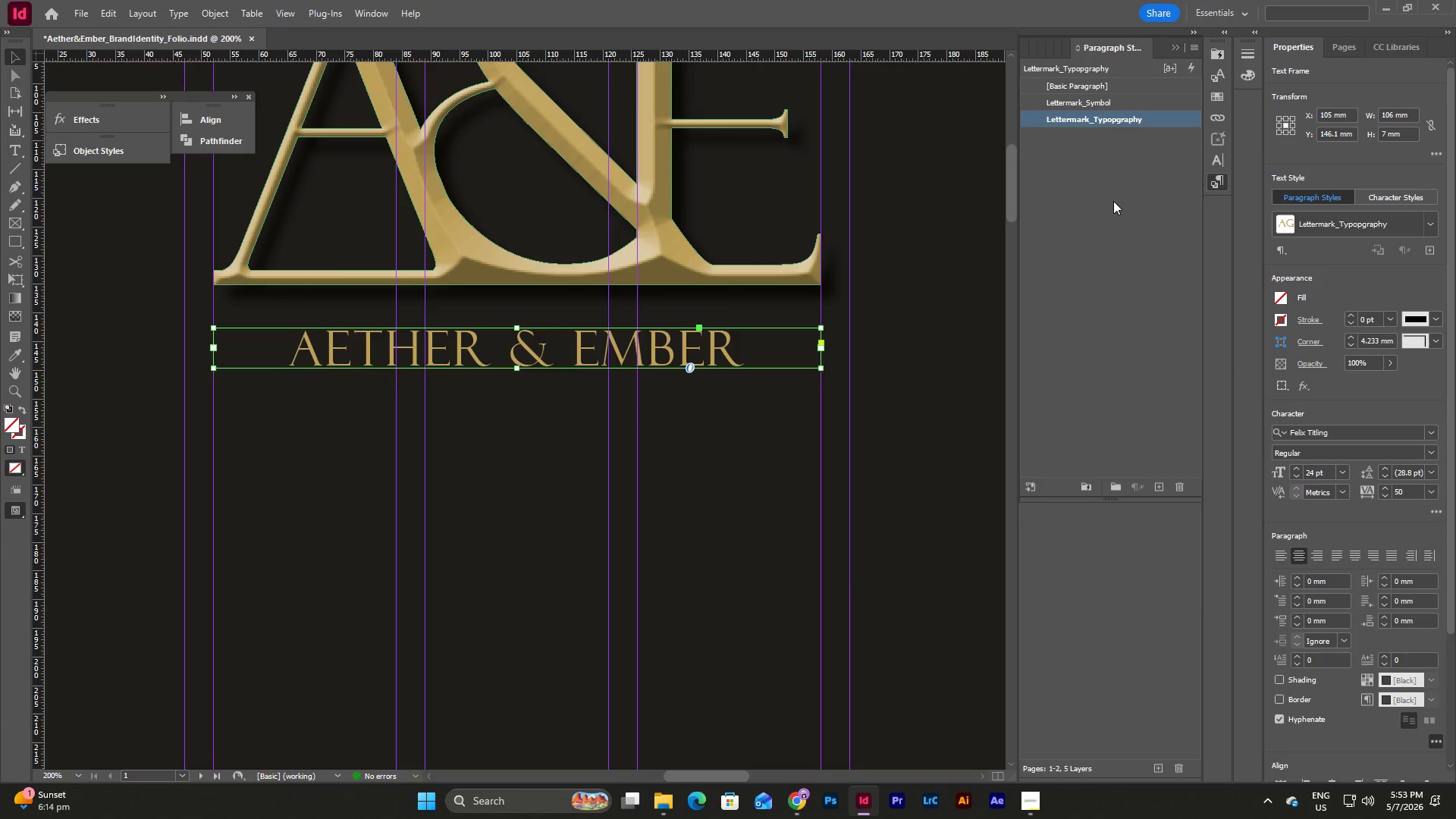 
double_click([1127, 124])
 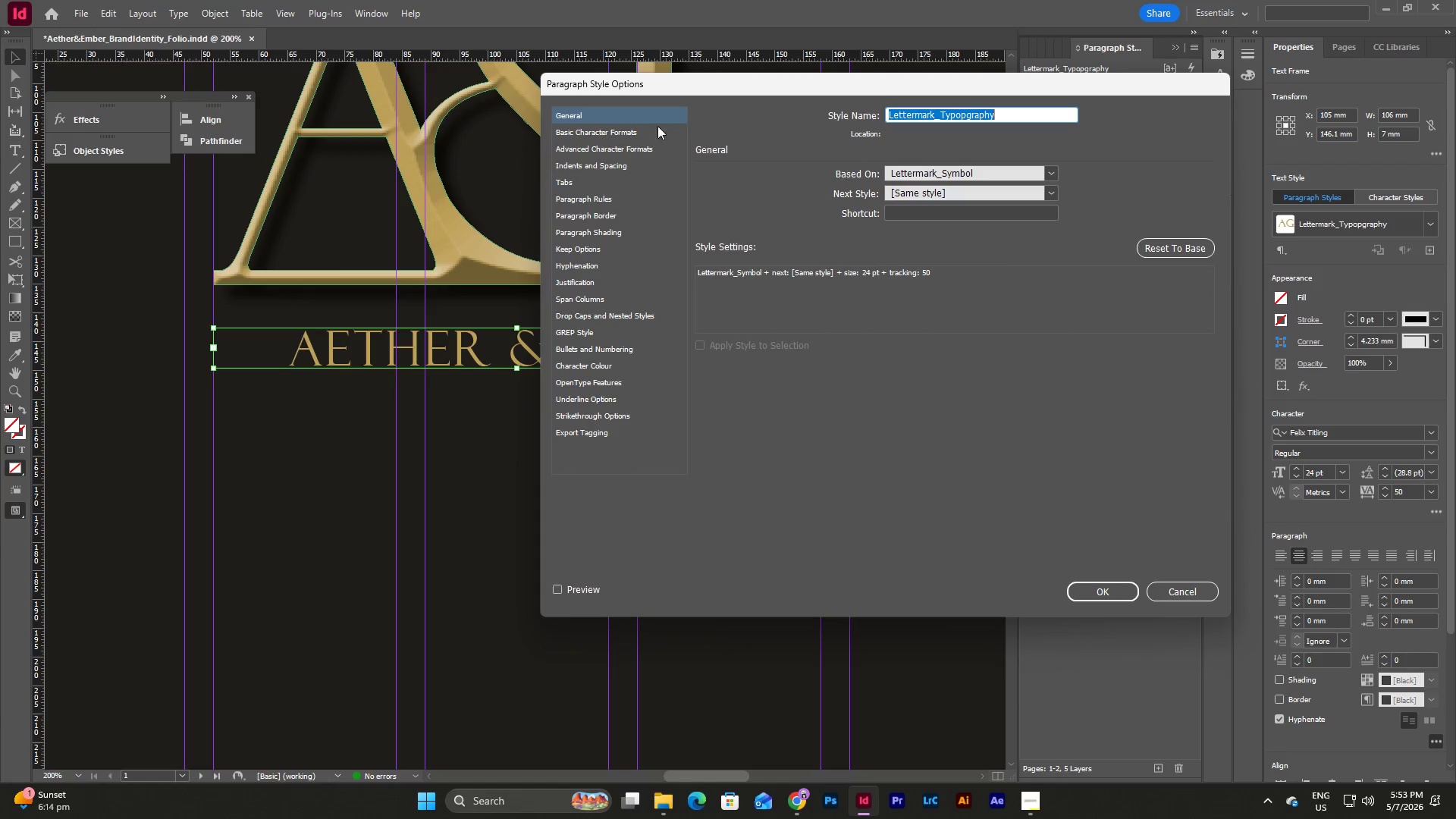 
left_click([635, 134])
 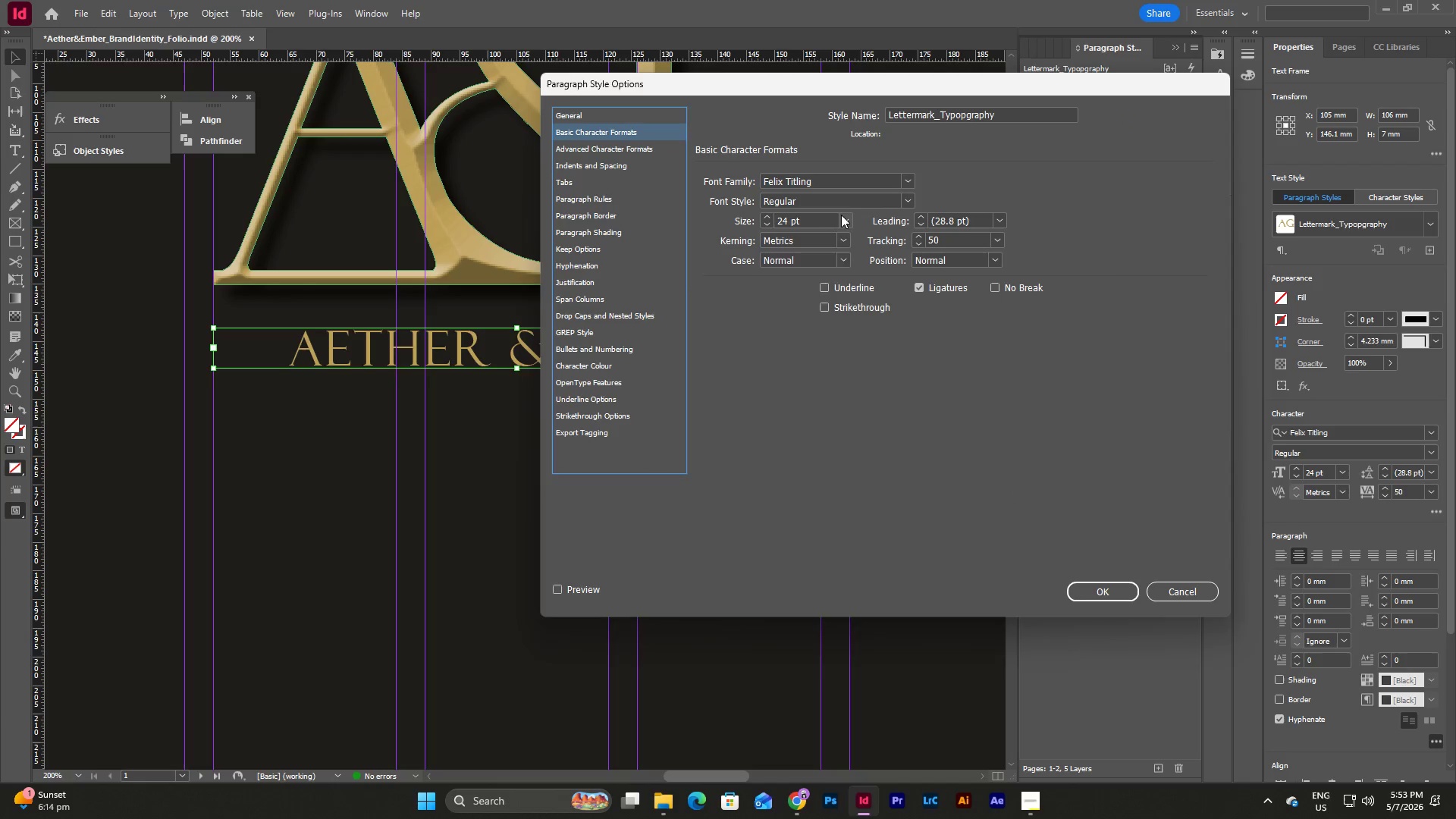 
left_click([827, 376])
 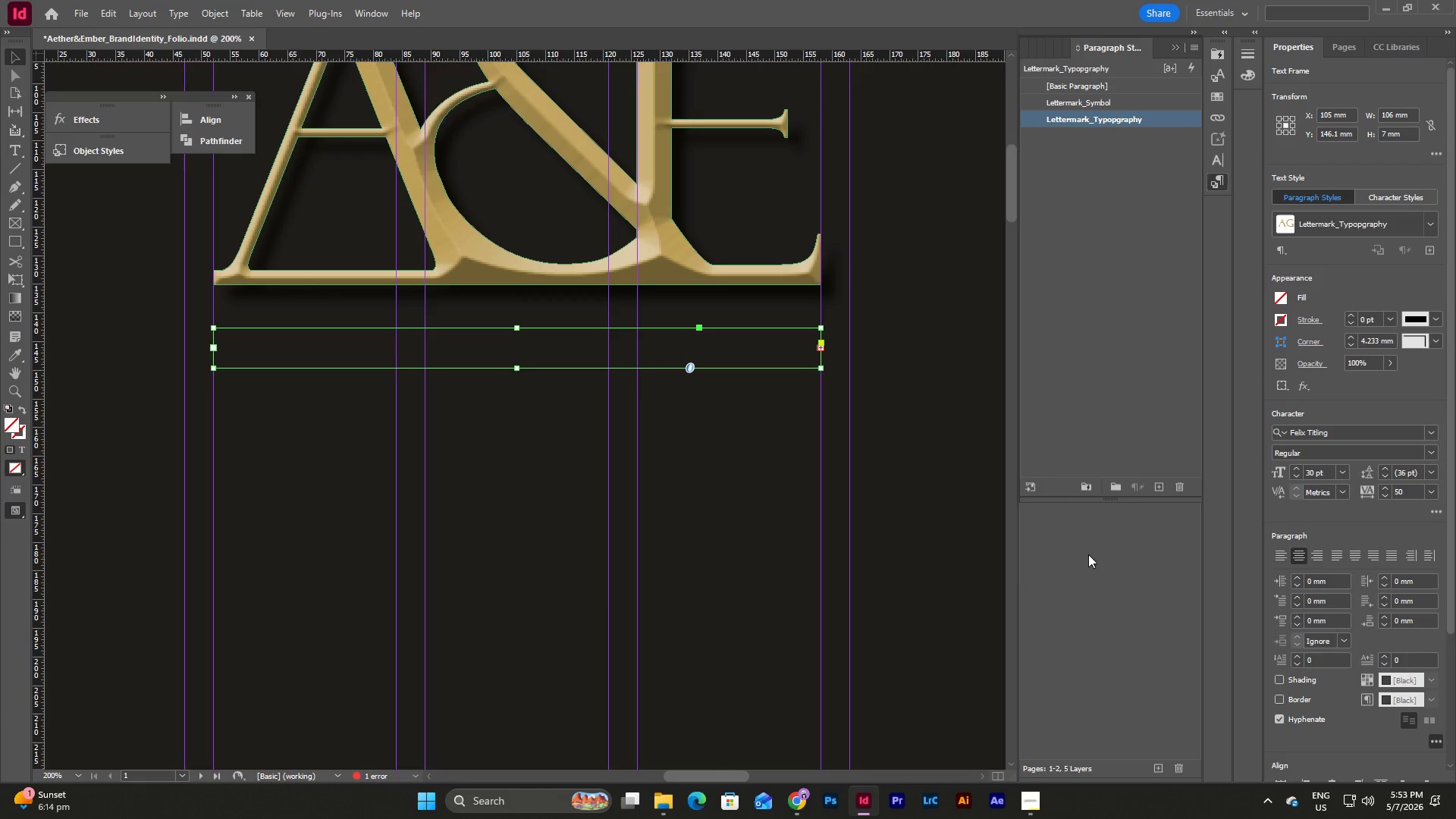 
left_click([861, 375])
 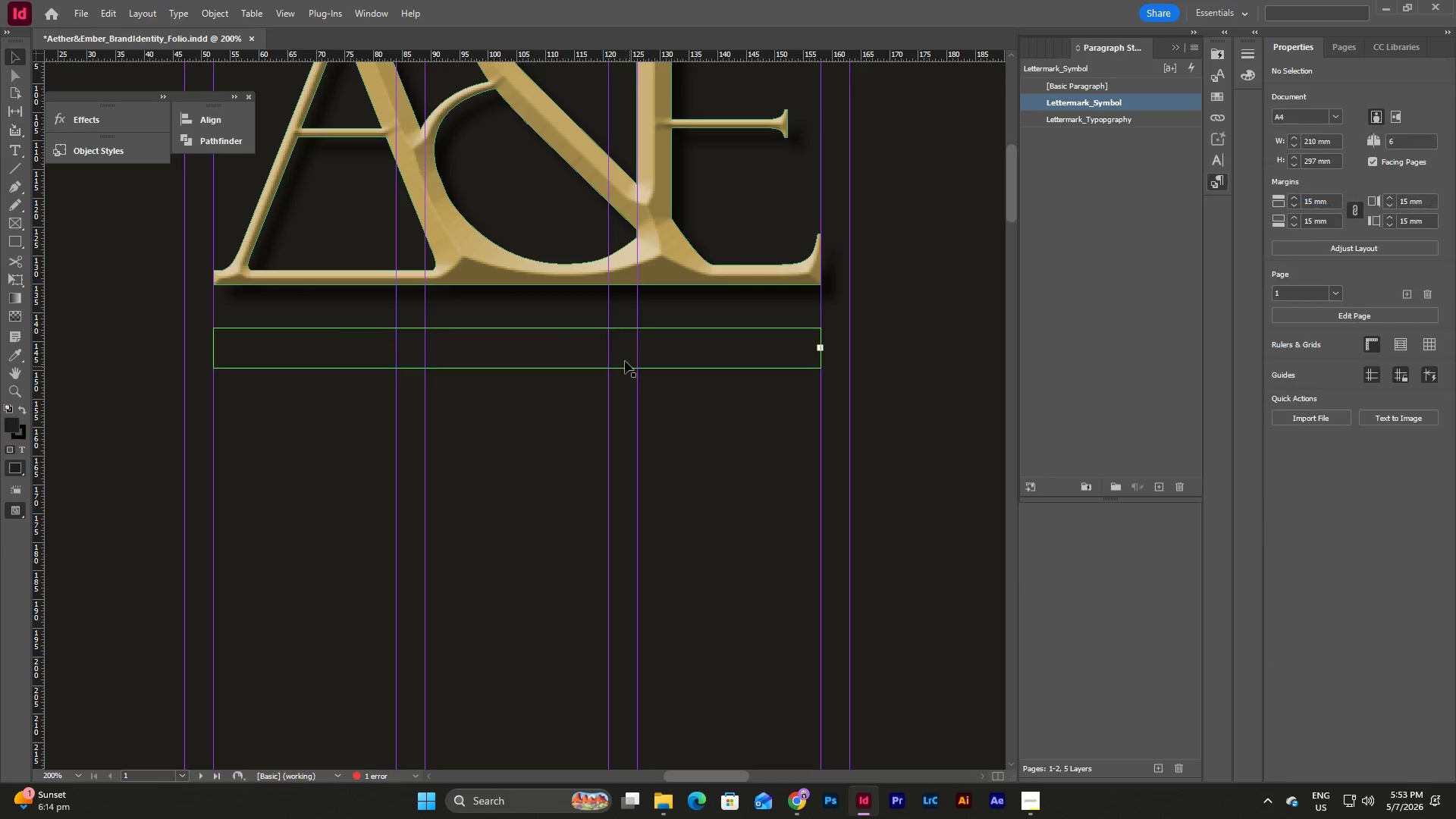 
left_click([625, 360])
 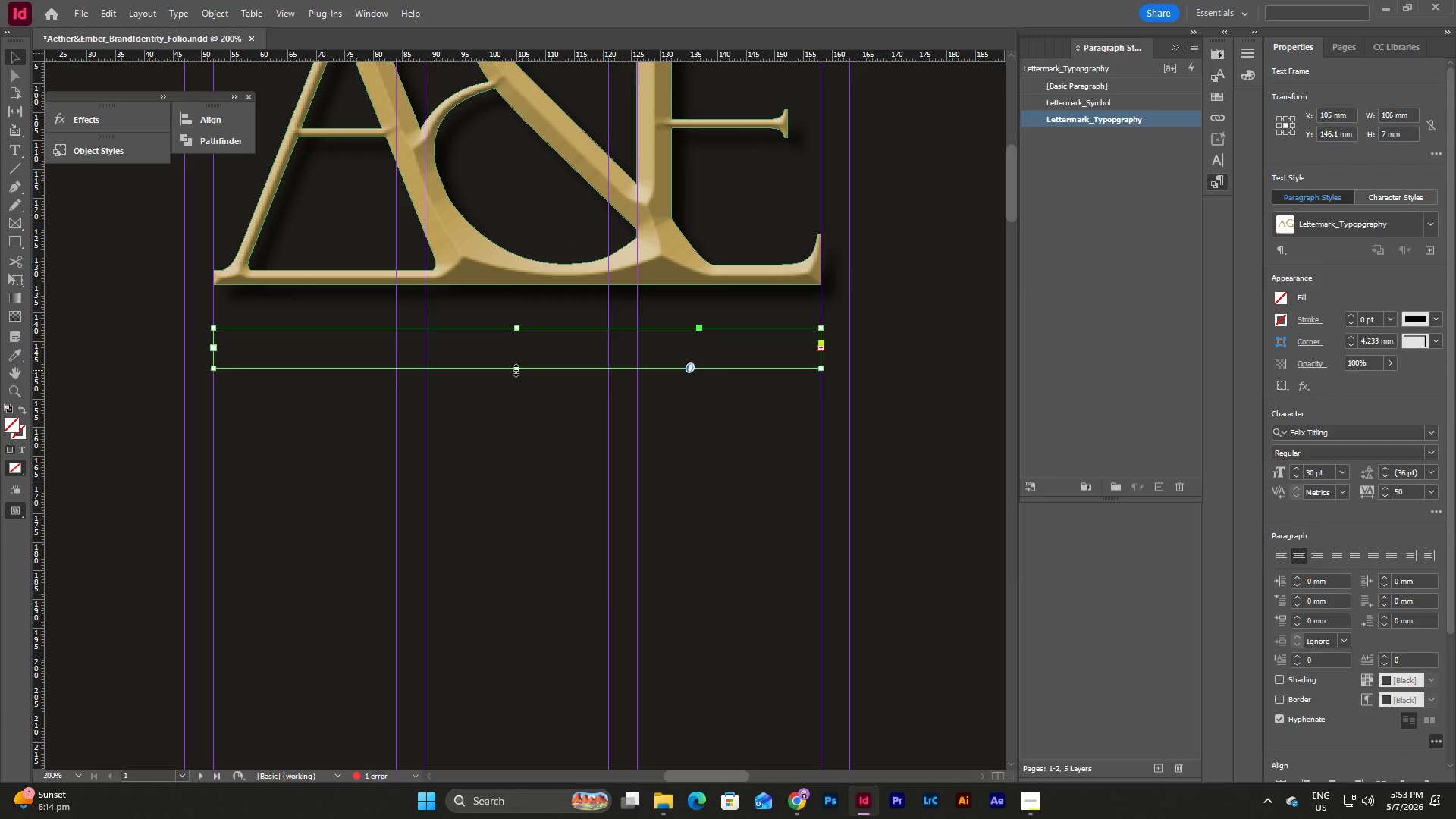 
left_click_drag(start_coordinate=[516, 370], to_coordinate=[507, 413])
 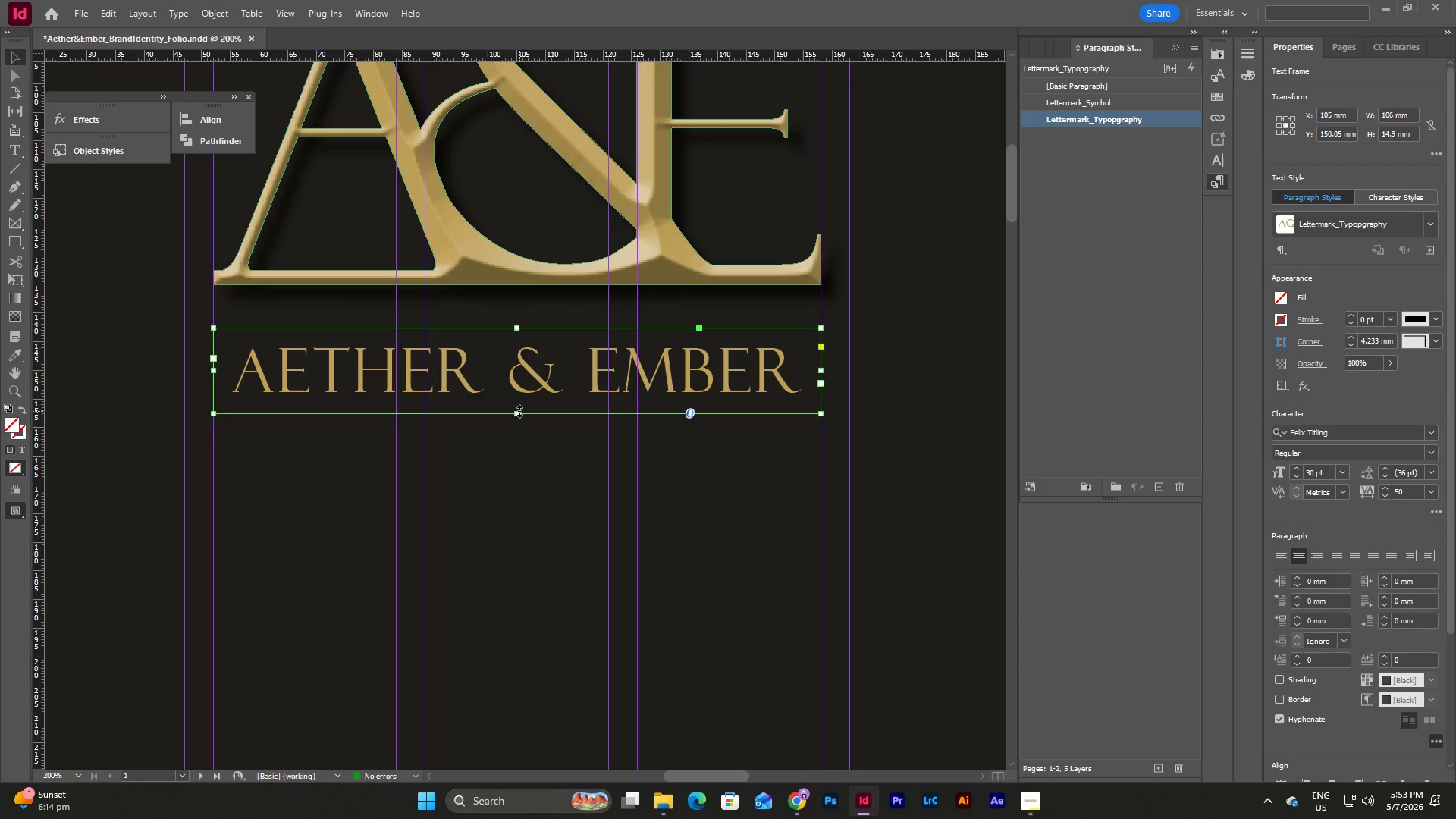 
left_click_drag(start_coordinate=[519, 411], to_coordinate=[519, 406])
 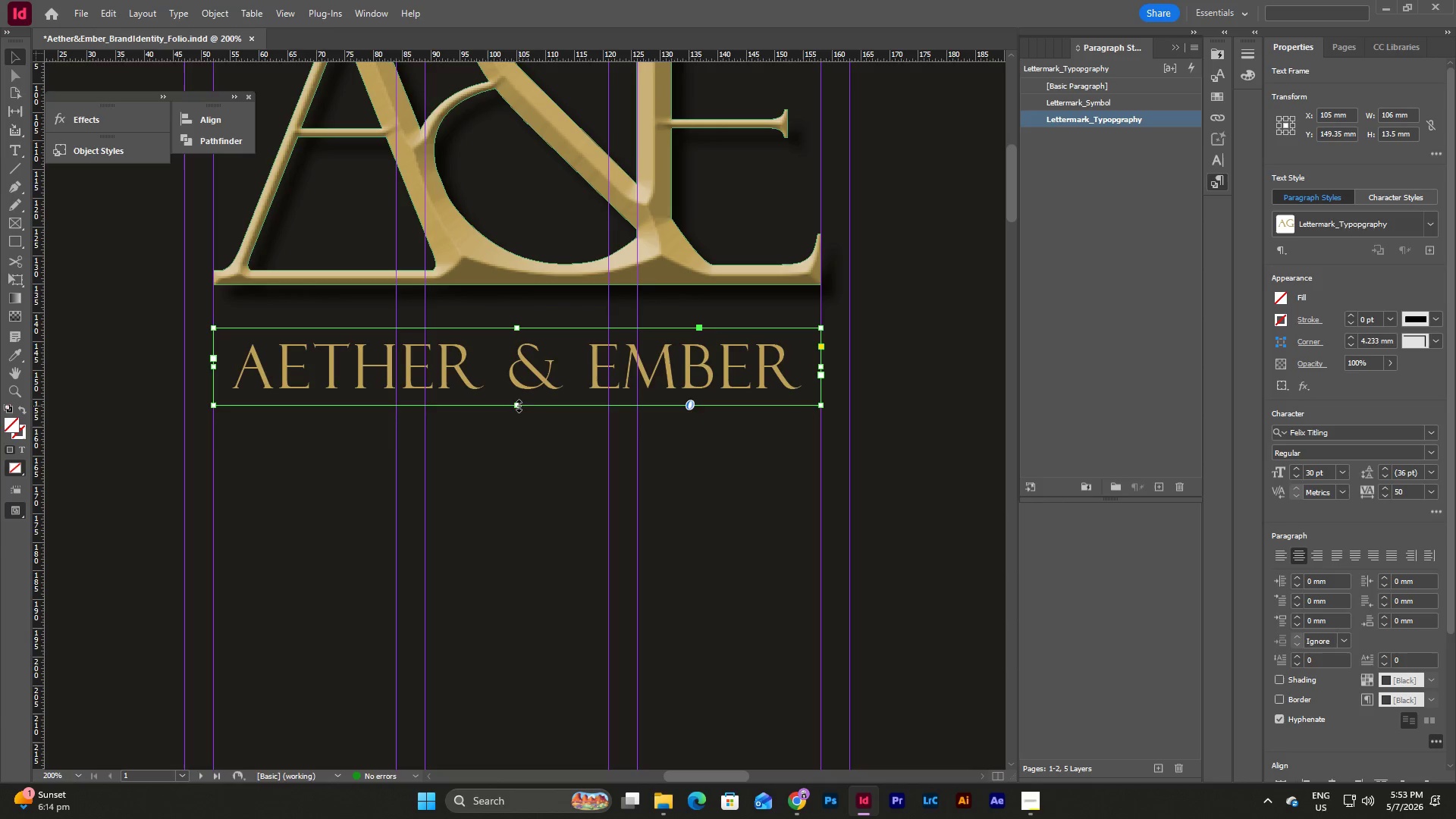 
left_click_drag(start_coordinate=[519, 406], to_coordinate=[522, 402])
 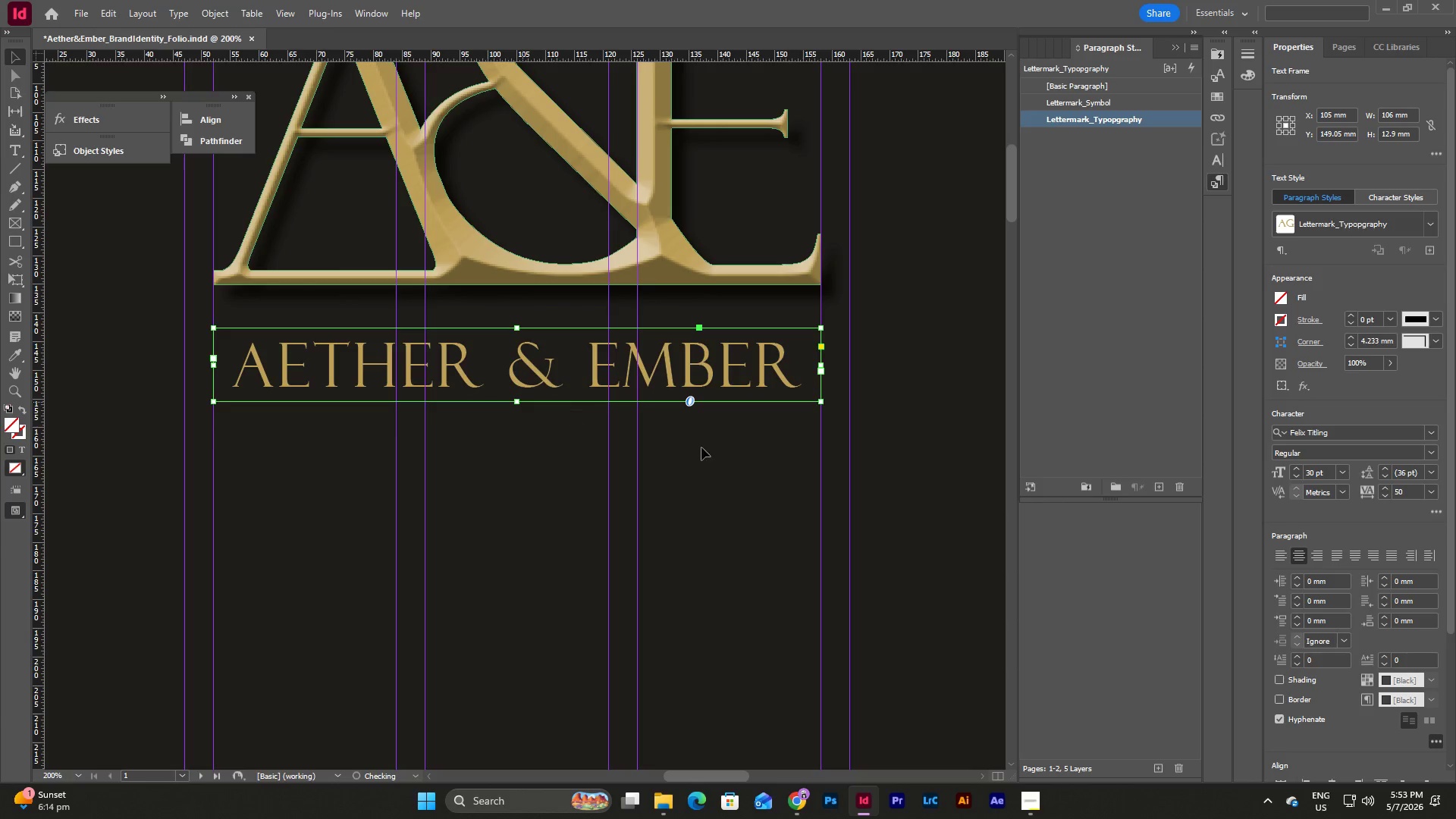 
left_click([780, 472])
 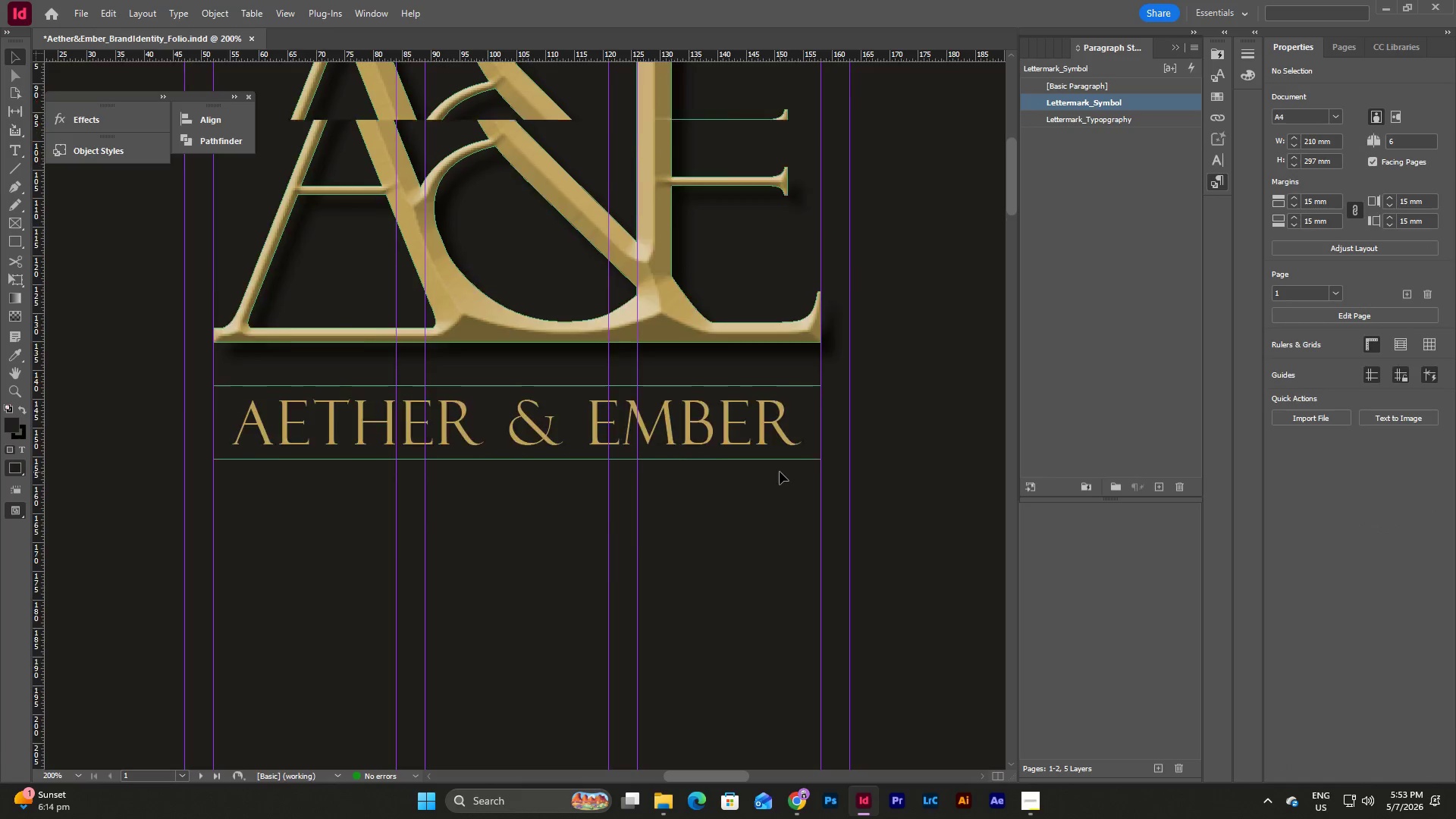 
scroll: coordinate [780, 472], scroll_direction: up, amount: 3.0
 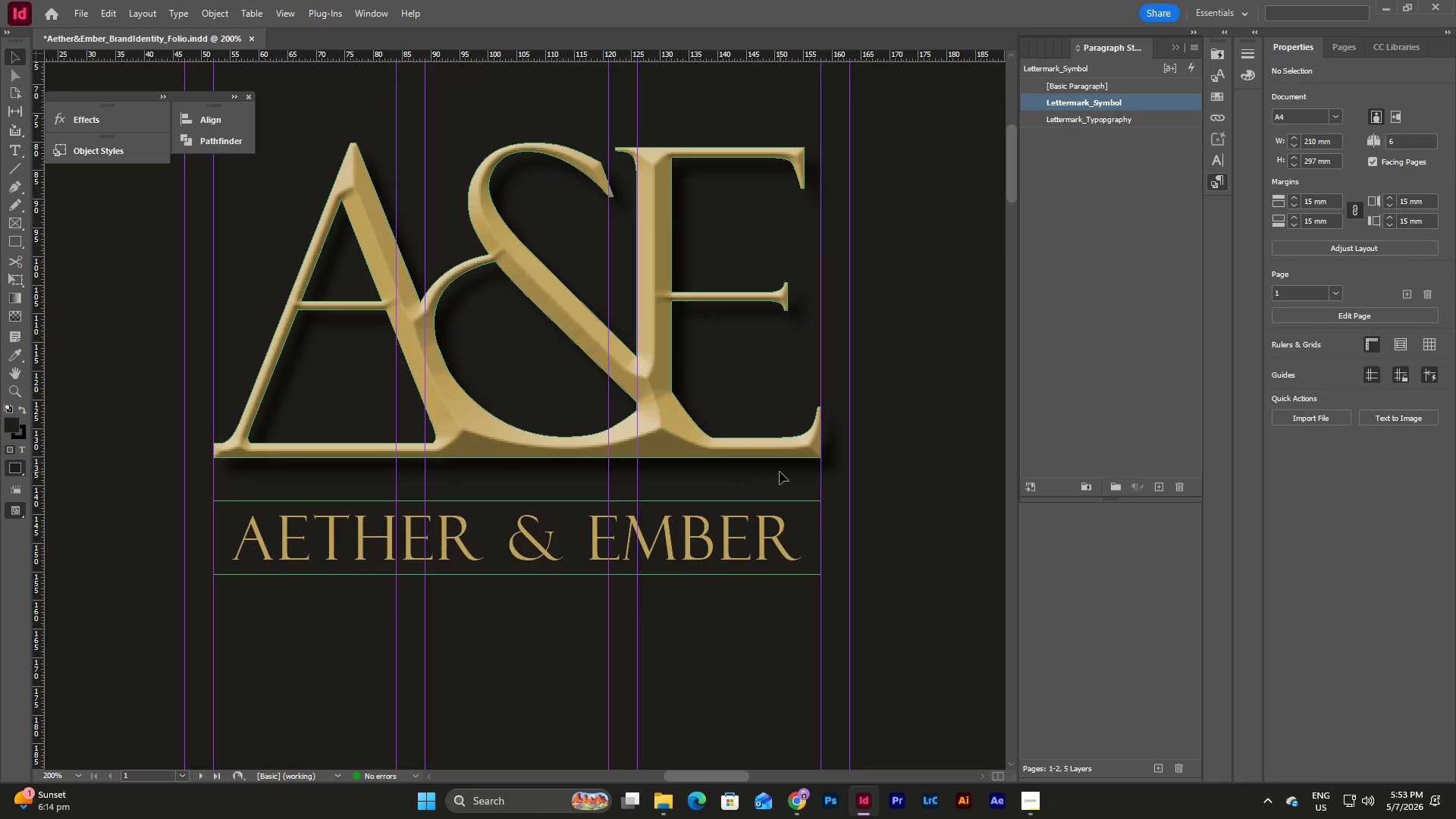 
scroll: coordinate [780, 472], scroll_direction: down, amount: 1.0
 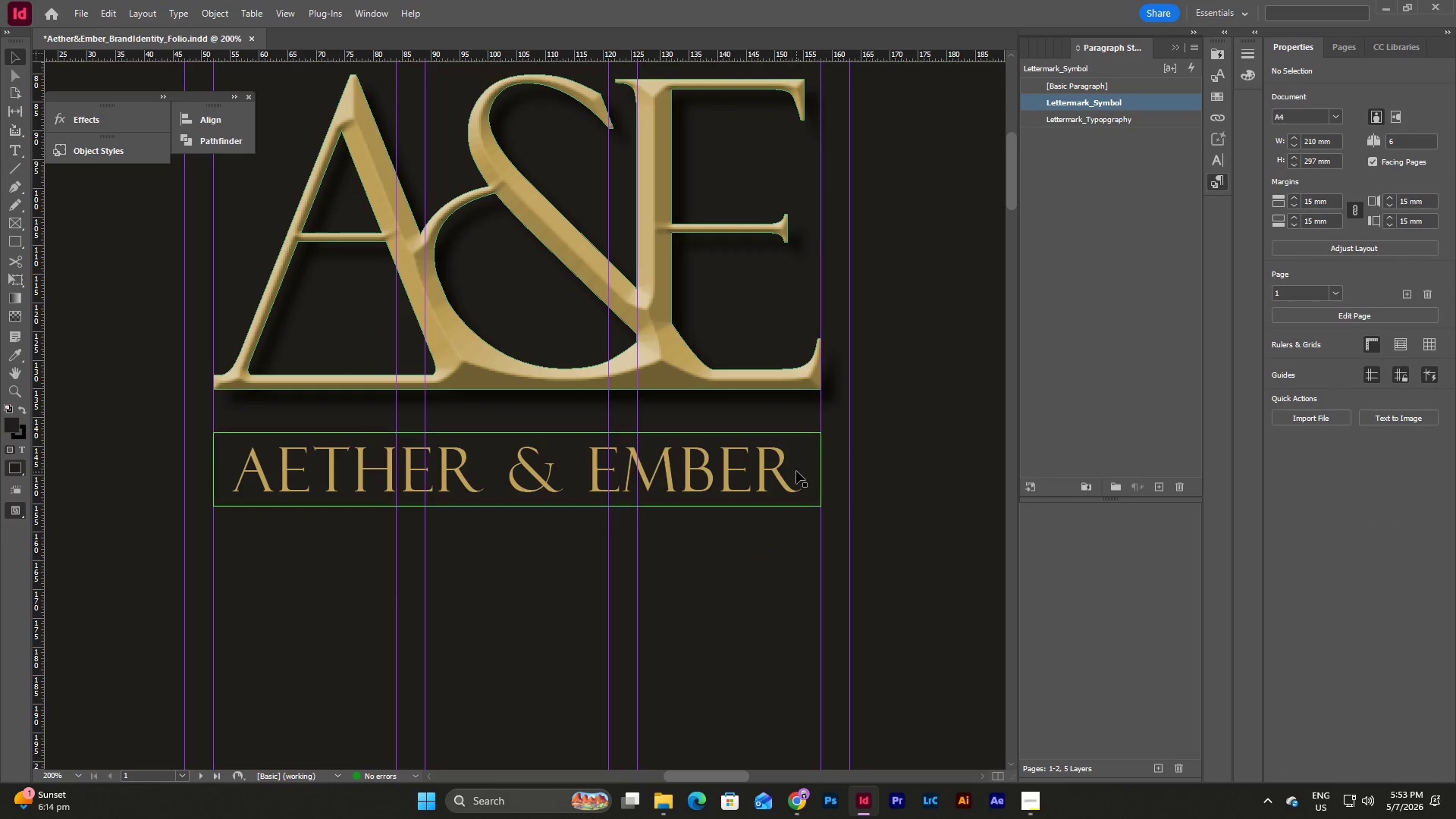 
left_click([796, 471])
 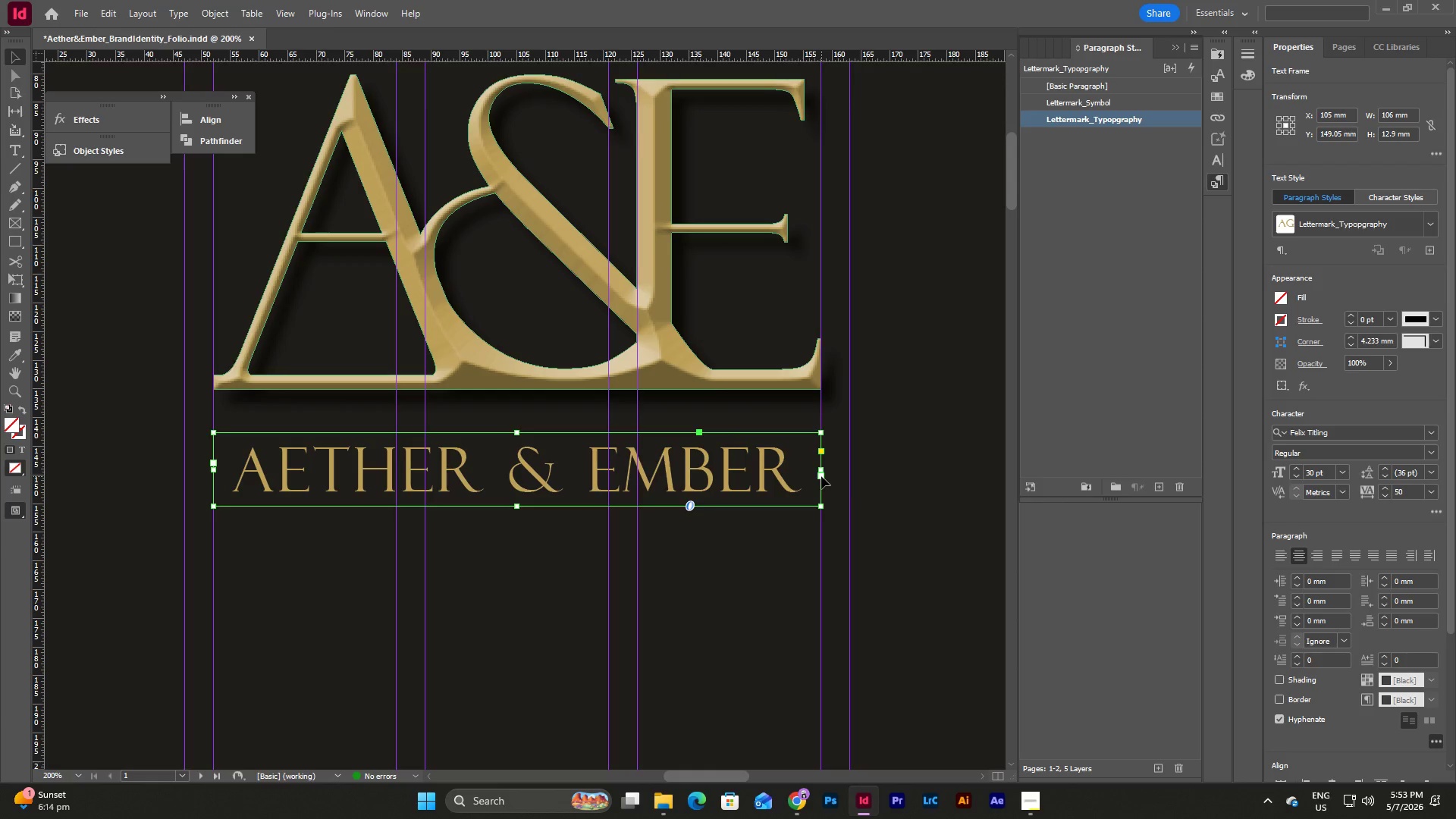 
wait(7.27)
 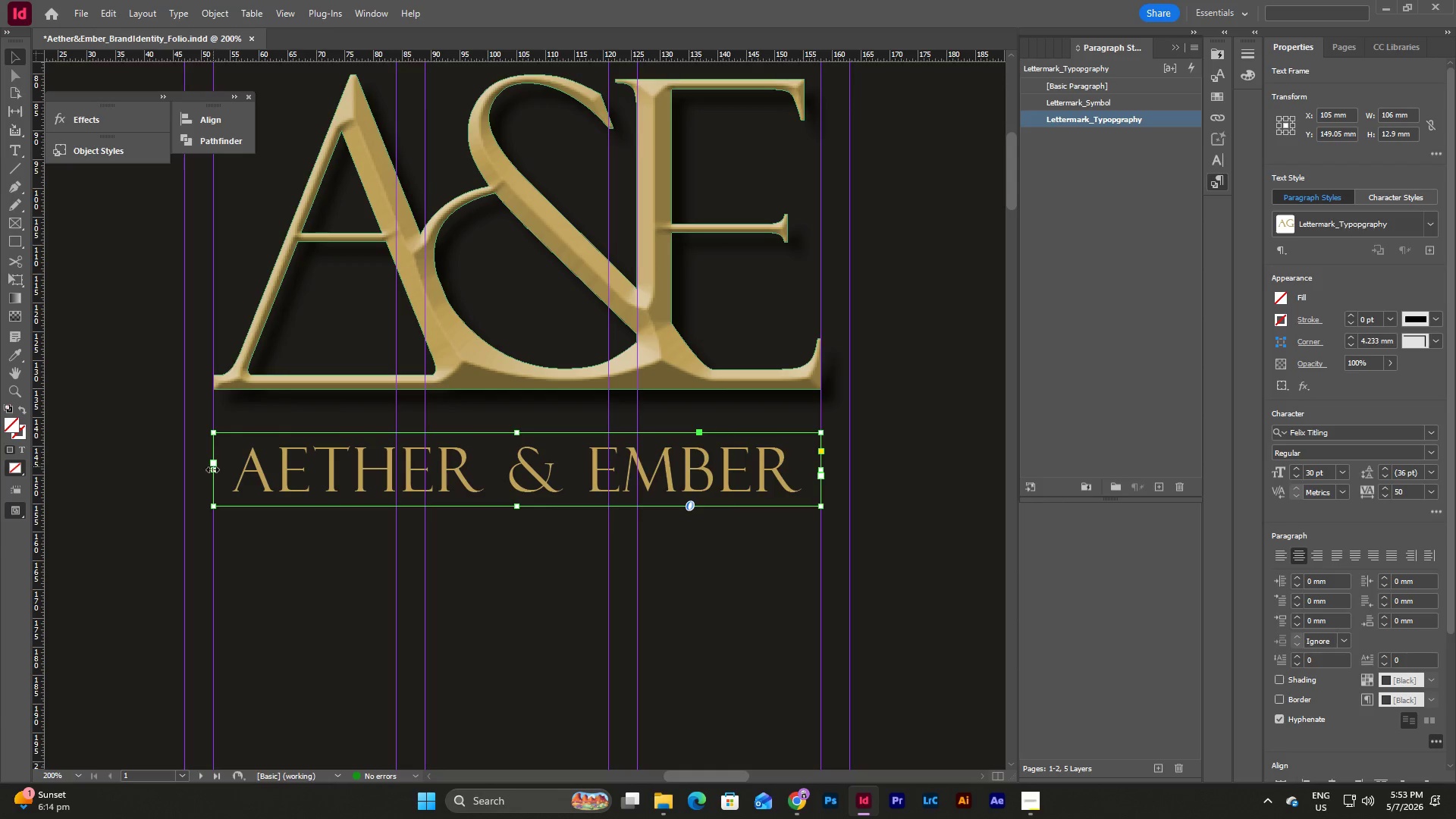 
key(Control+Z)
 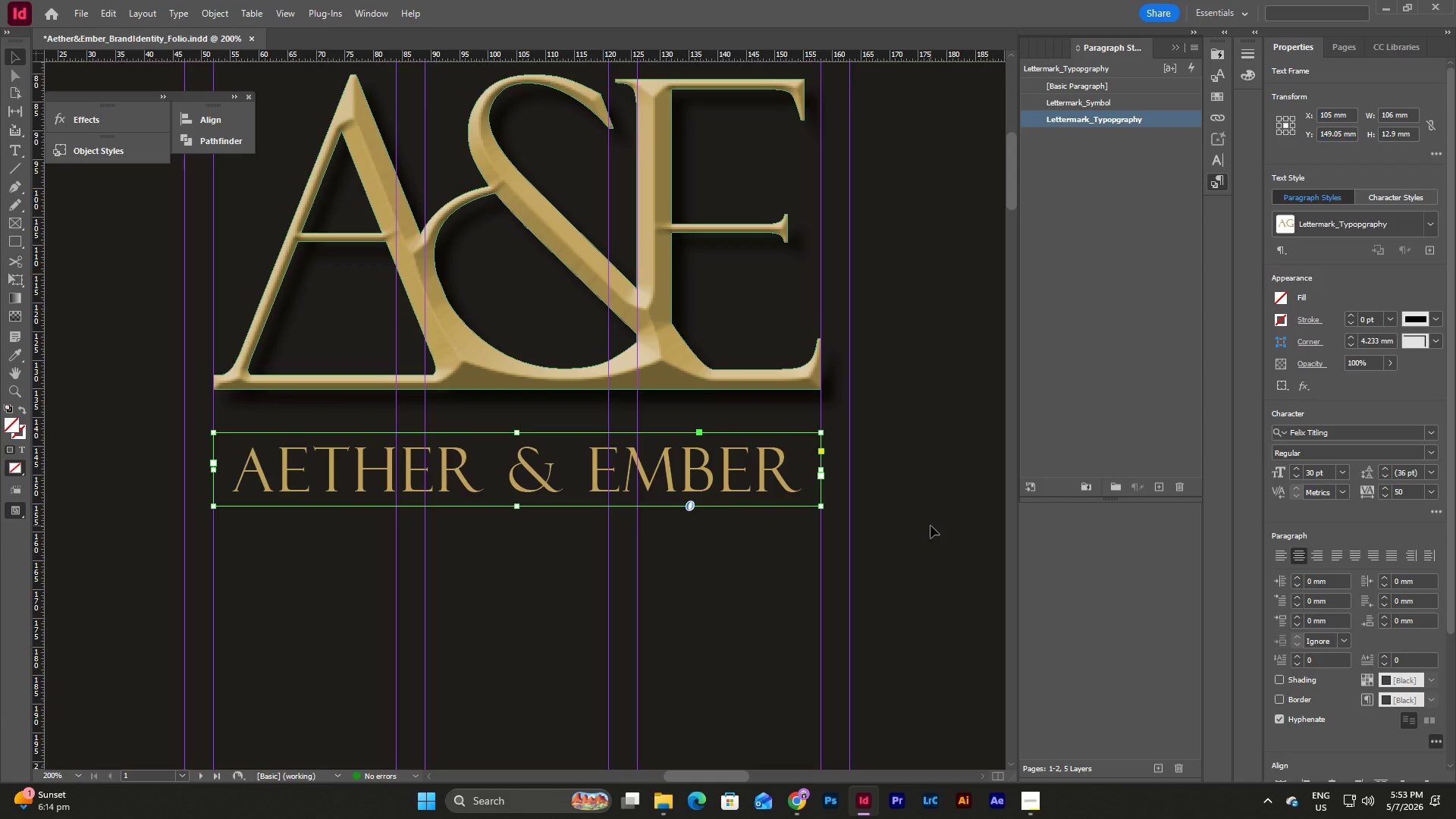 
wait(12.86)
 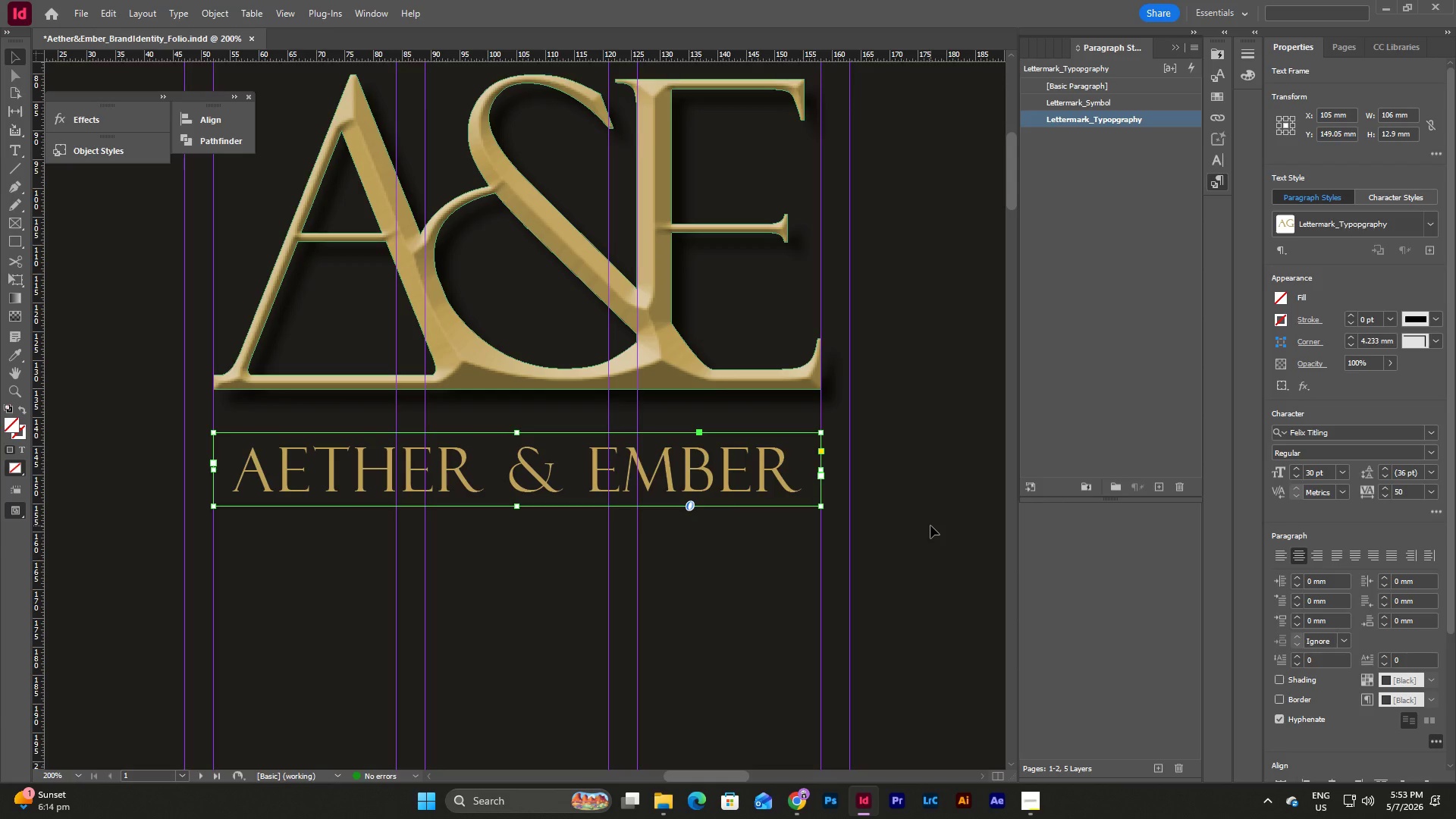 
left_click([913, 533])
 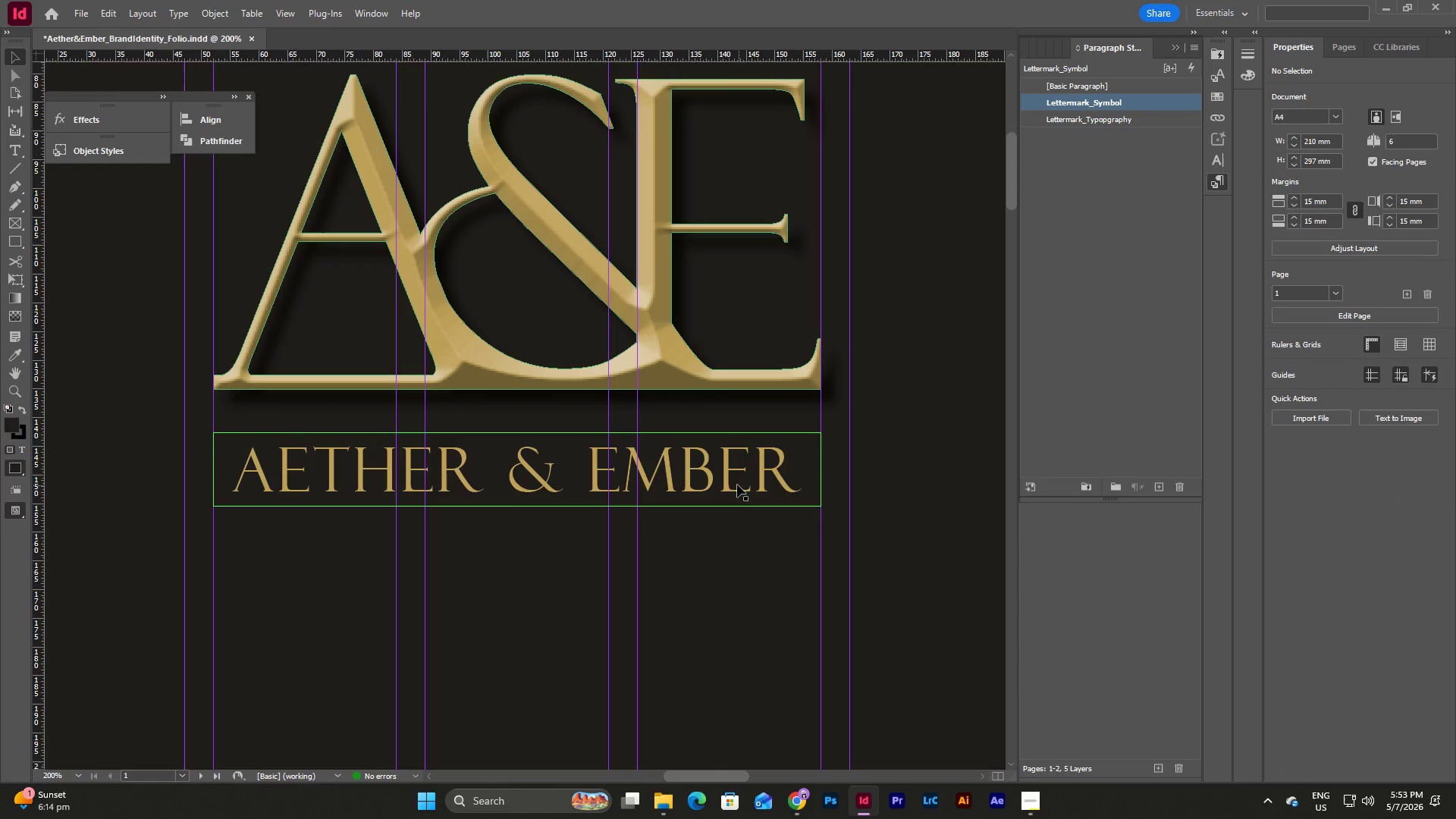 
left_click([722, 470])
 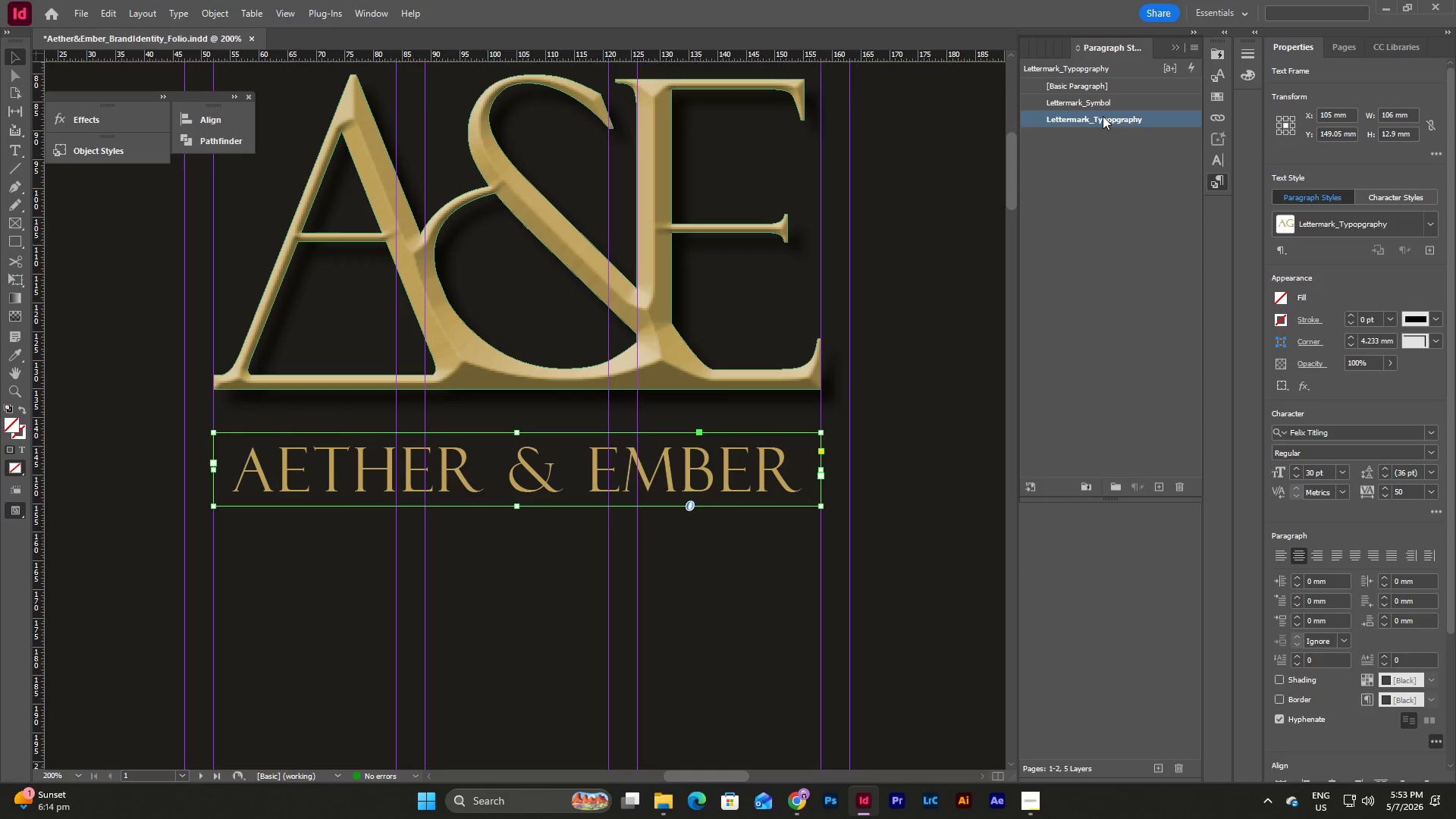 
double_click([1103, 118])
 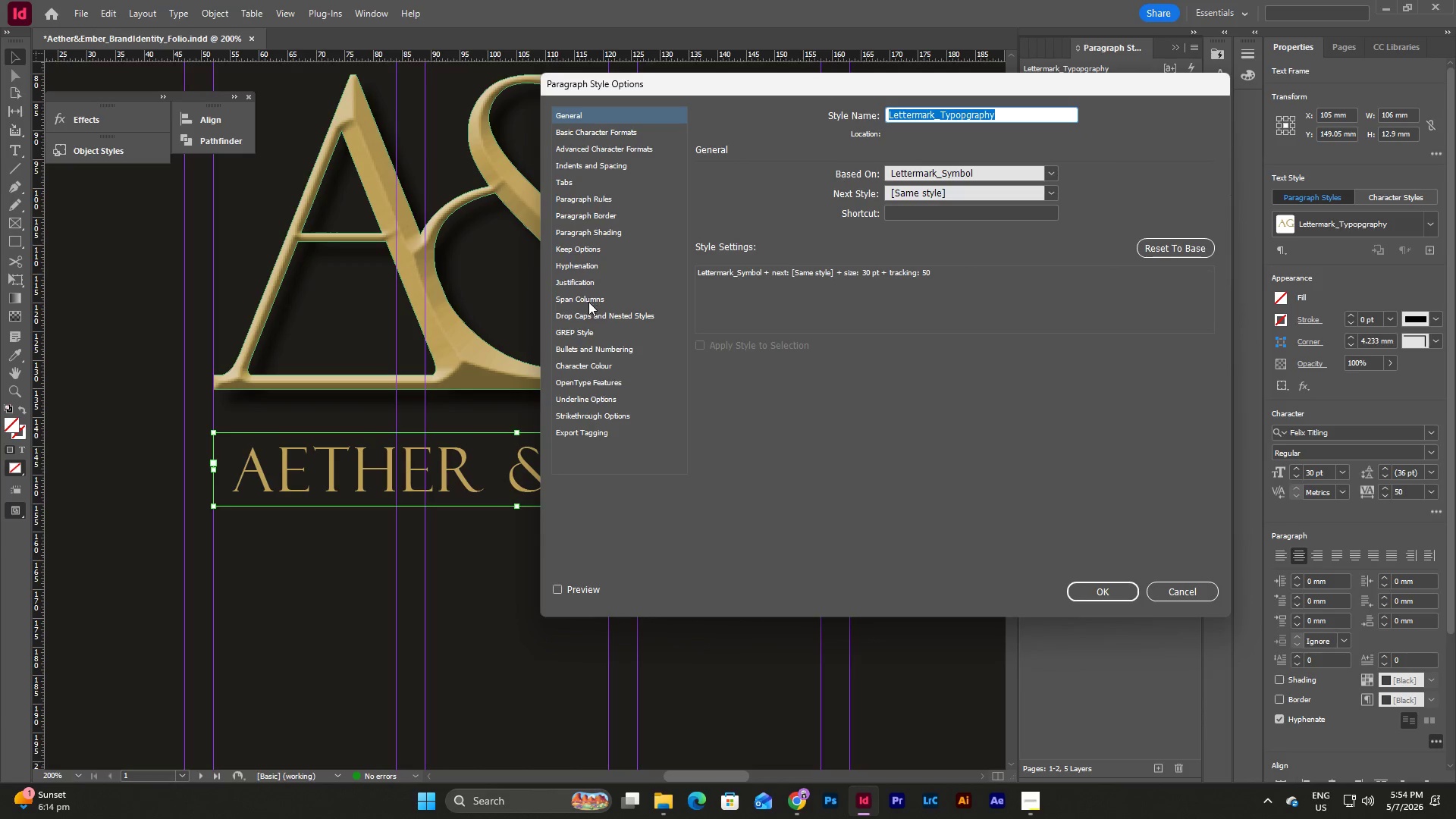 
left_click([615, 136])
 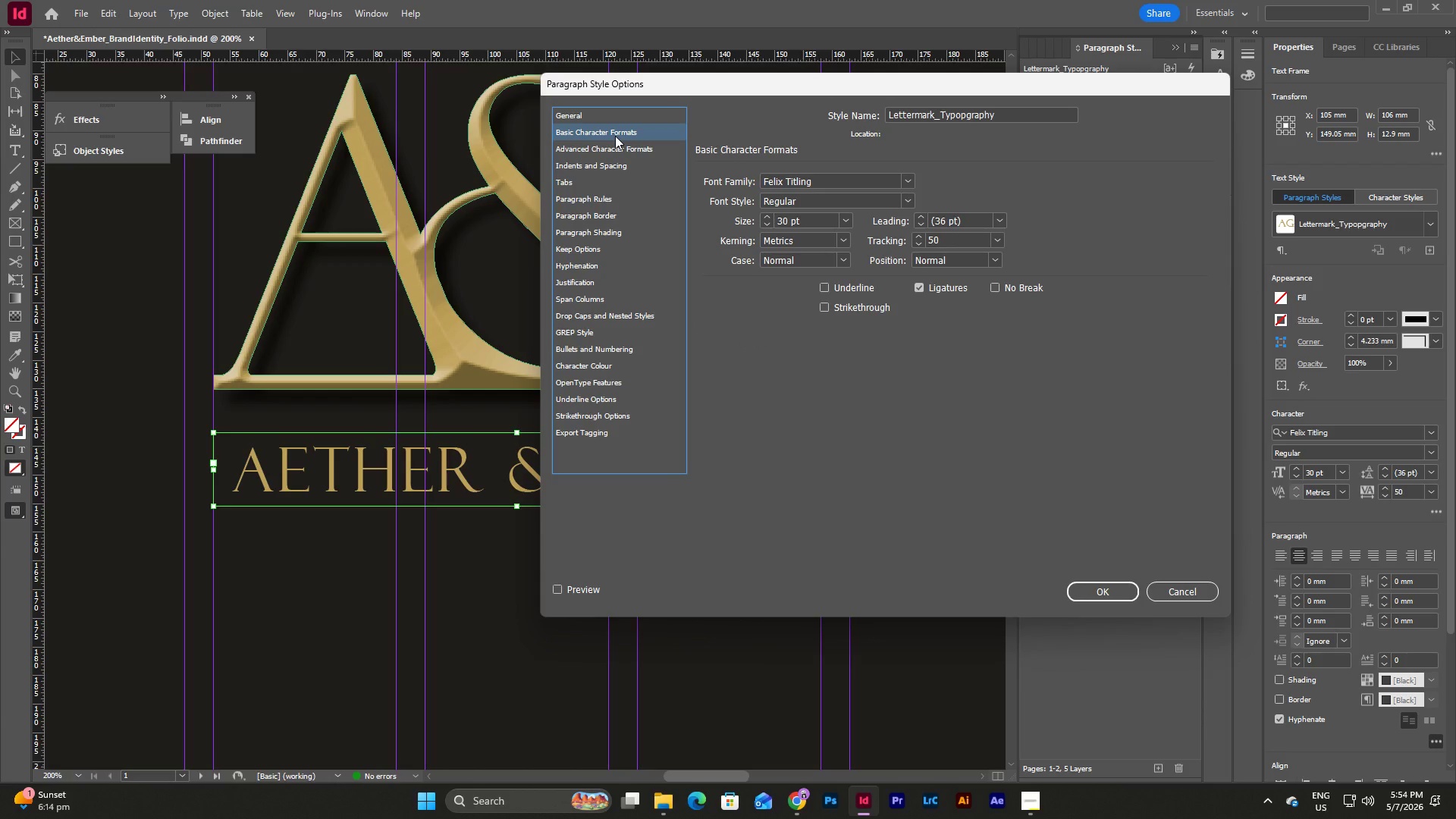 
wait(8.25)
 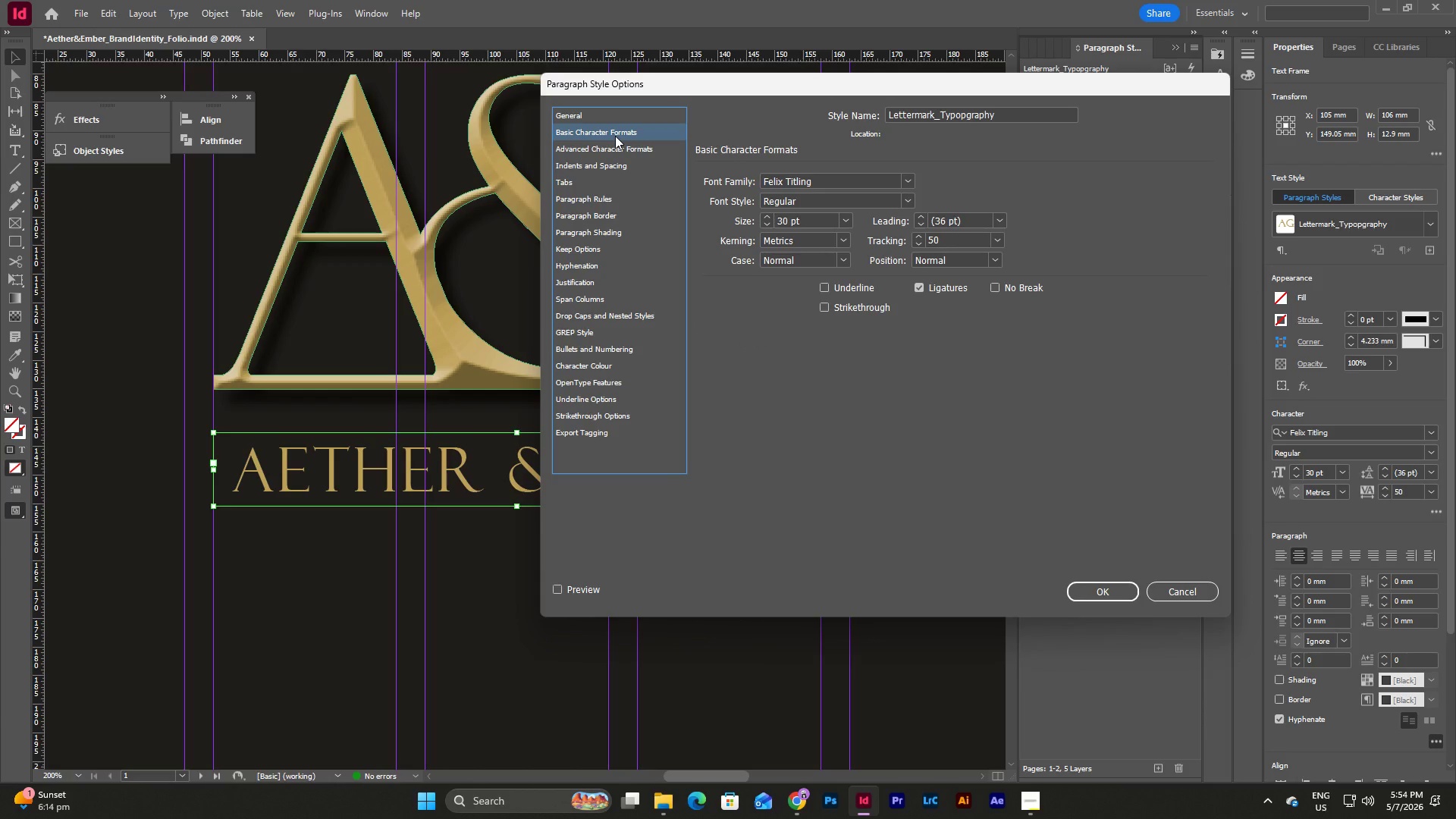 
left_click([998, 239])
 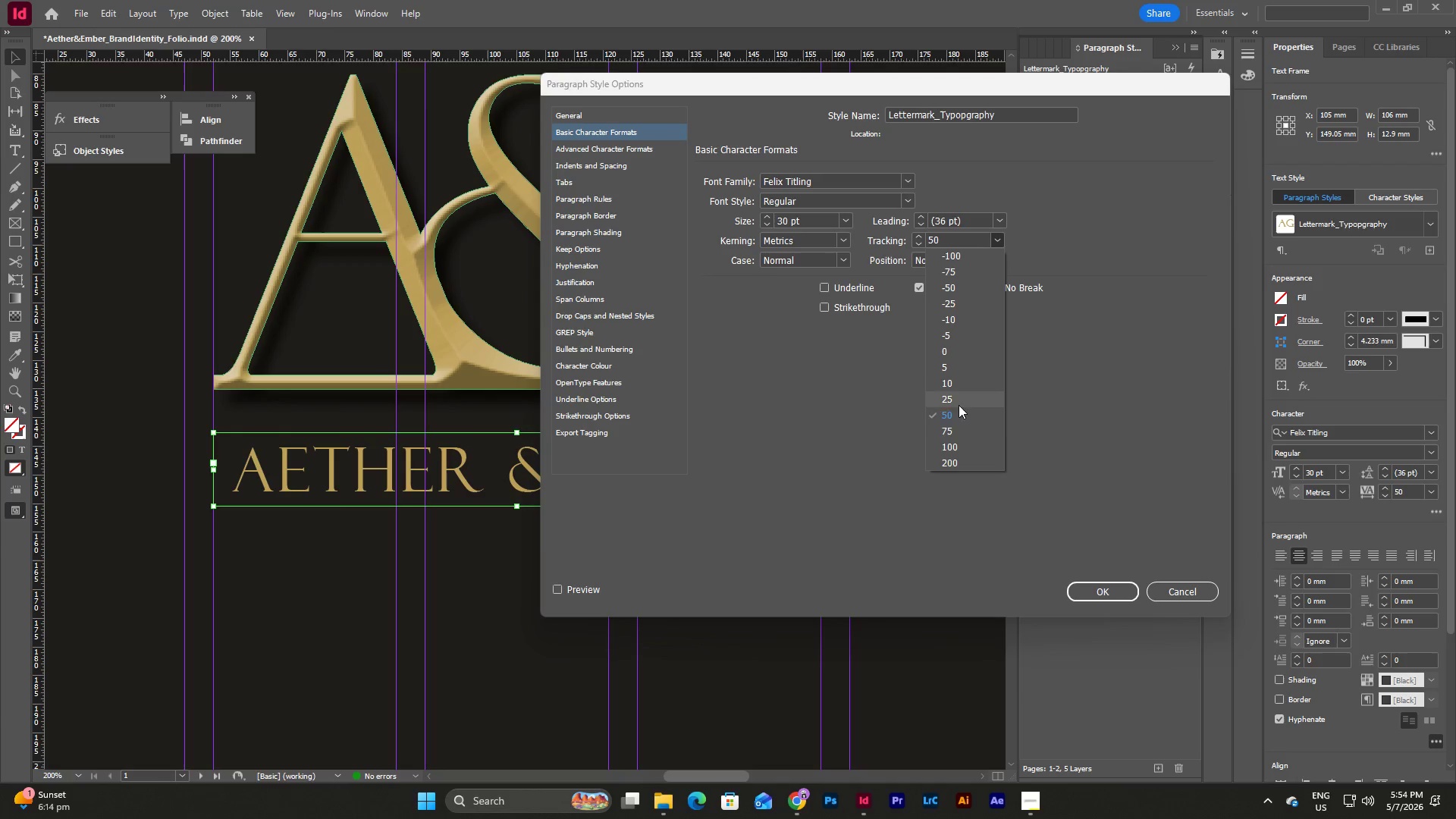 
left_click([956, 444])
 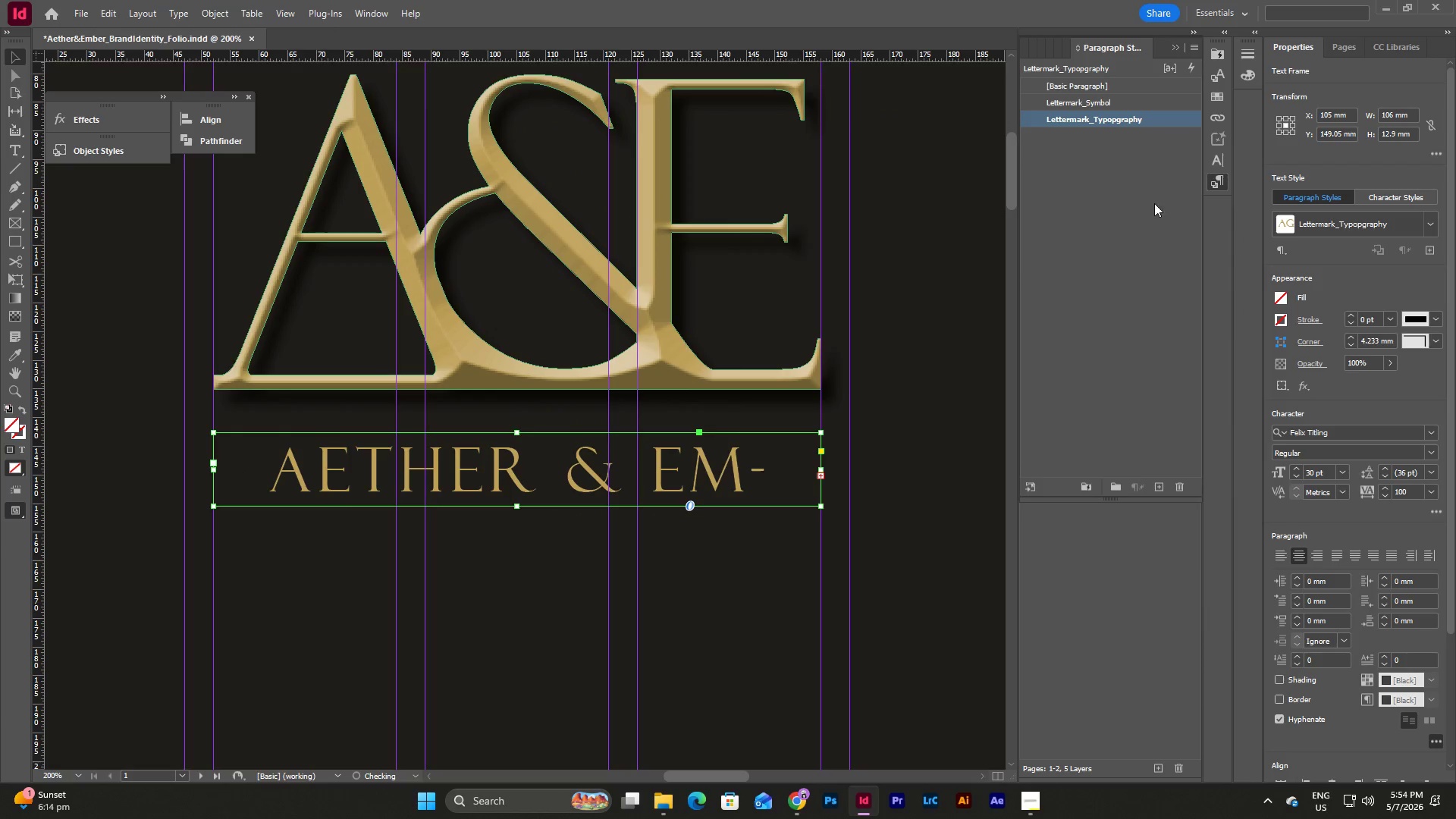 
double_click([1135, 115])
 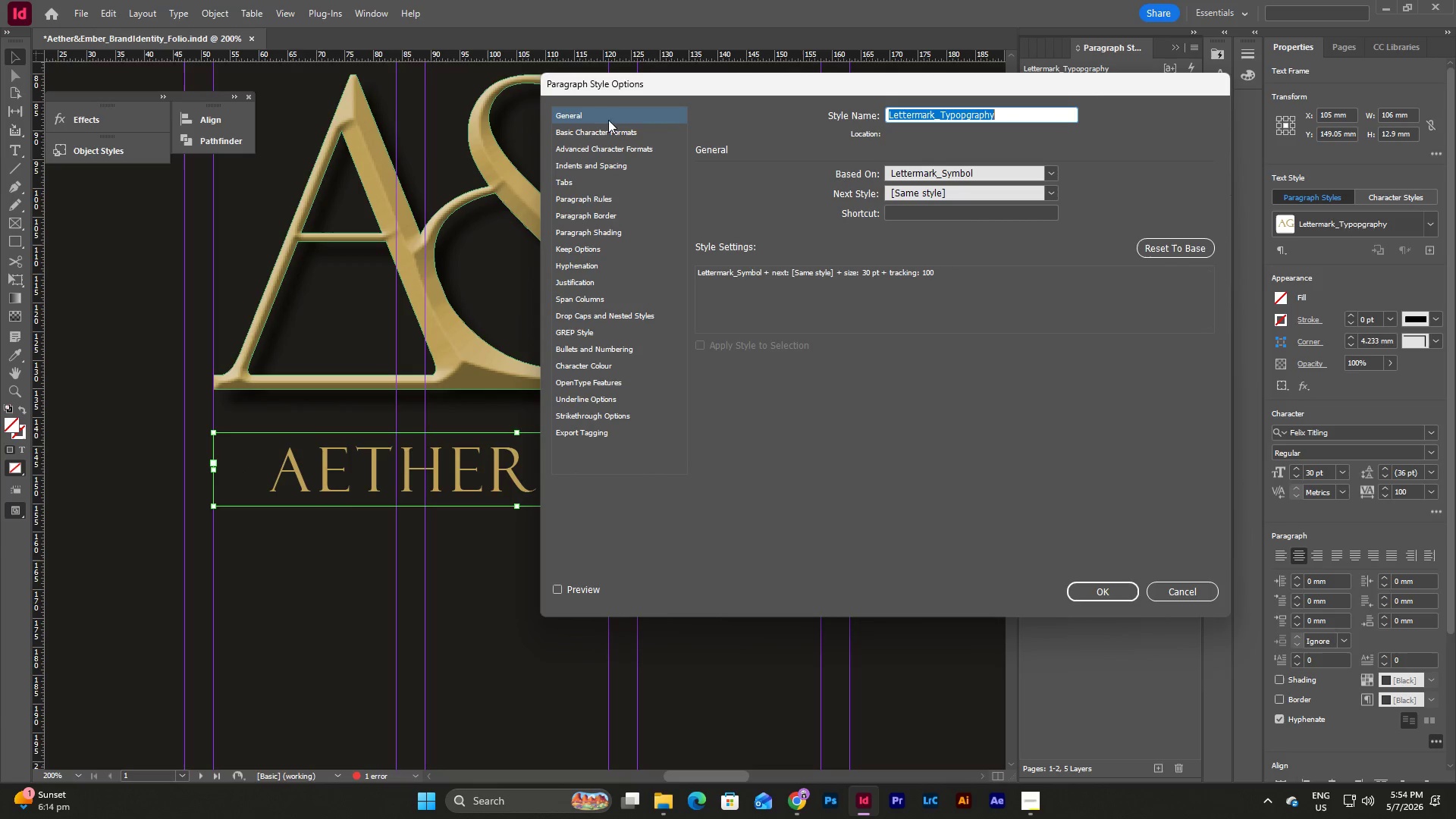 
left_click([595, 129])
 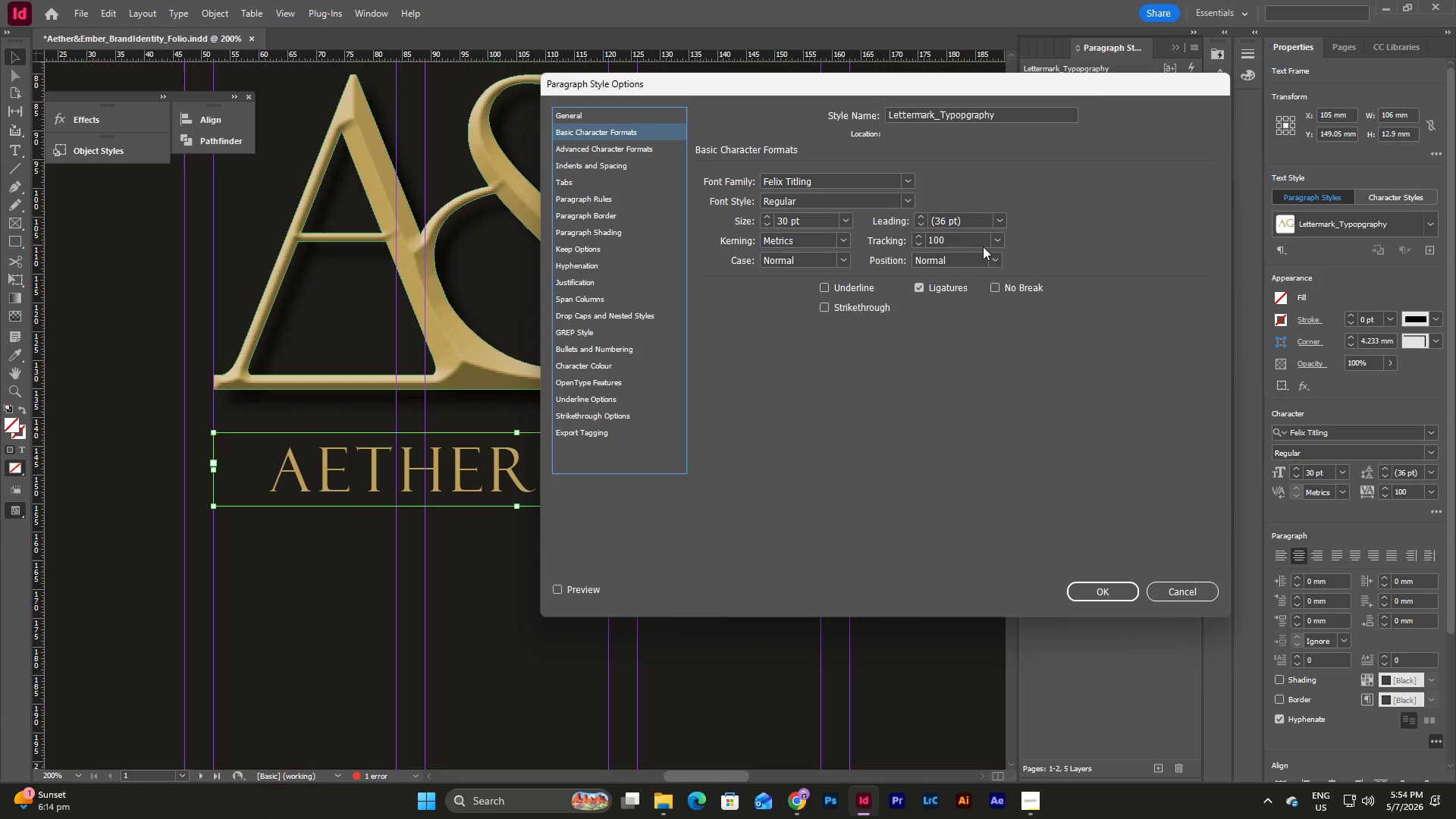 
left_click([996, 239])
 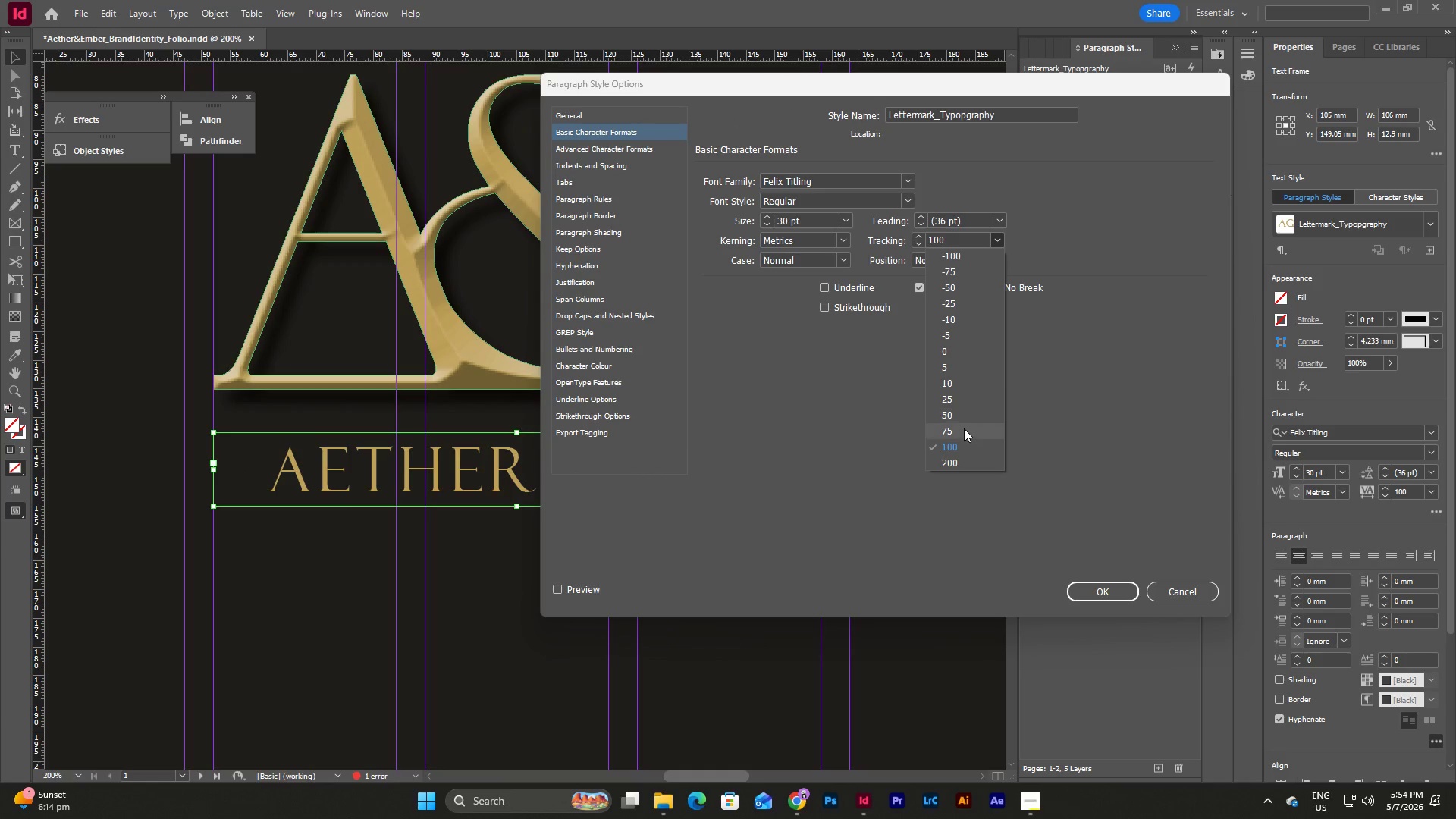 
left_click([962, 434])
 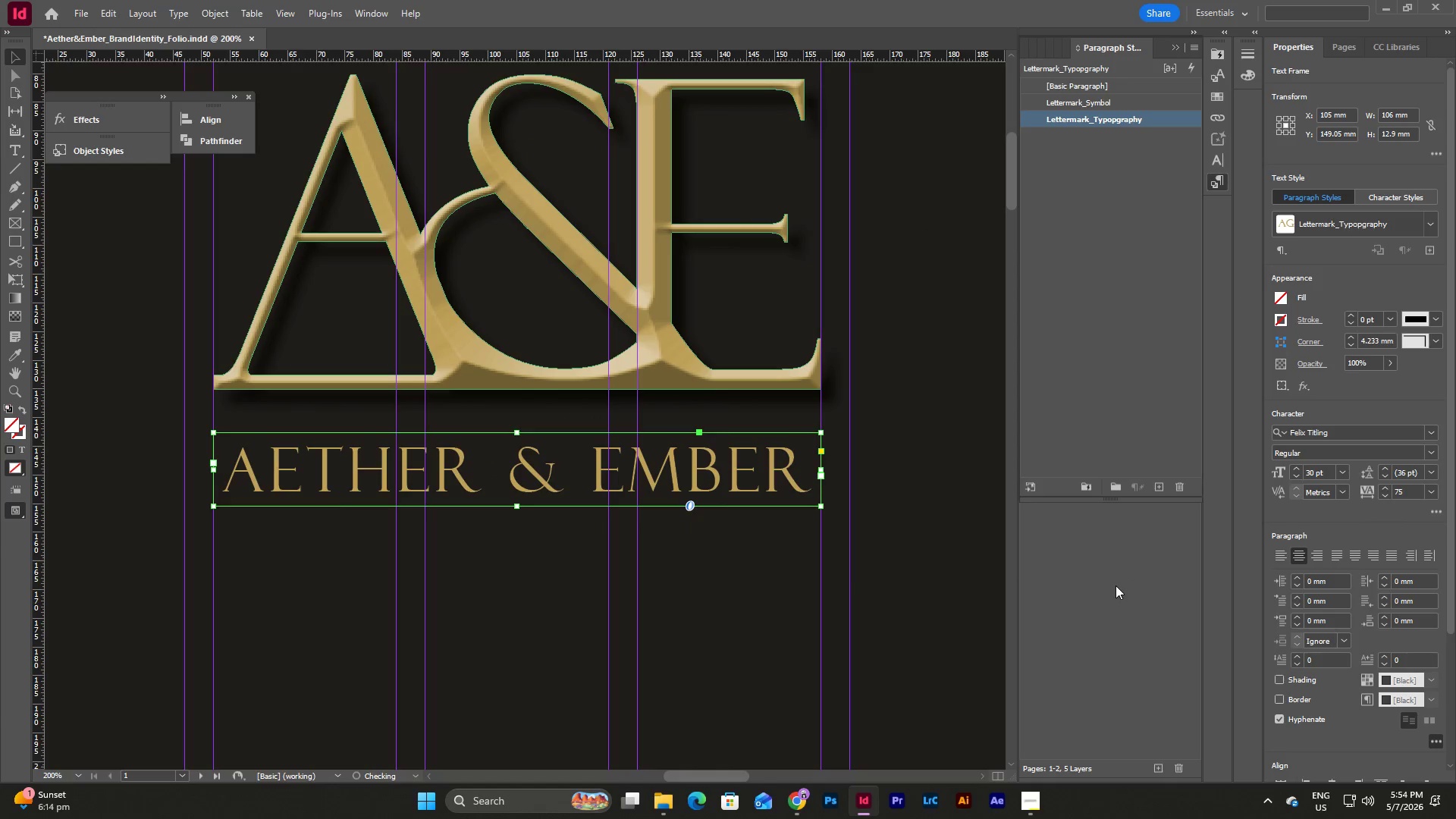 
left_click([922, 431])
 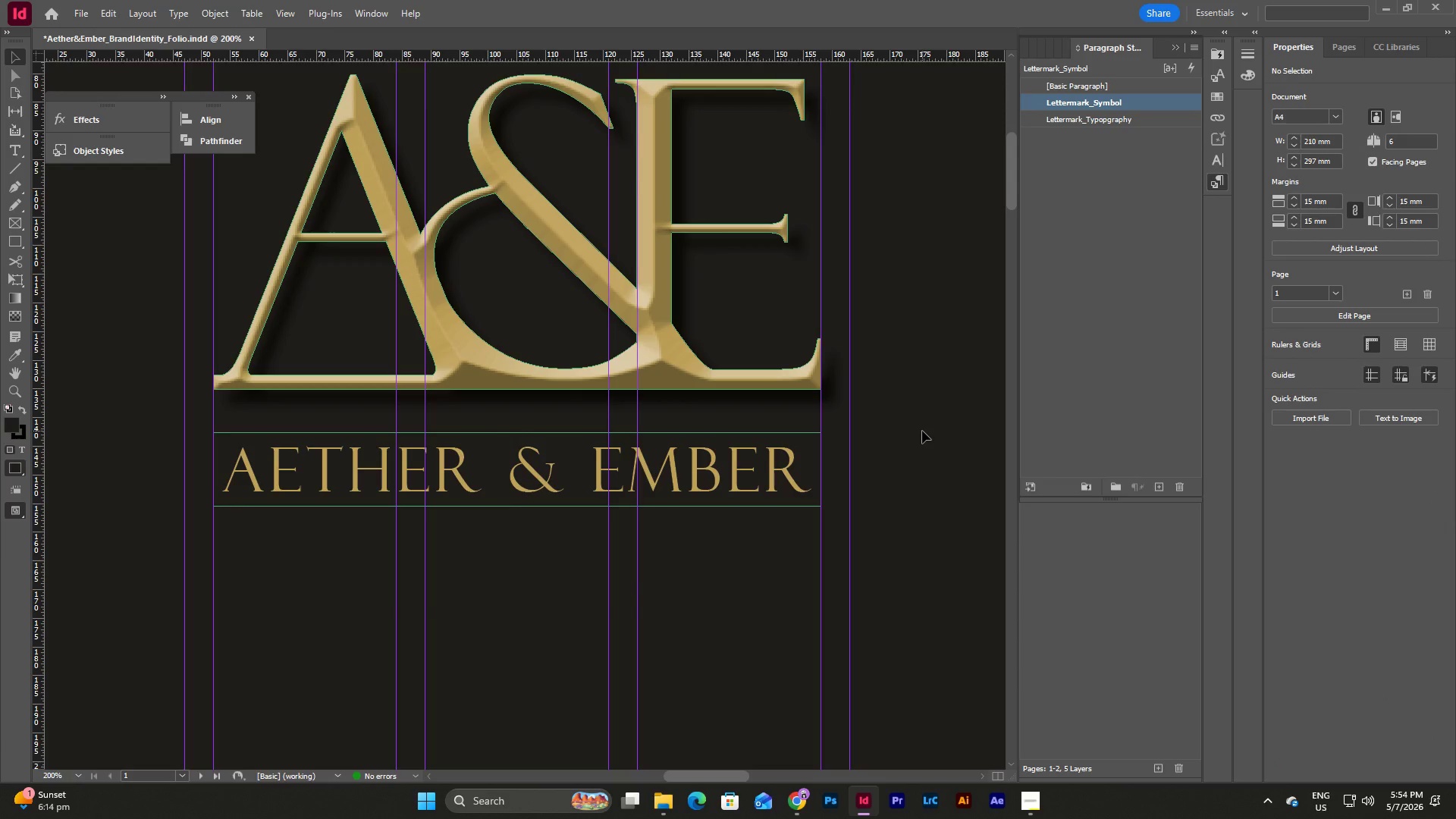 
scroll: coordinate [922, 431], scroll_direction: up, amount: 1.0
 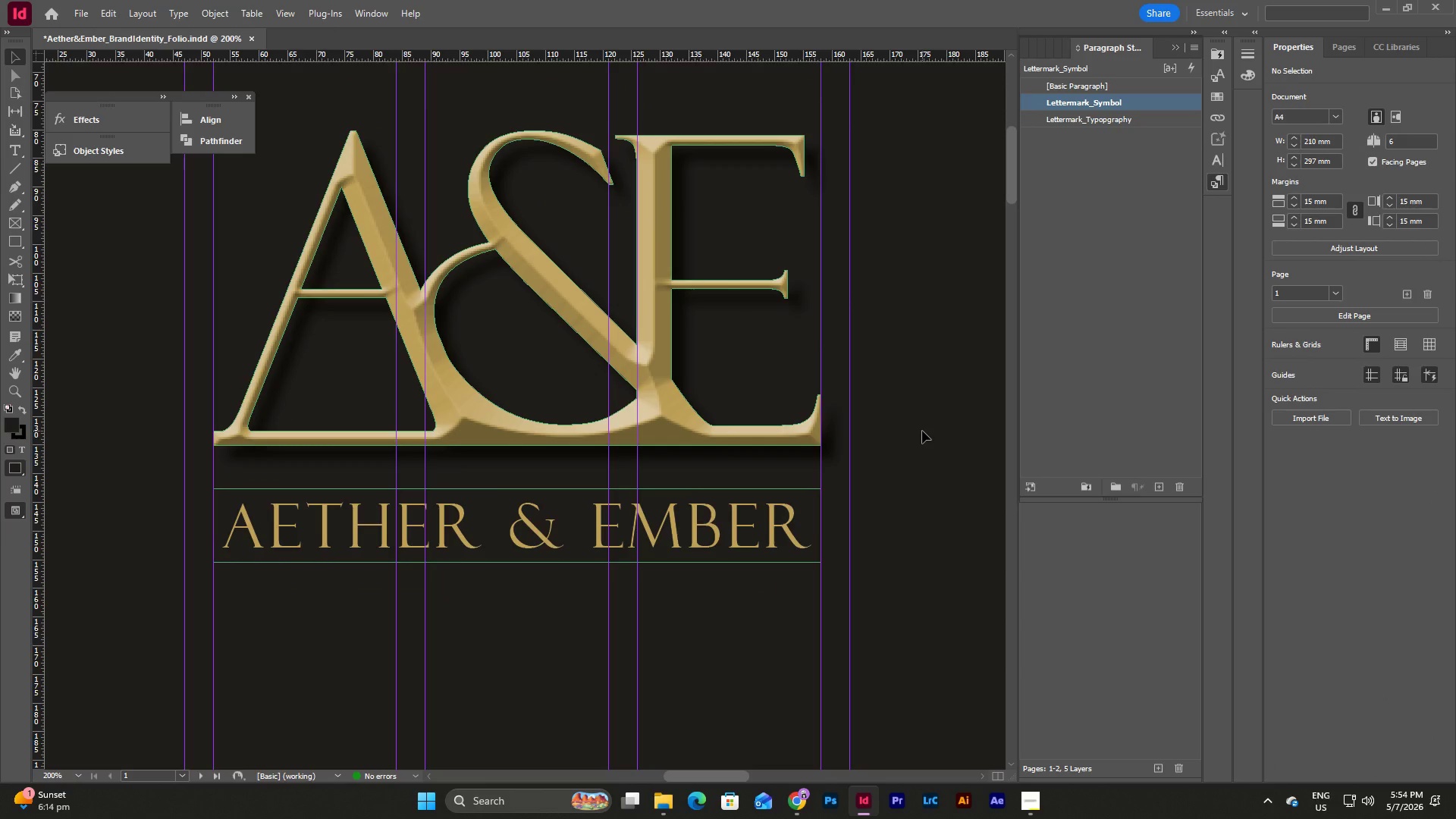 
left_click([922, 431])
 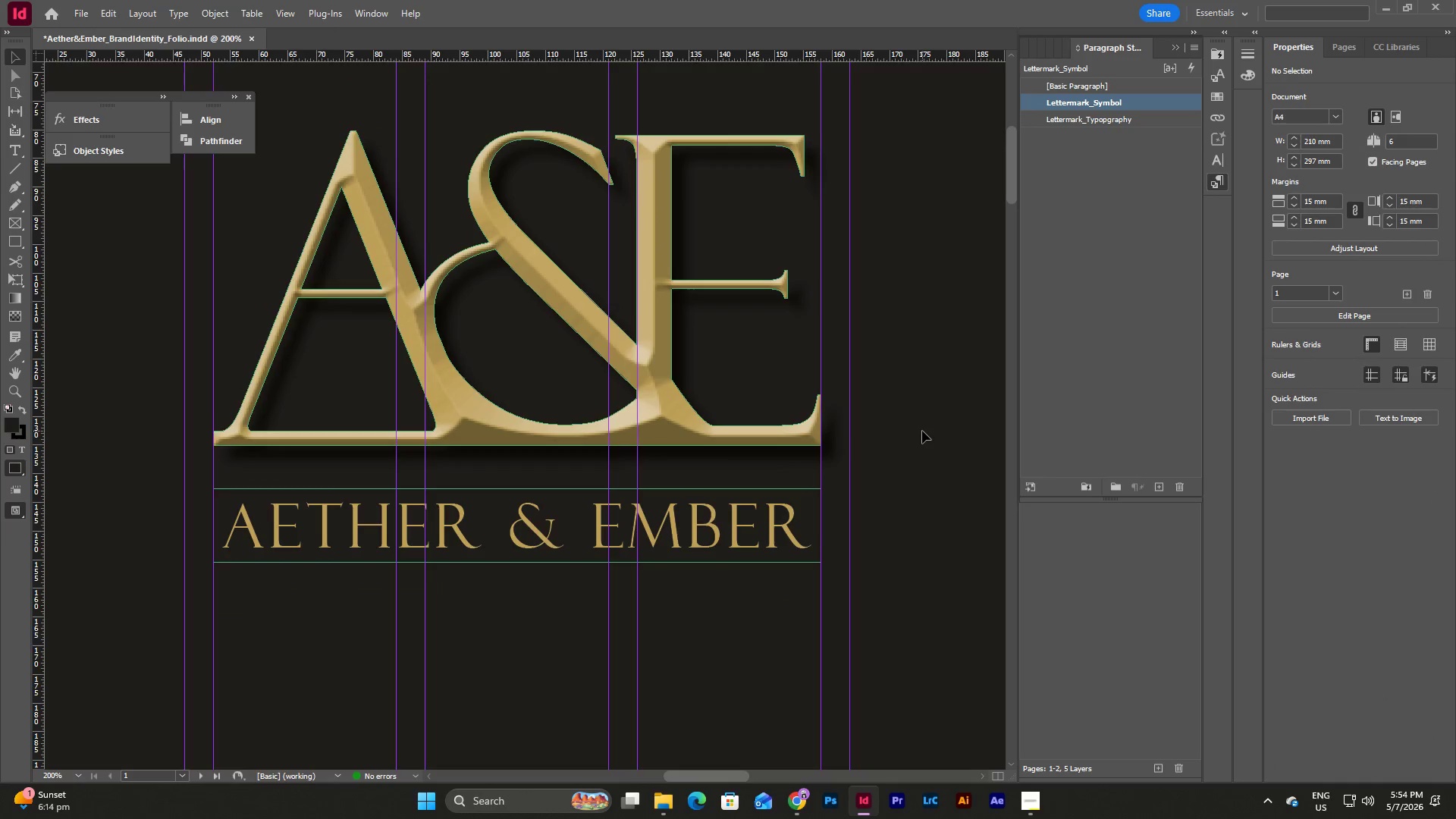 
key(W)
 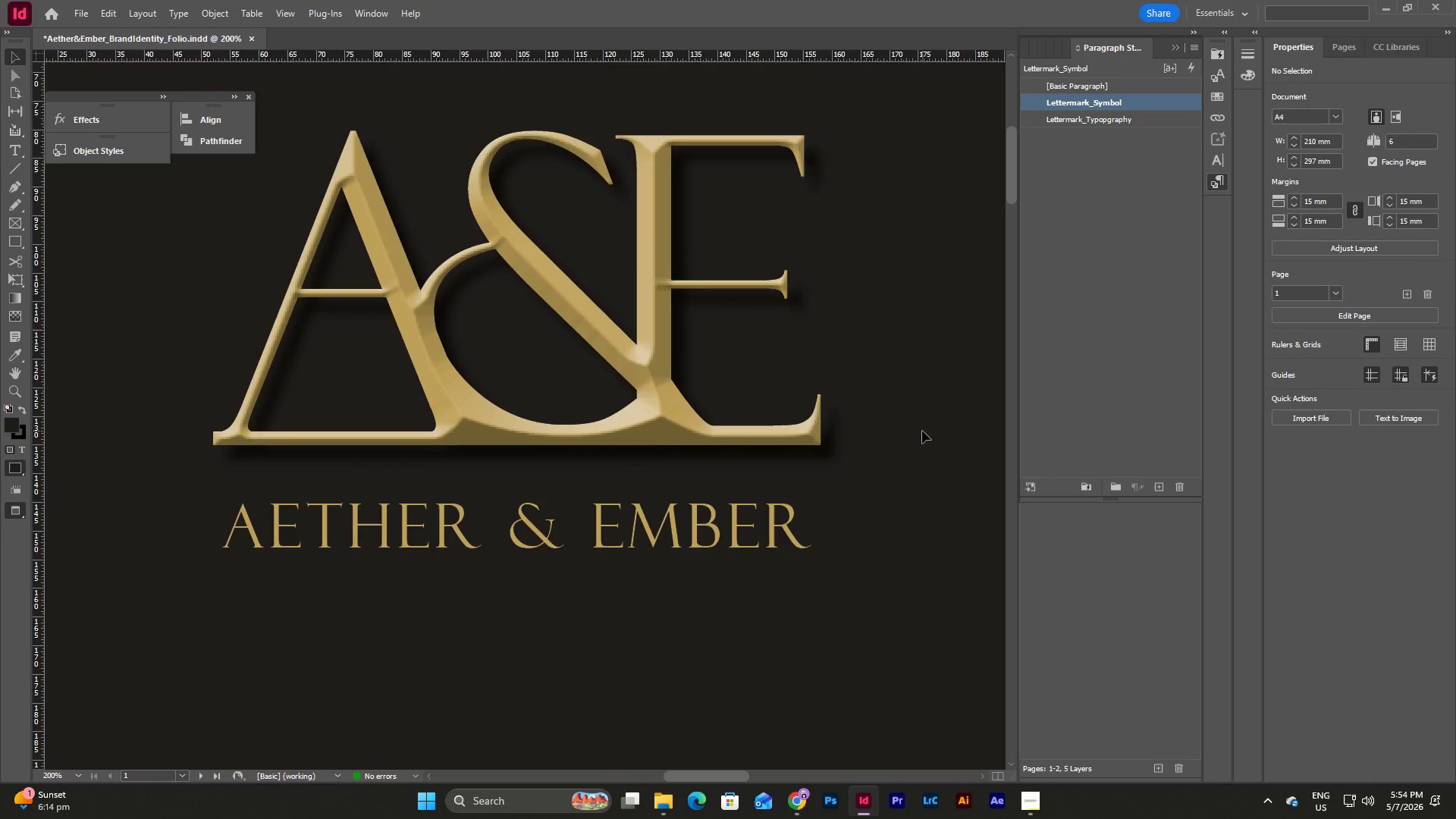 
scroll: coordinate [922, 431], scroll_direction: up, amount: 3.0
 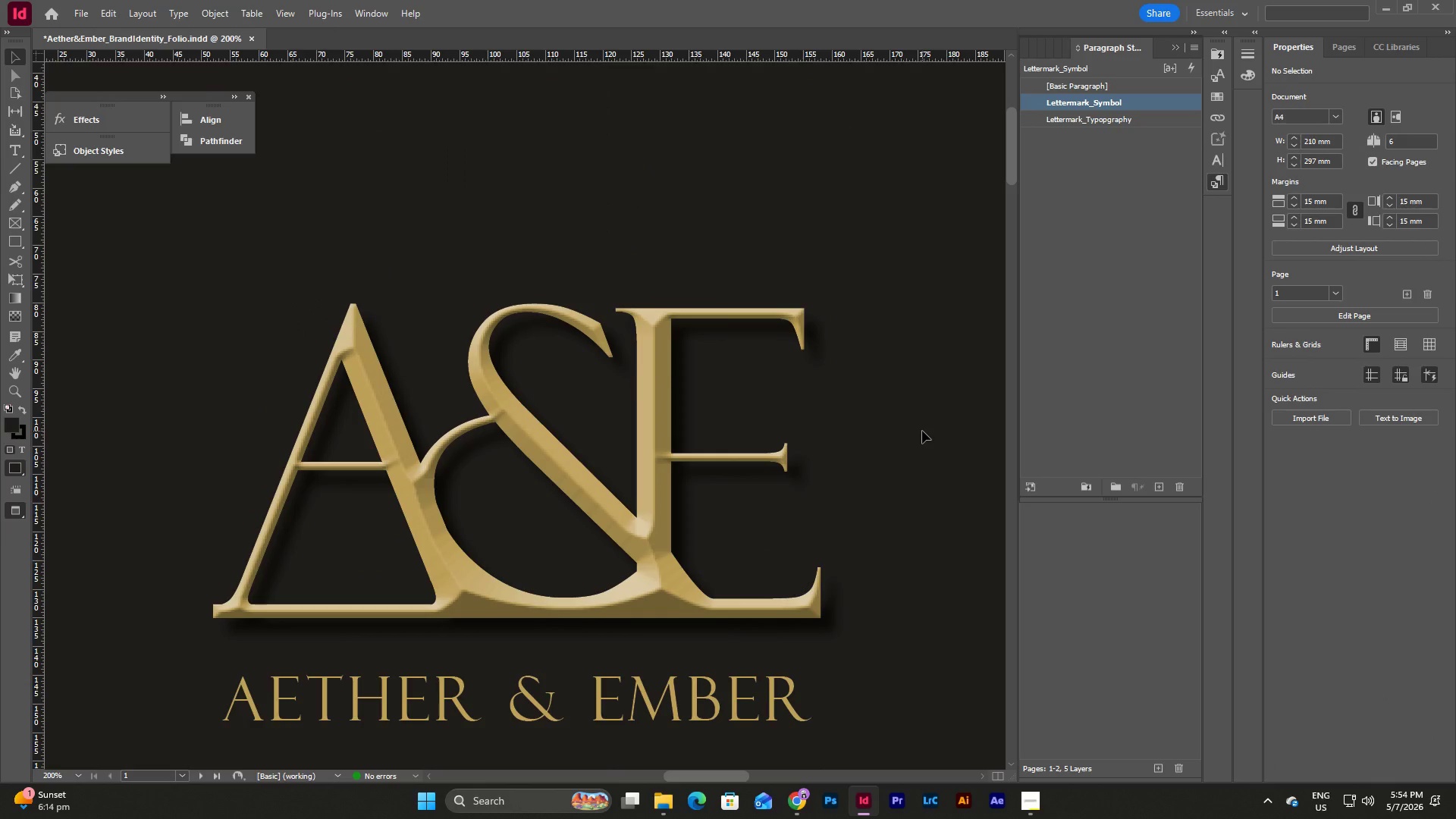 
left_click([1136, 229])
 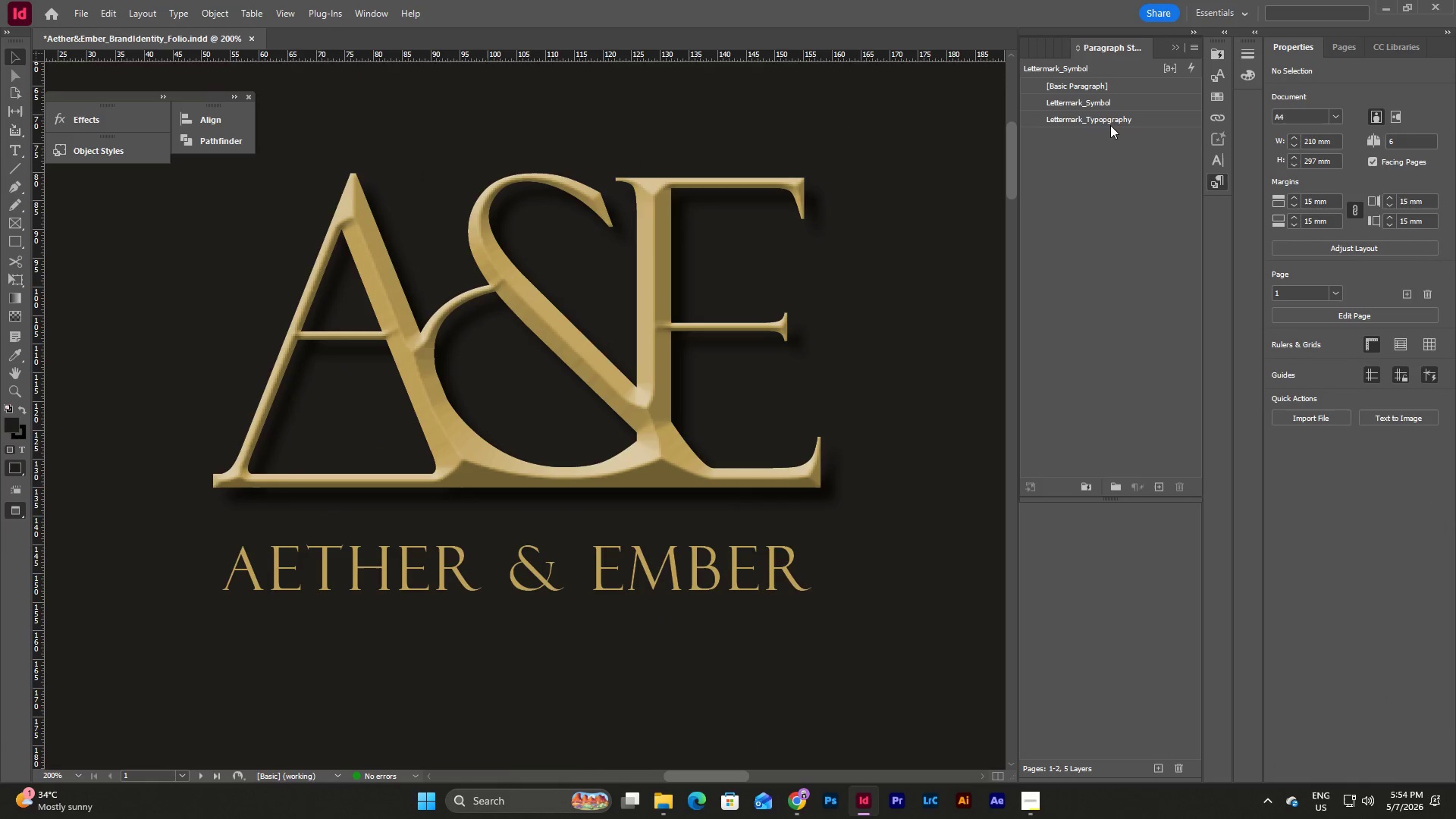 
scroll: coordinate [922, 431], scroll_direction: down, amount: 2.0
 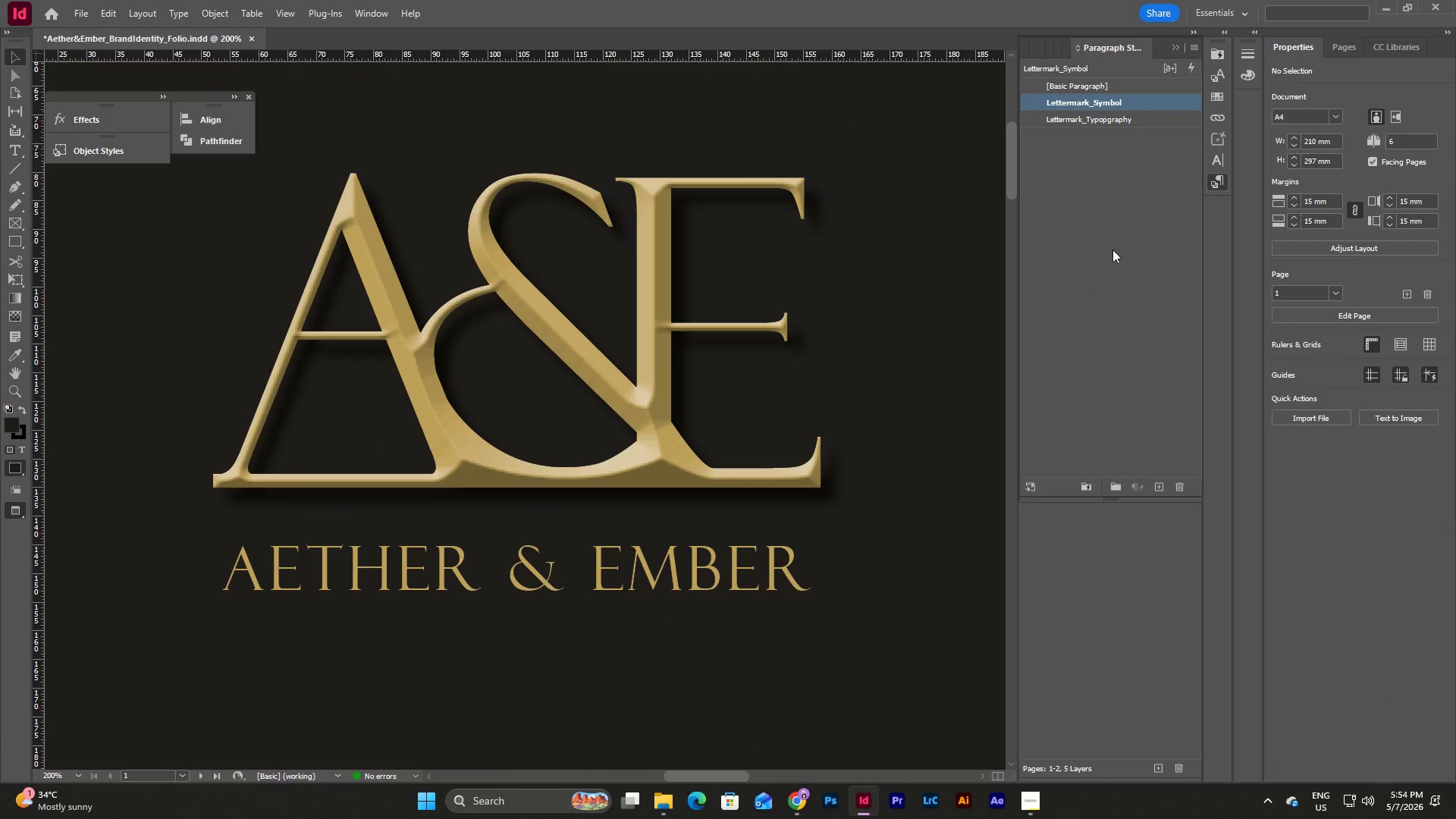 
left_click([1109, 115])
 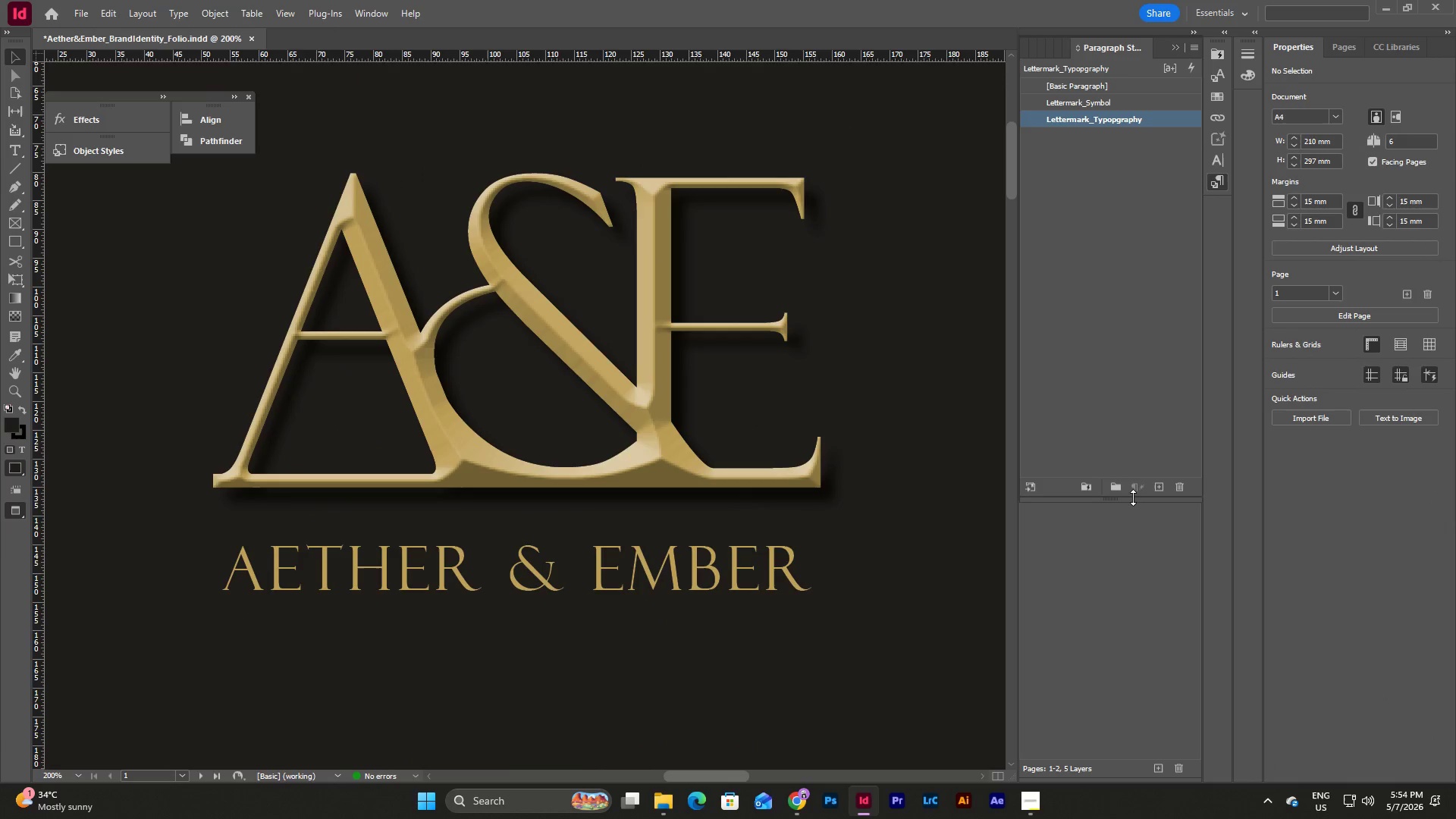 
left_click([1160, 490])
 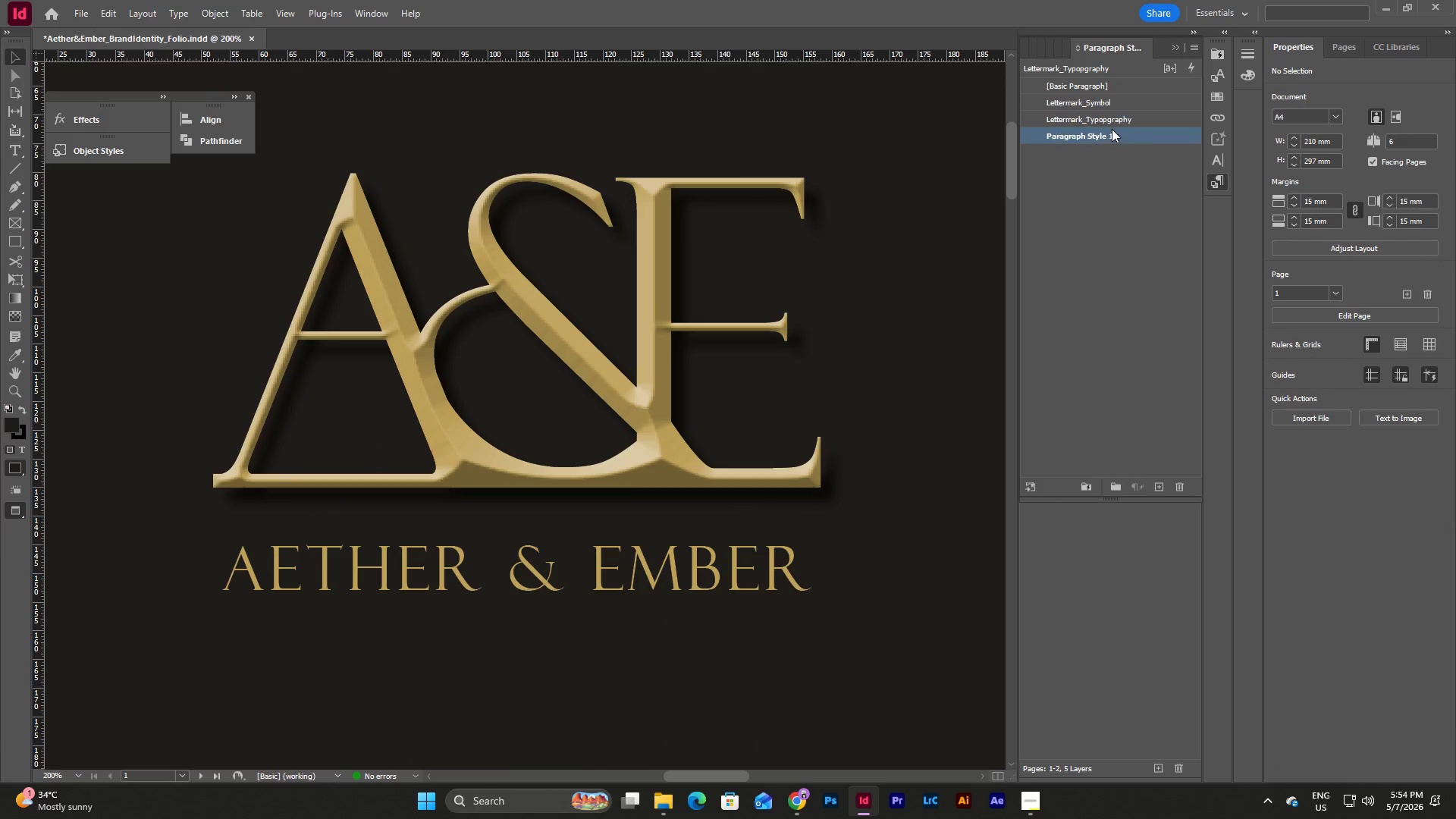 
double_click([1112, 129])
 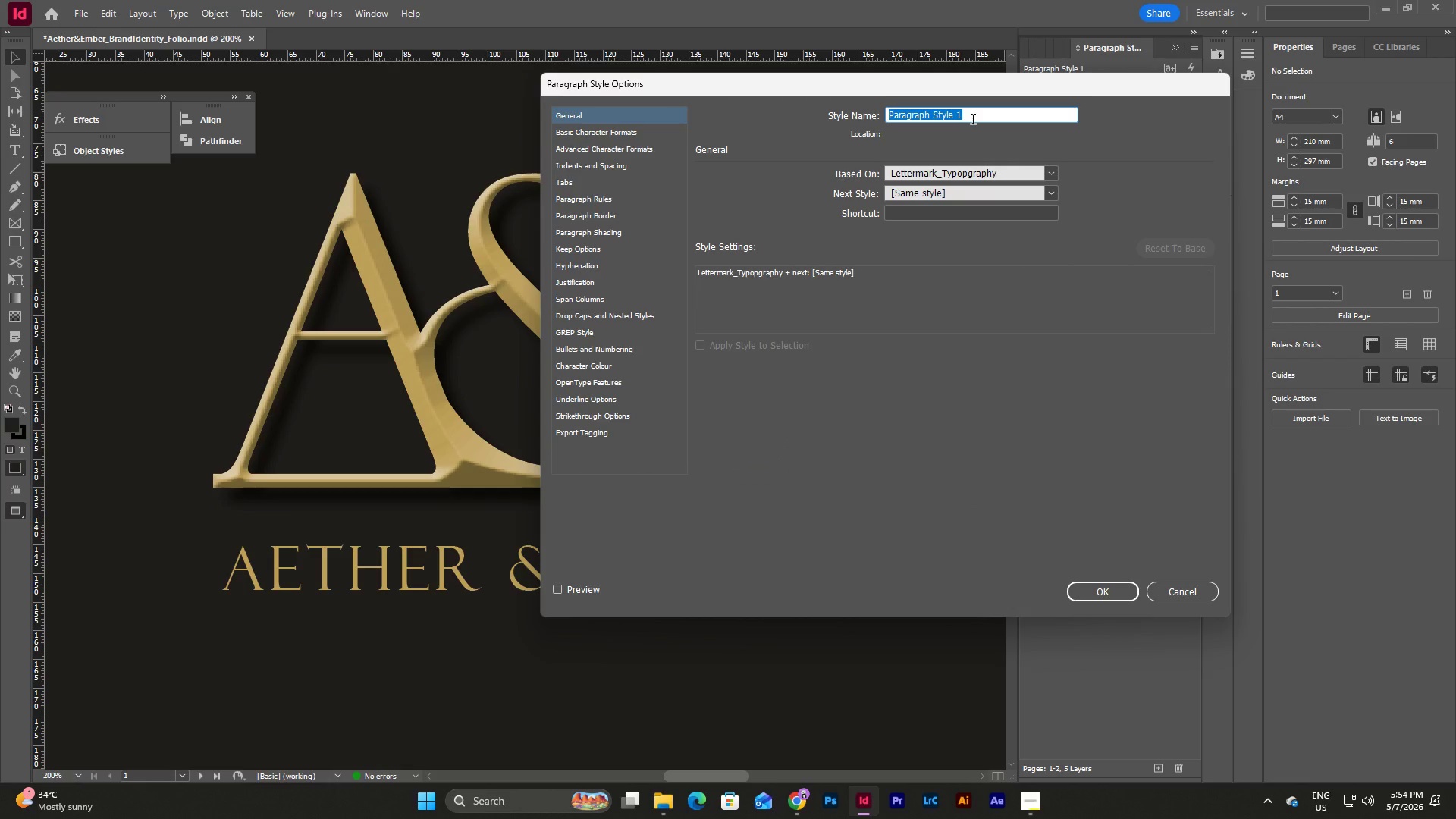 
type(Lettermark))
key(Backspace)
type())
key(Backspace)
type(_Caption)
 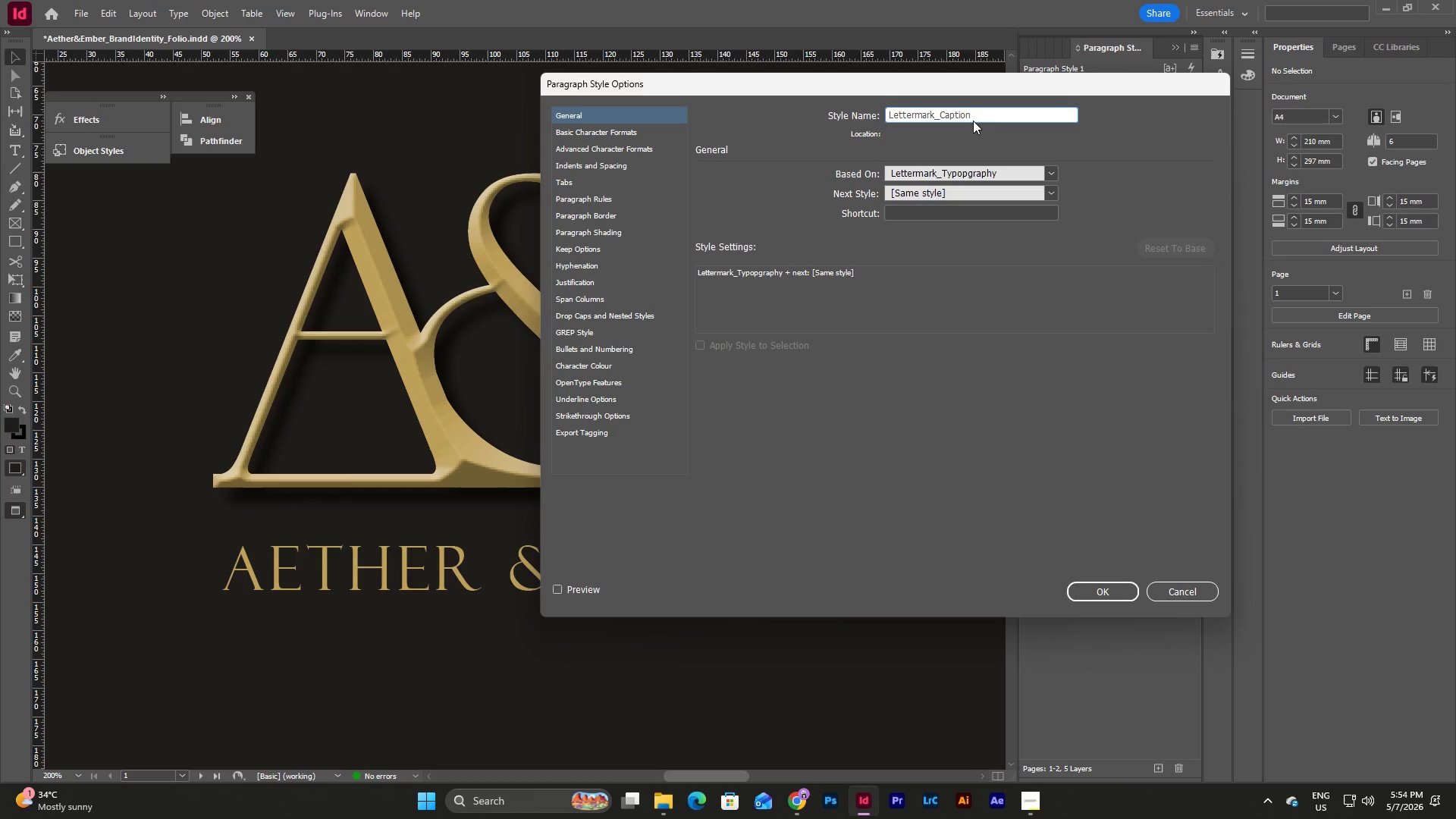 
left_click([626, 131])
 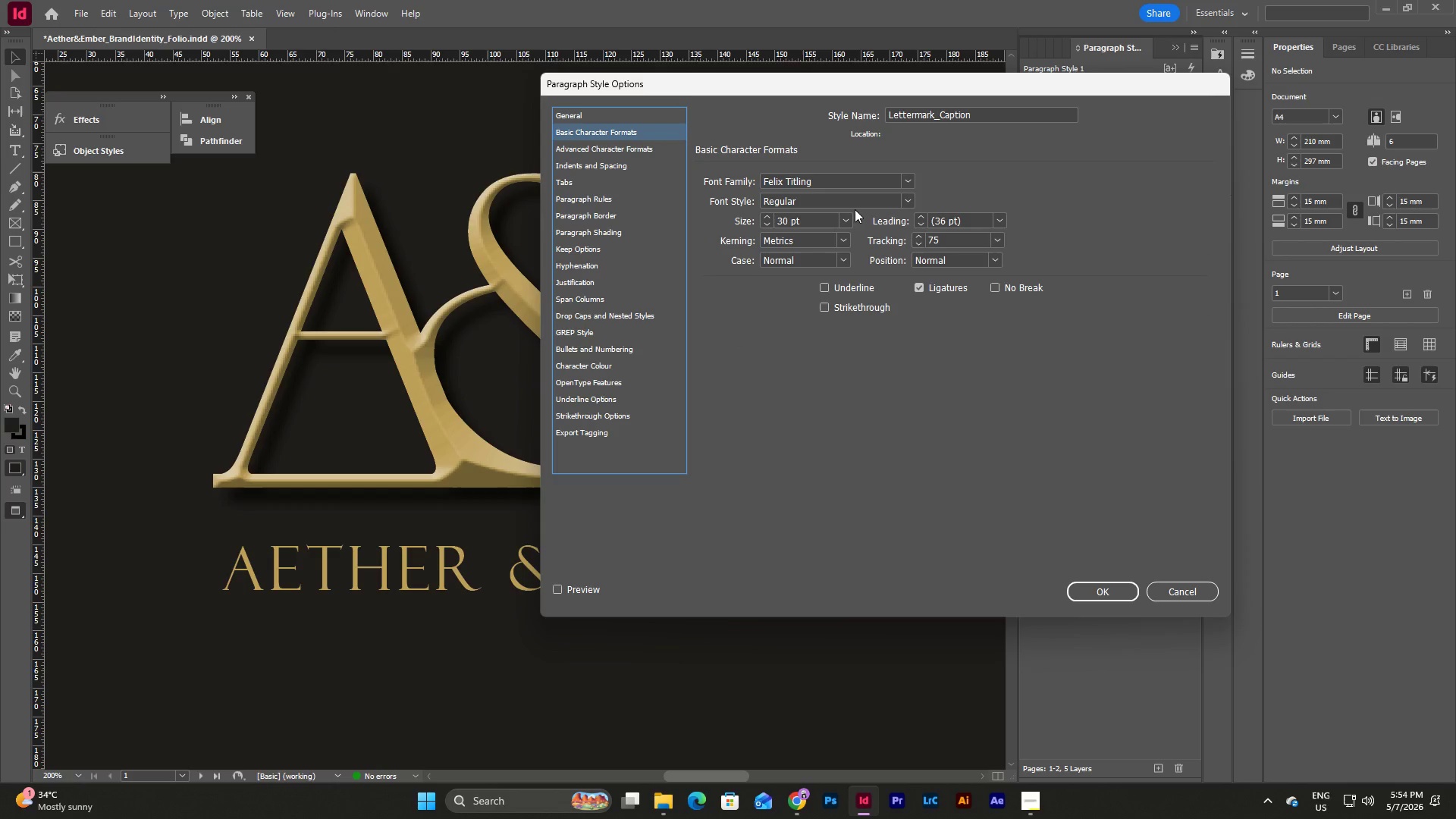 
double_click([843, 216])
 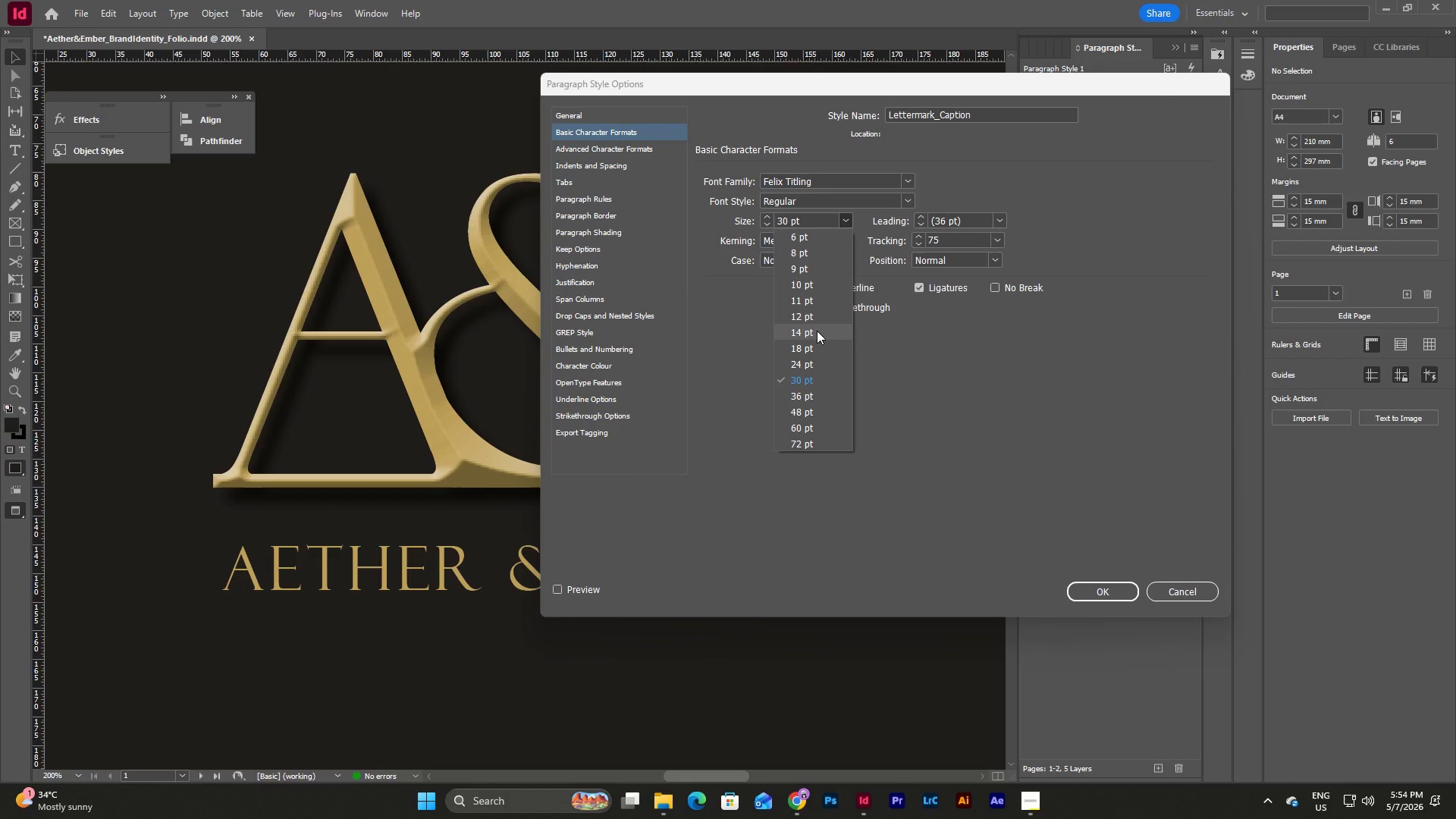 
left_click([817, 331])
 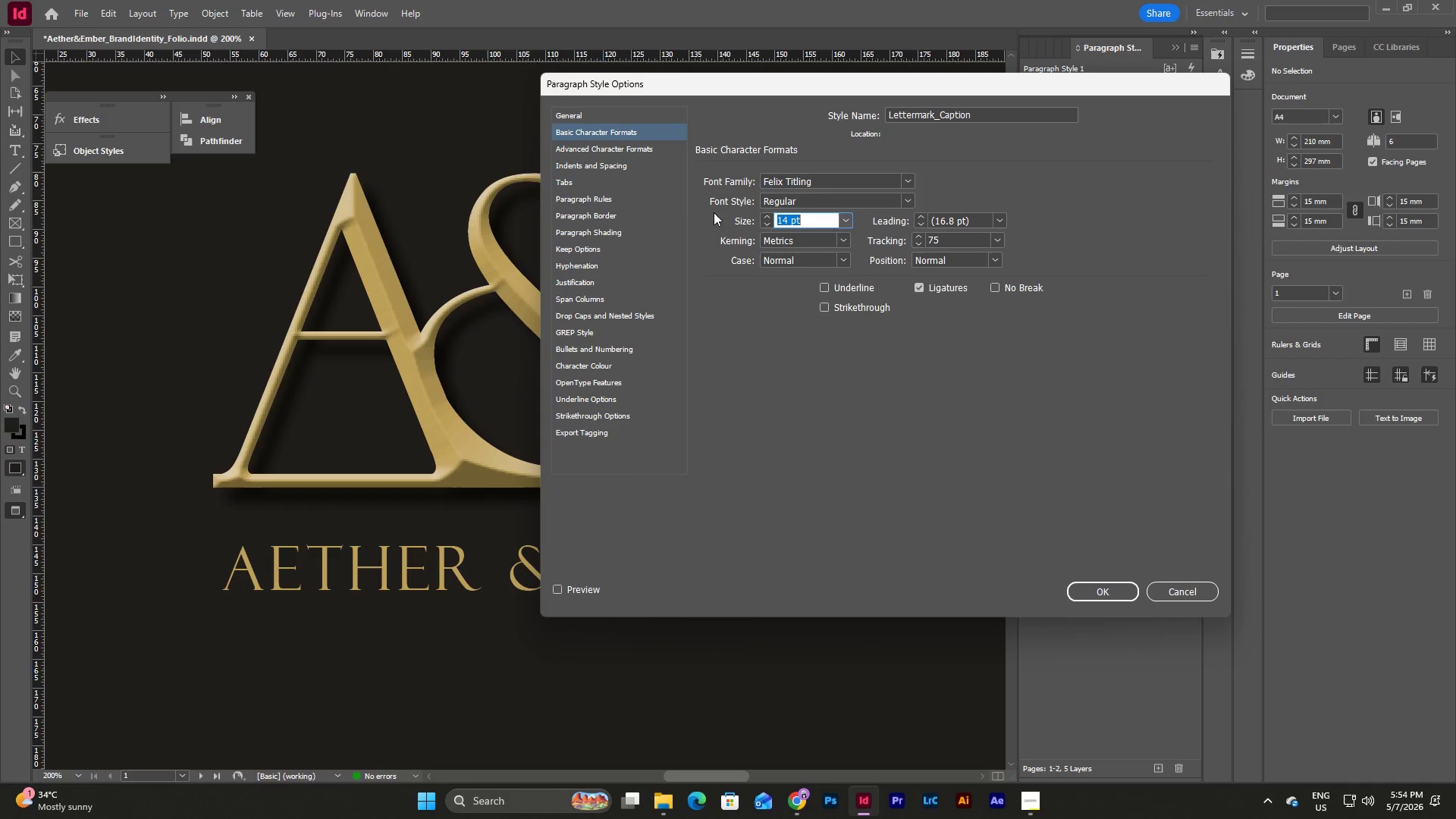 
left_click([633, 154])
 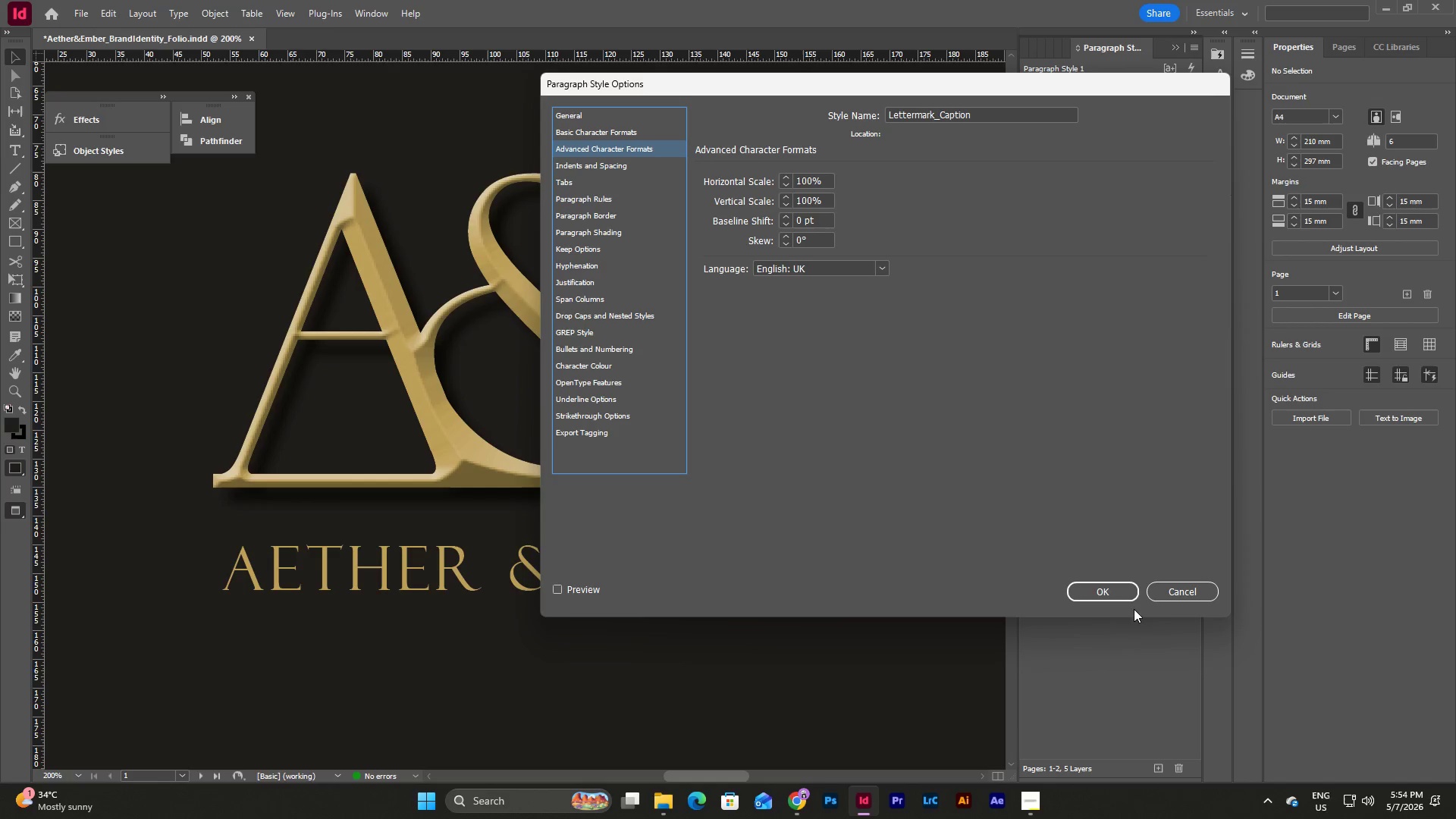 
left_click([1111, 579])
 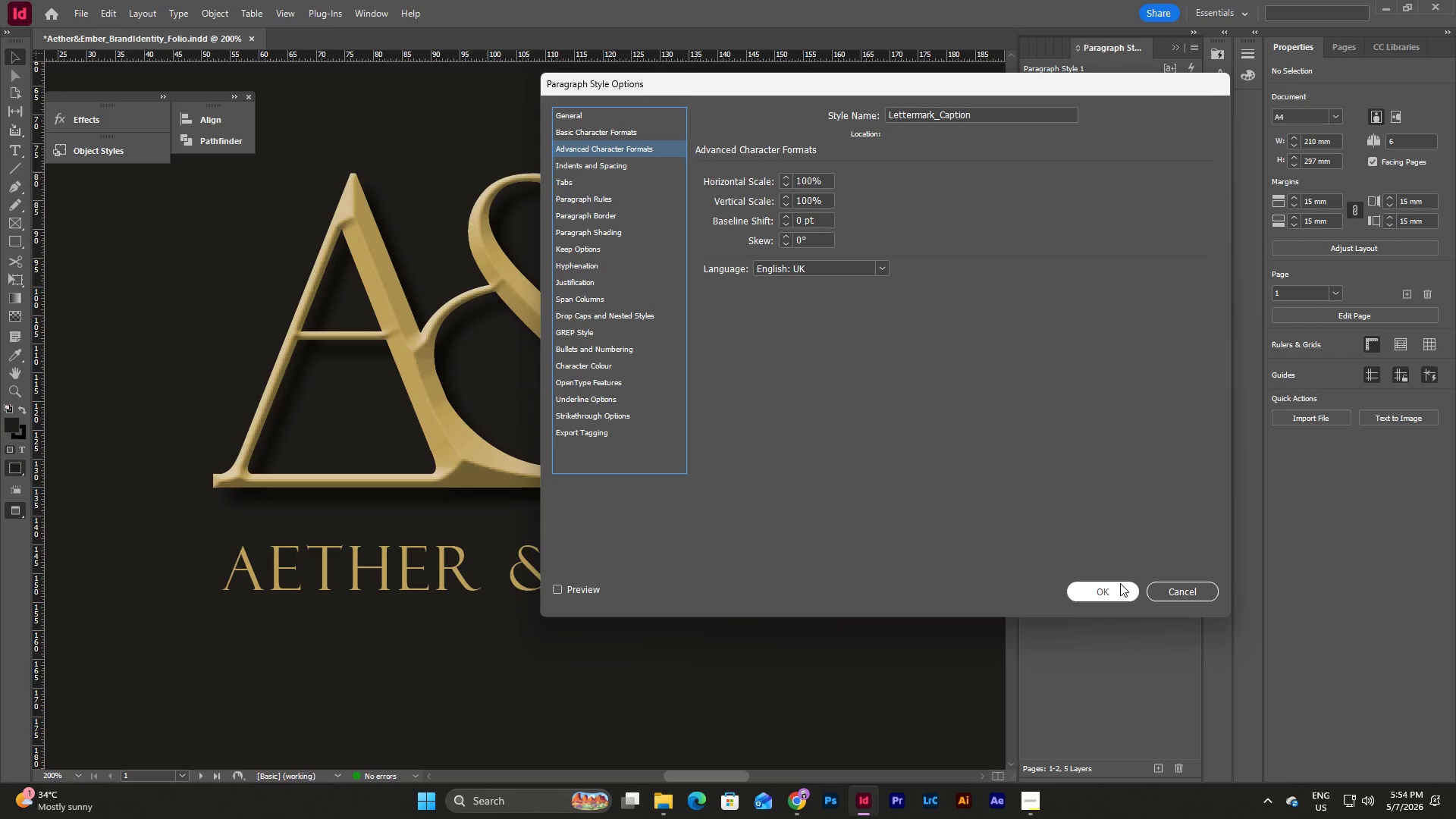 
left_click([1117, 581])
 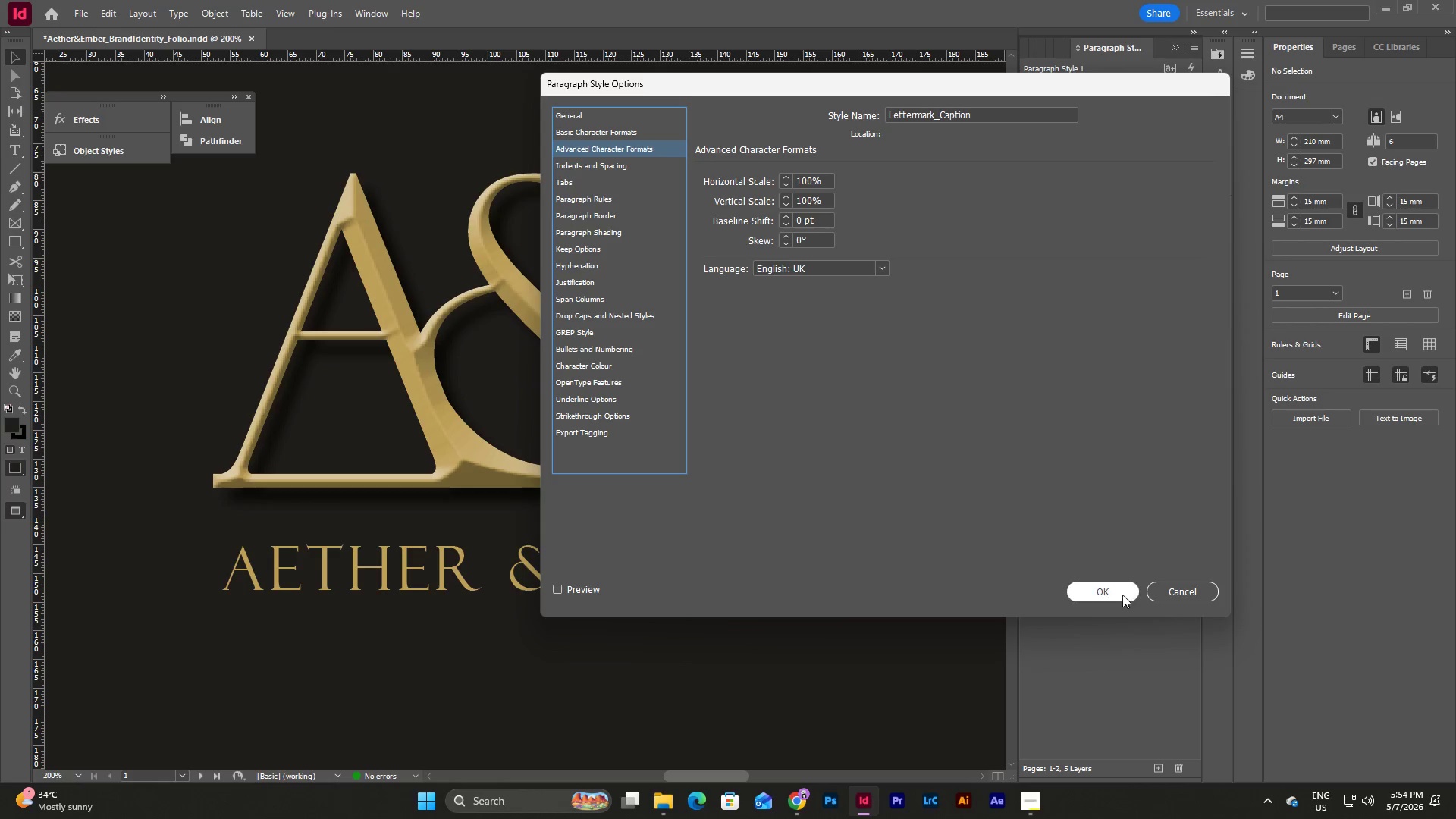 
left_click([1122, 590])
 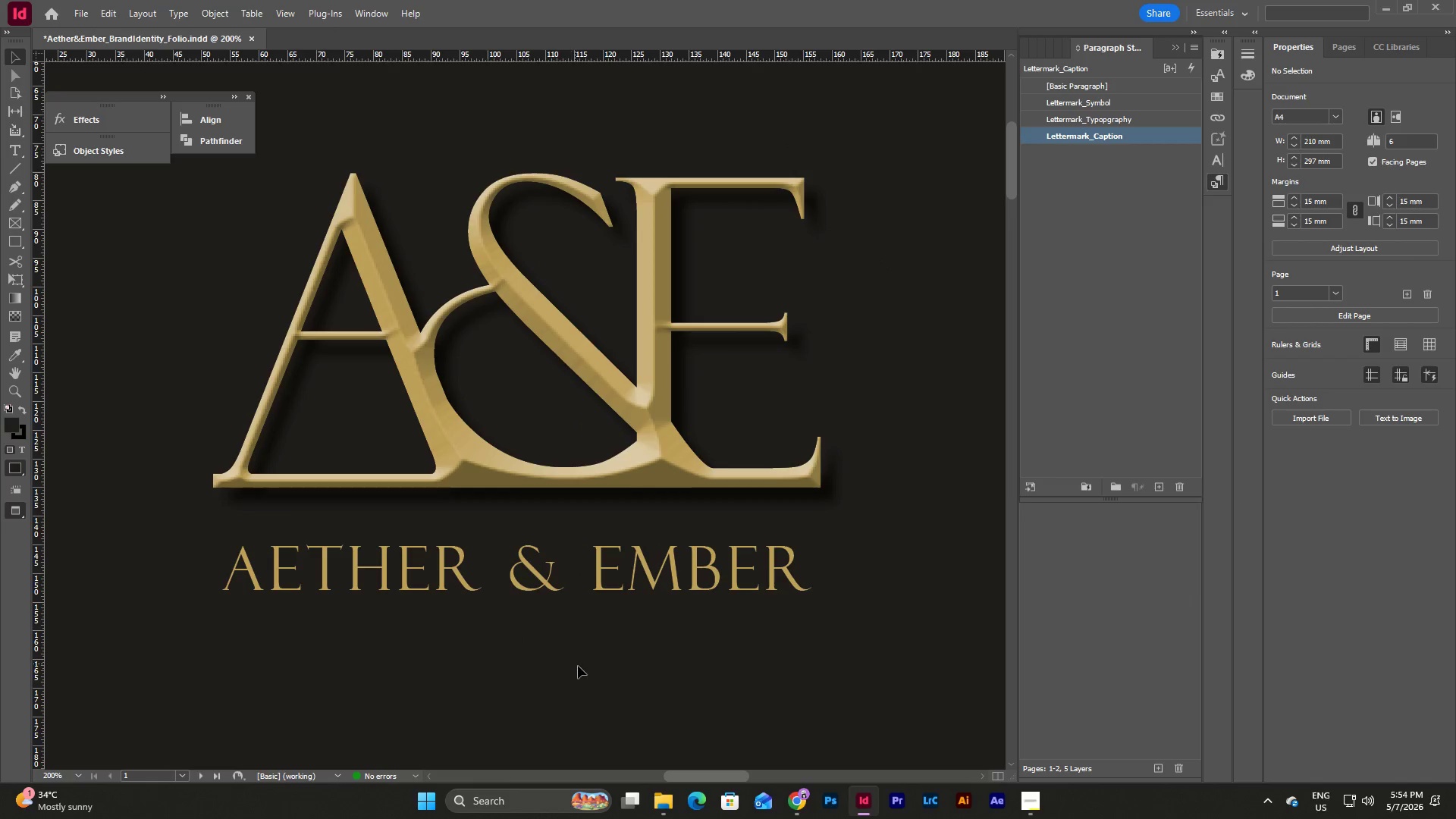 
left_click([591, 644])
 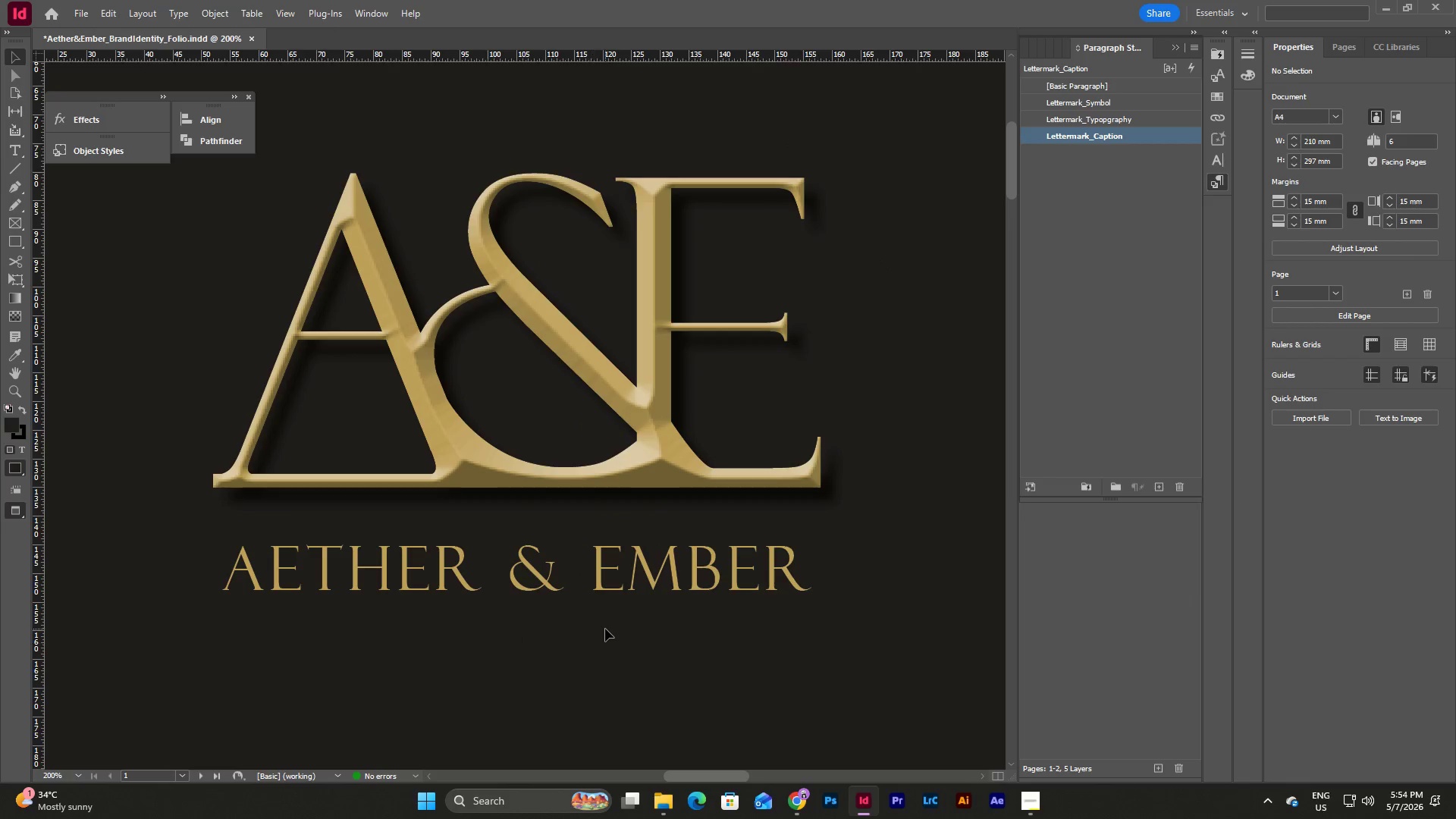 
key(W)
 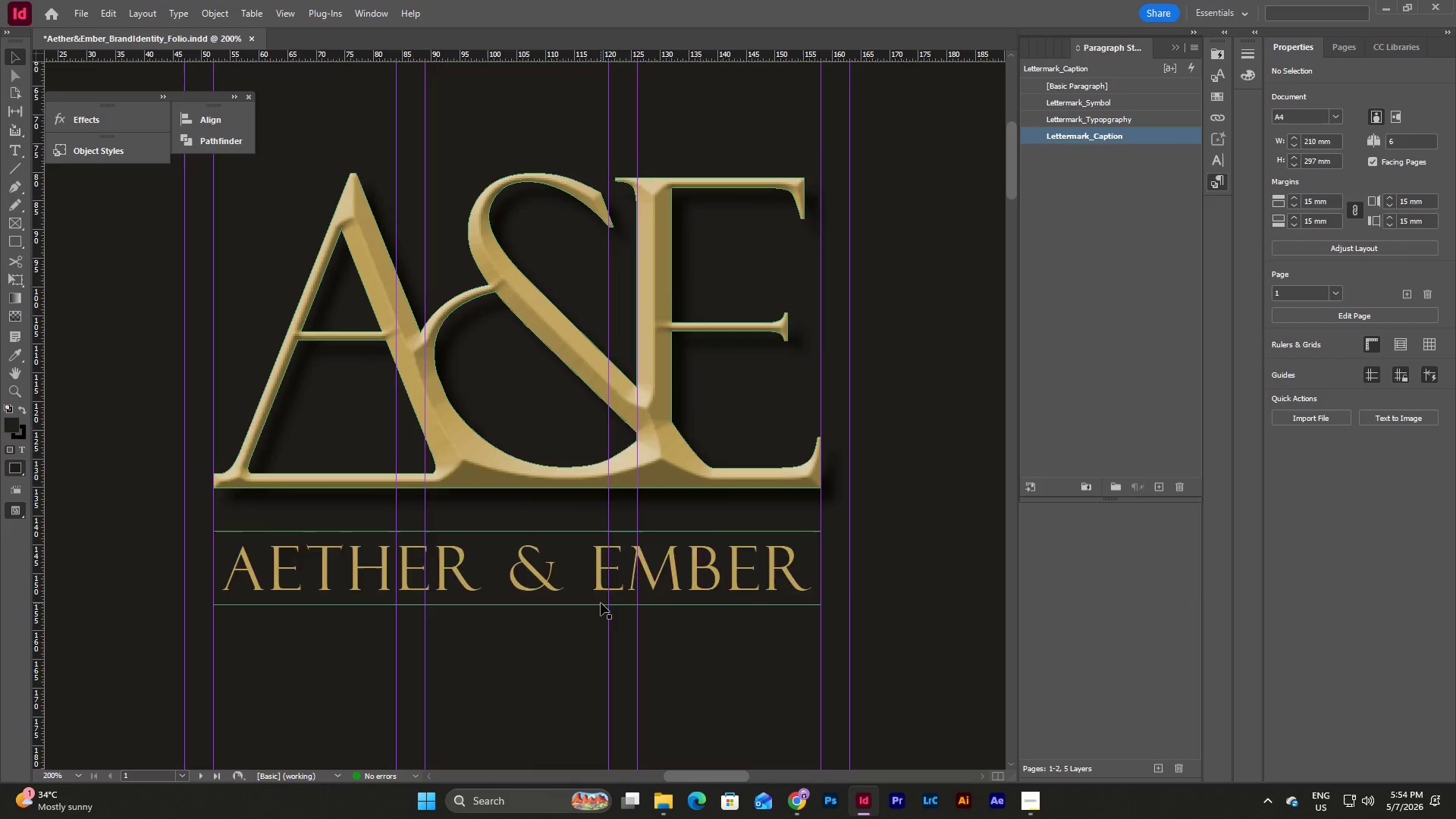 
scroll: coordinate [601, 603], scroll_direction: down, amount: 2.0
 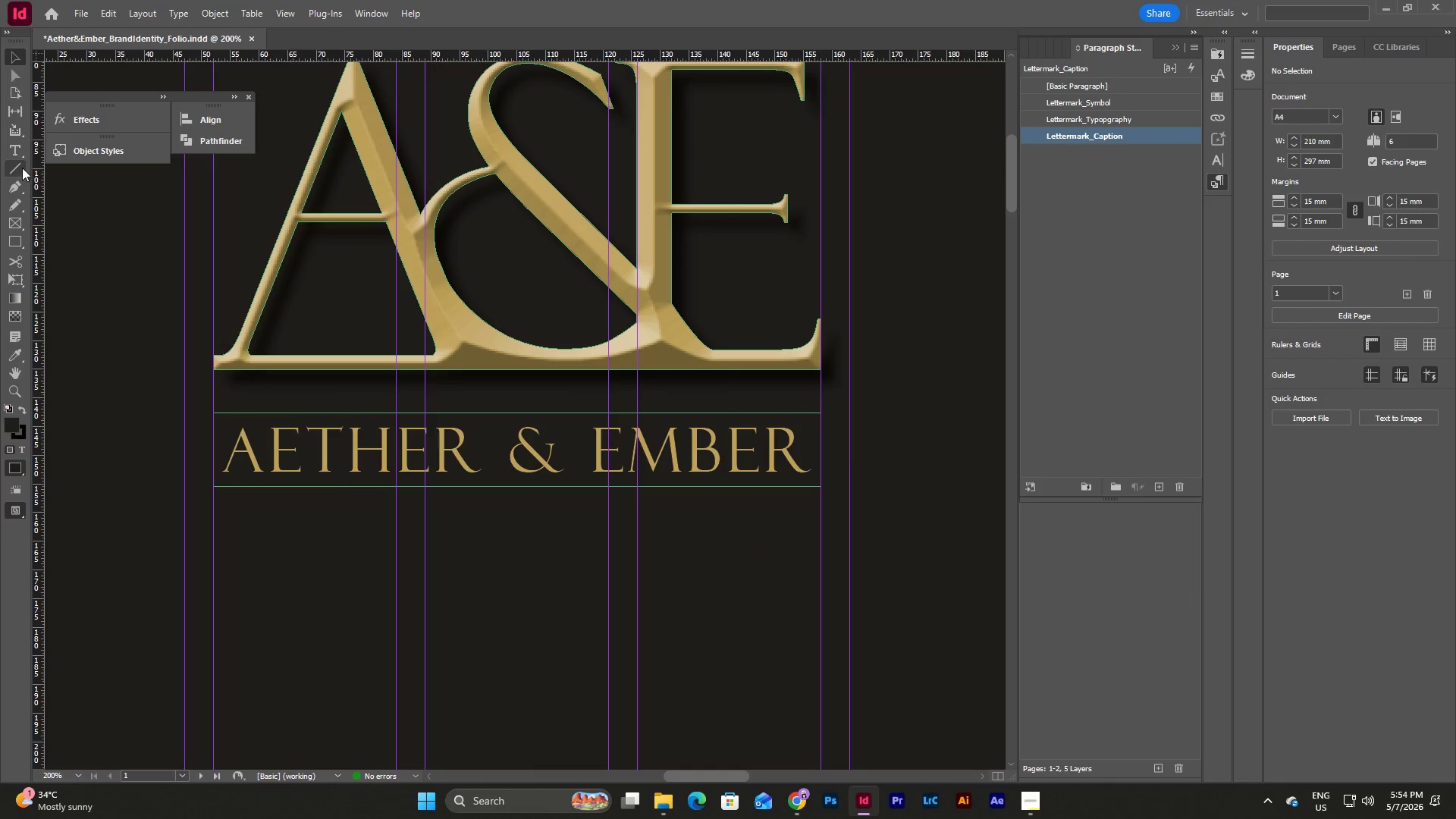 
left_click([14, 152])
 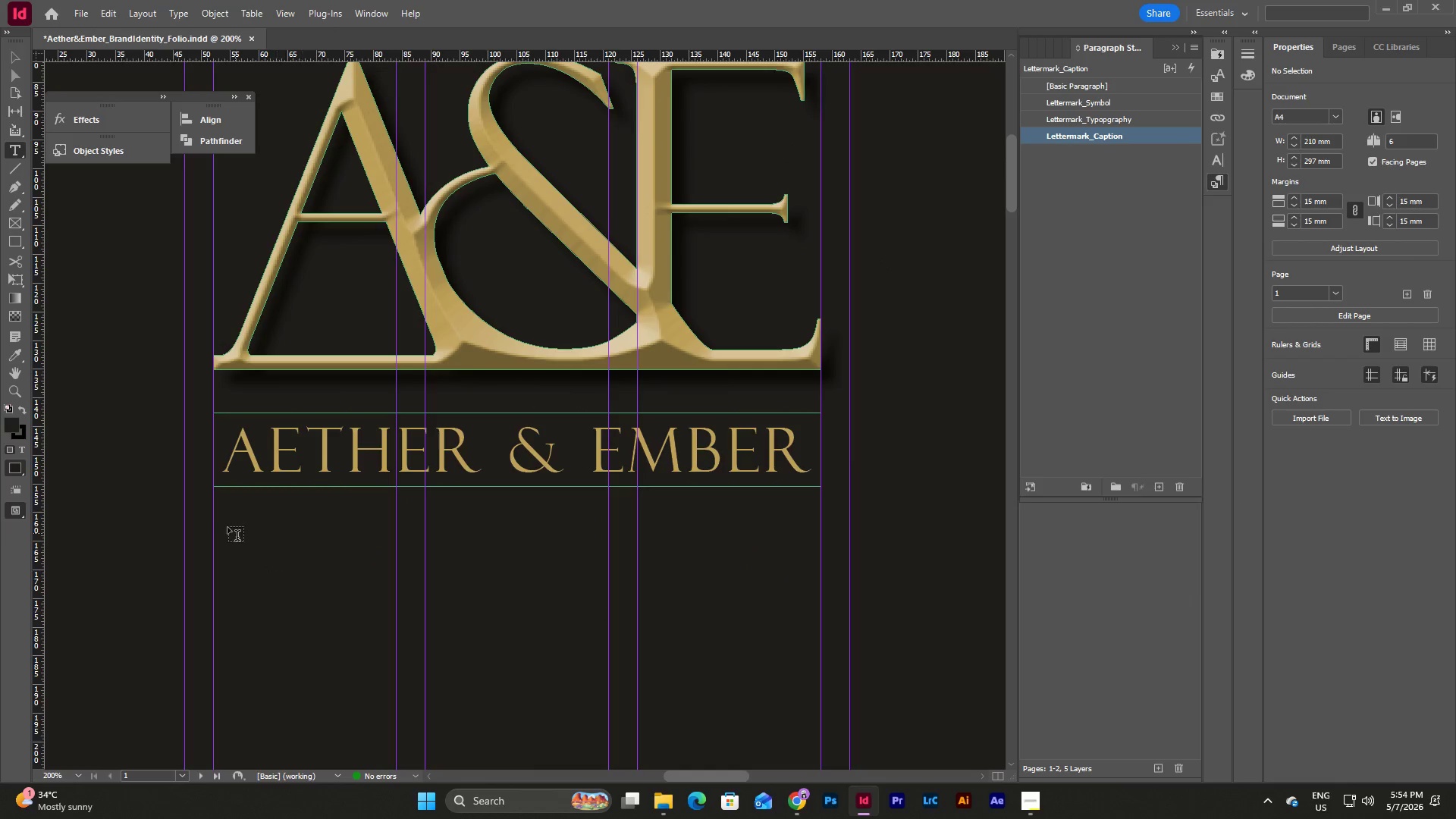 
left_click_drag(start_coordinate=[224, 524], to_coordinate=[819, 571])
 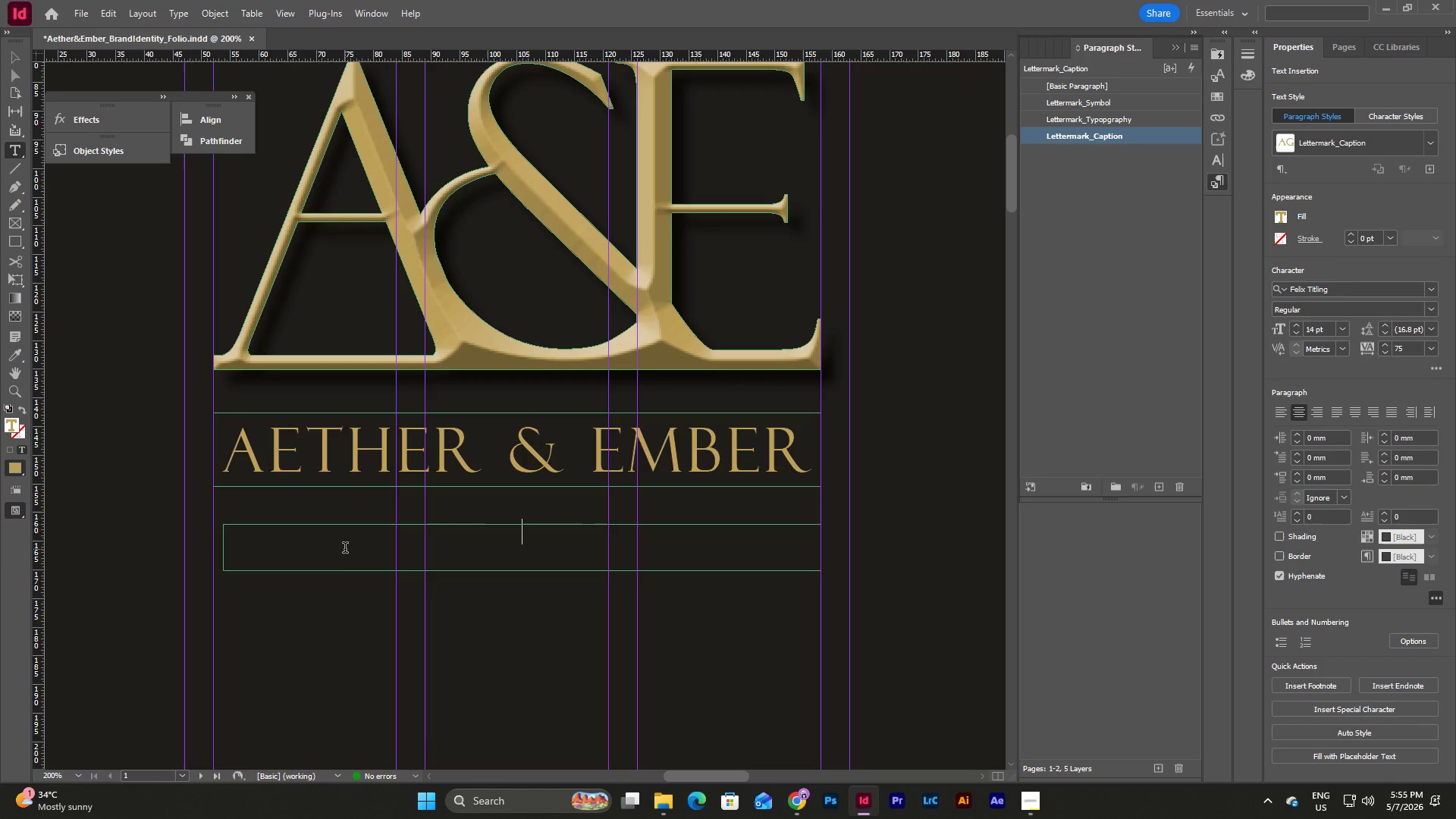 
type(EVENT CURATORS)
key(Escape)
 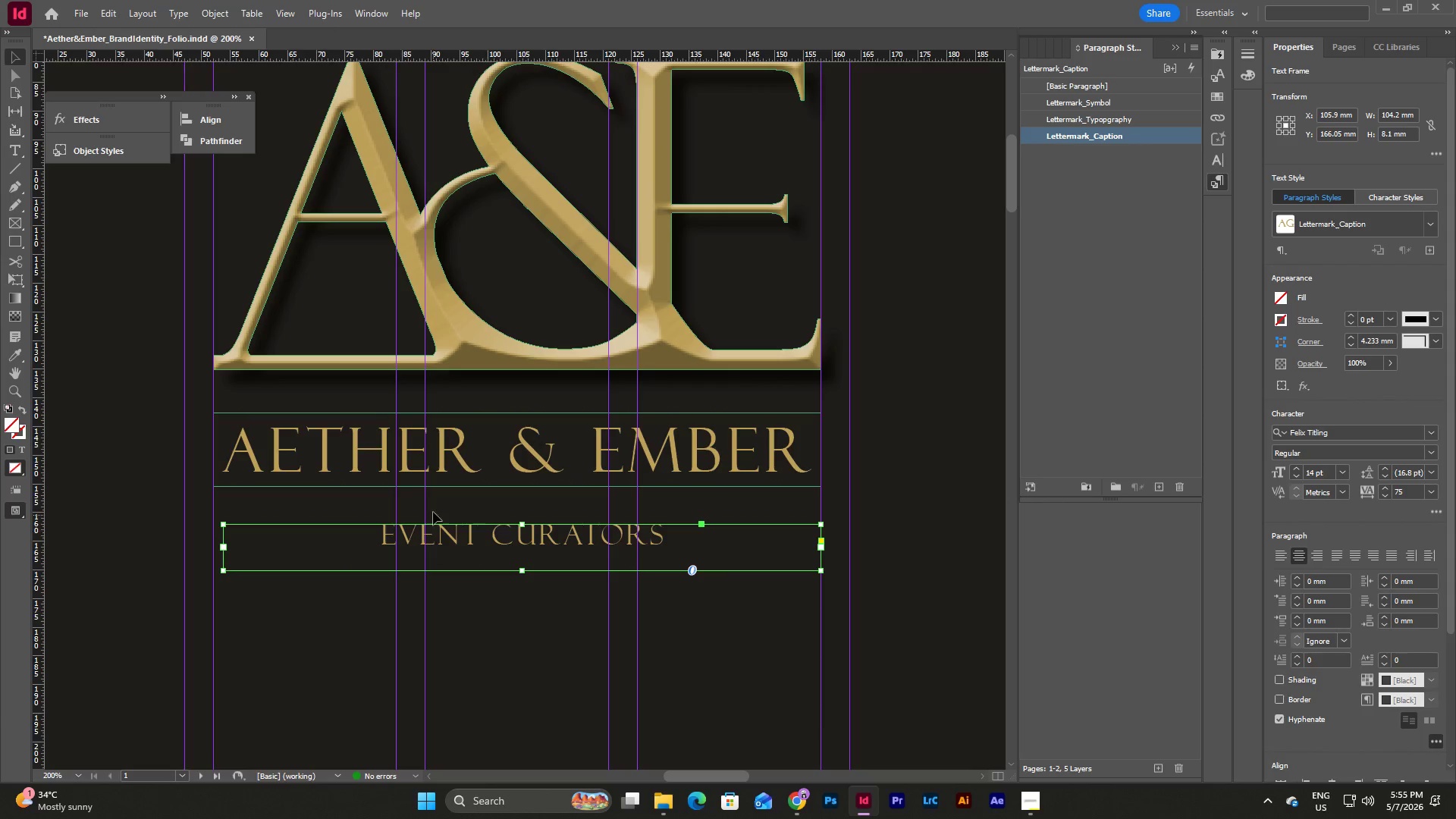 
left_click_drag(start_coordinate=[223, 548], to_coordinate=[215, 548])
 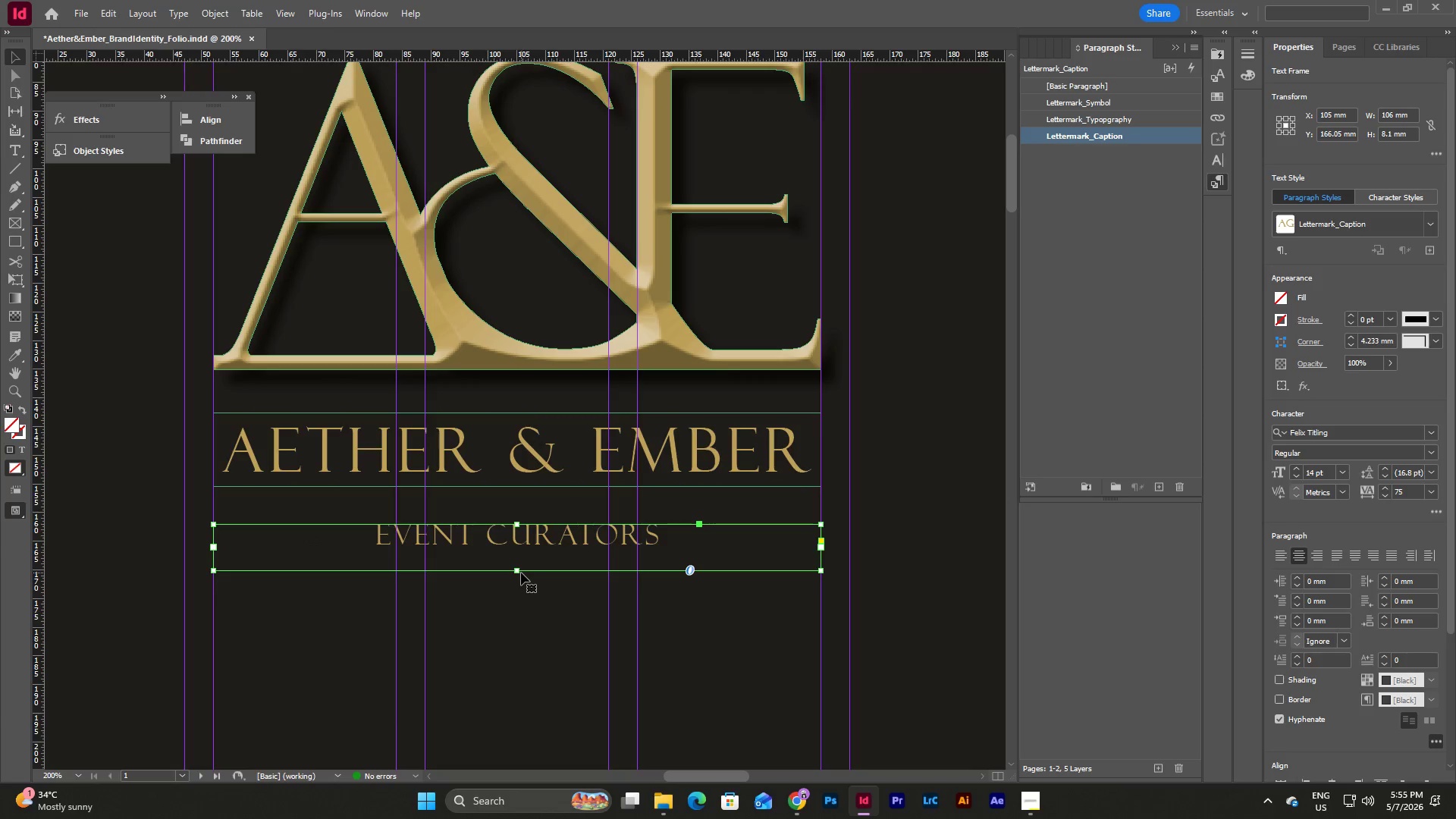 
left_click_drag(start_coordinate=[519, 573], to_coordinate=[524, 551])
 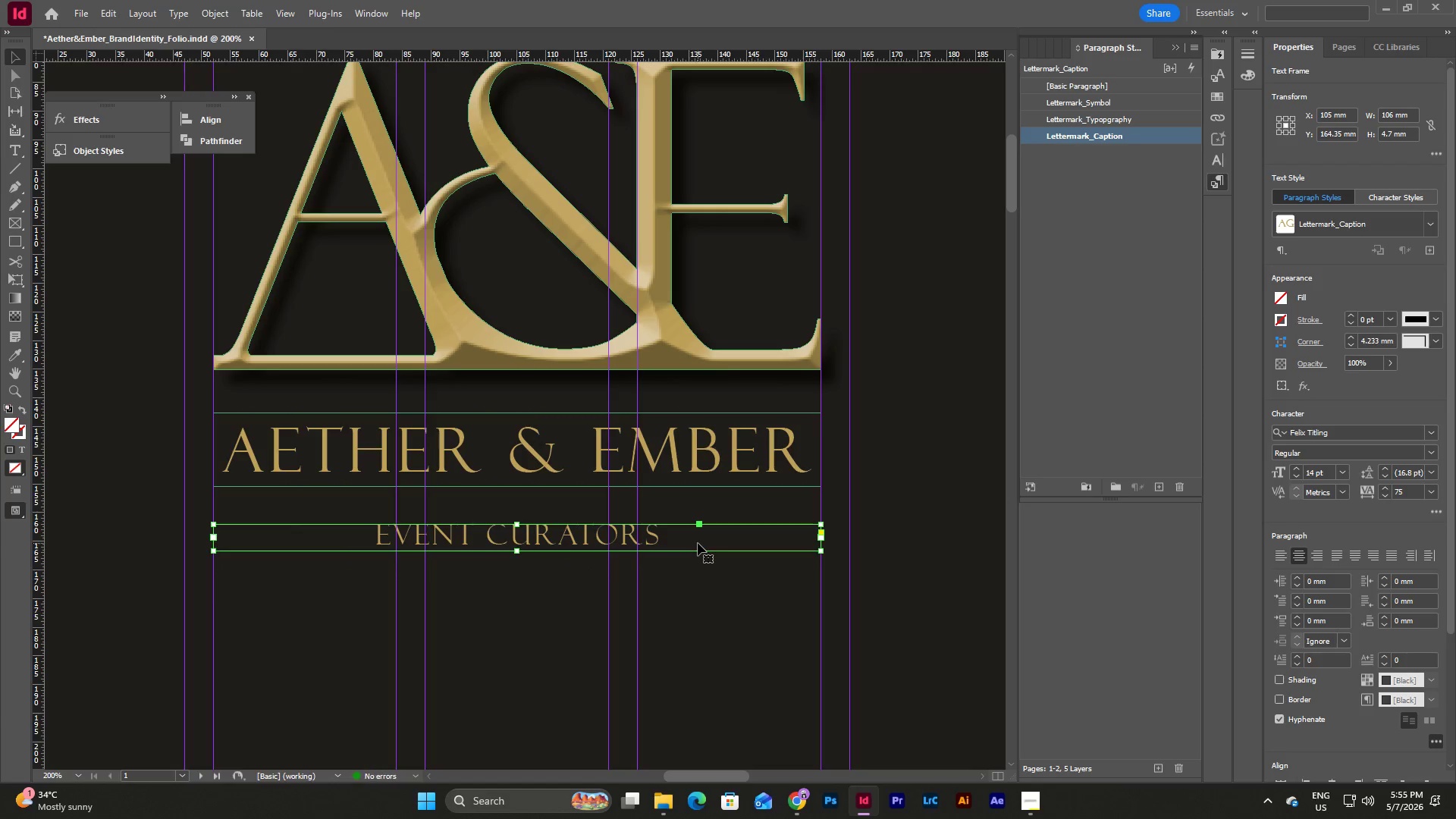 
right_click([698, 543])
 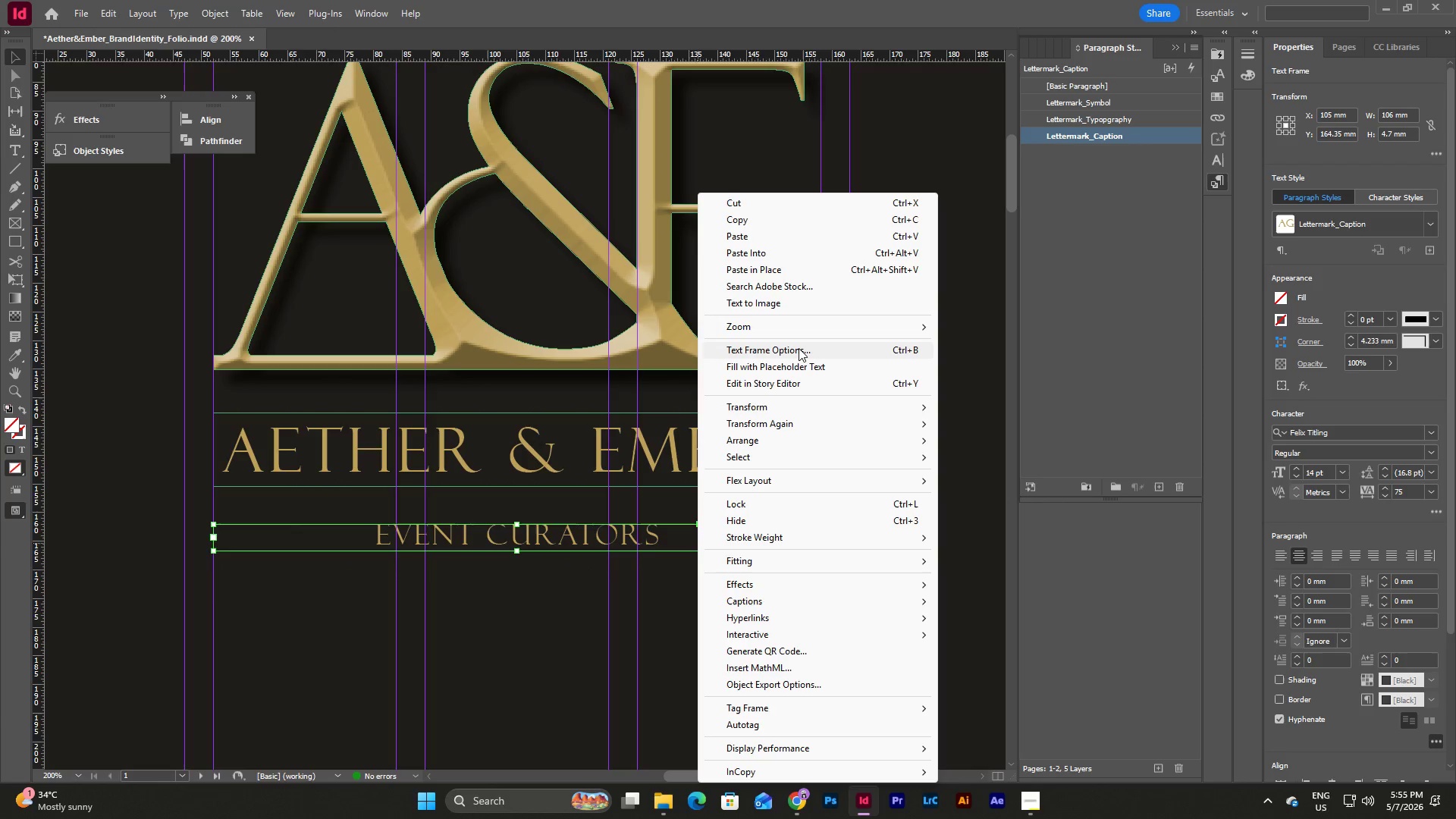 
left_click([799, 348])
 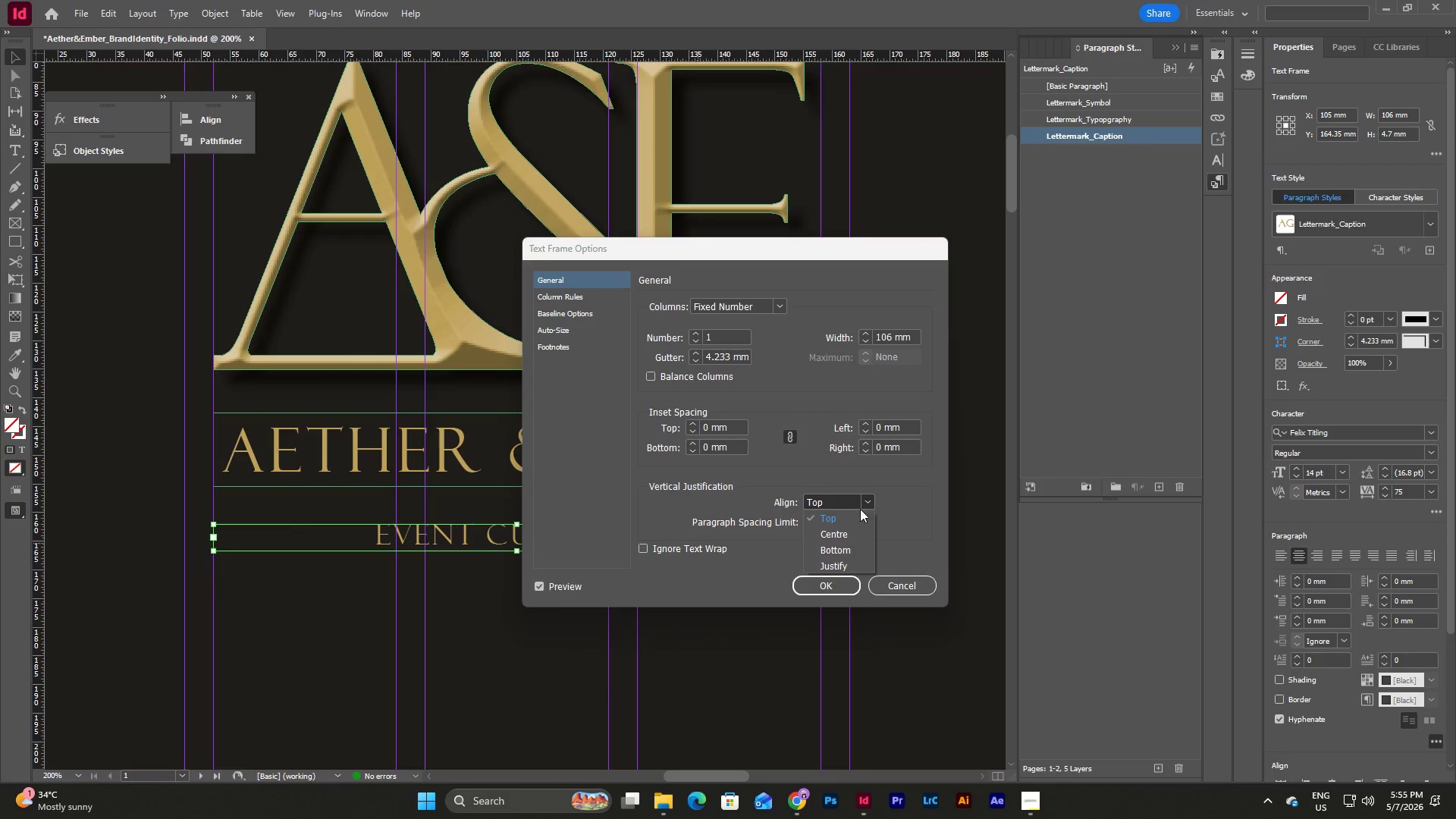 
left_click([841, 535])
 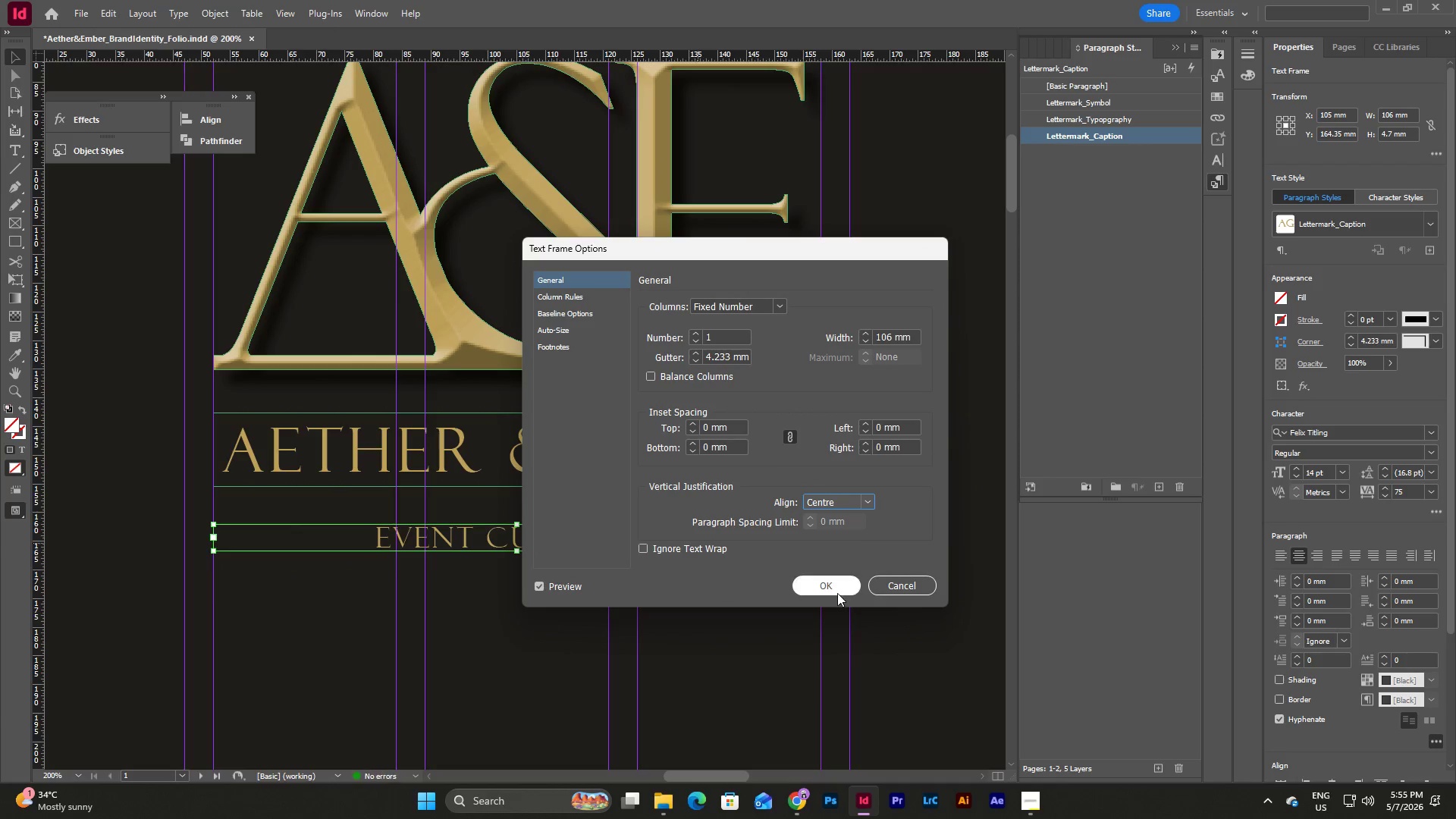 
left_click([829, 580])
 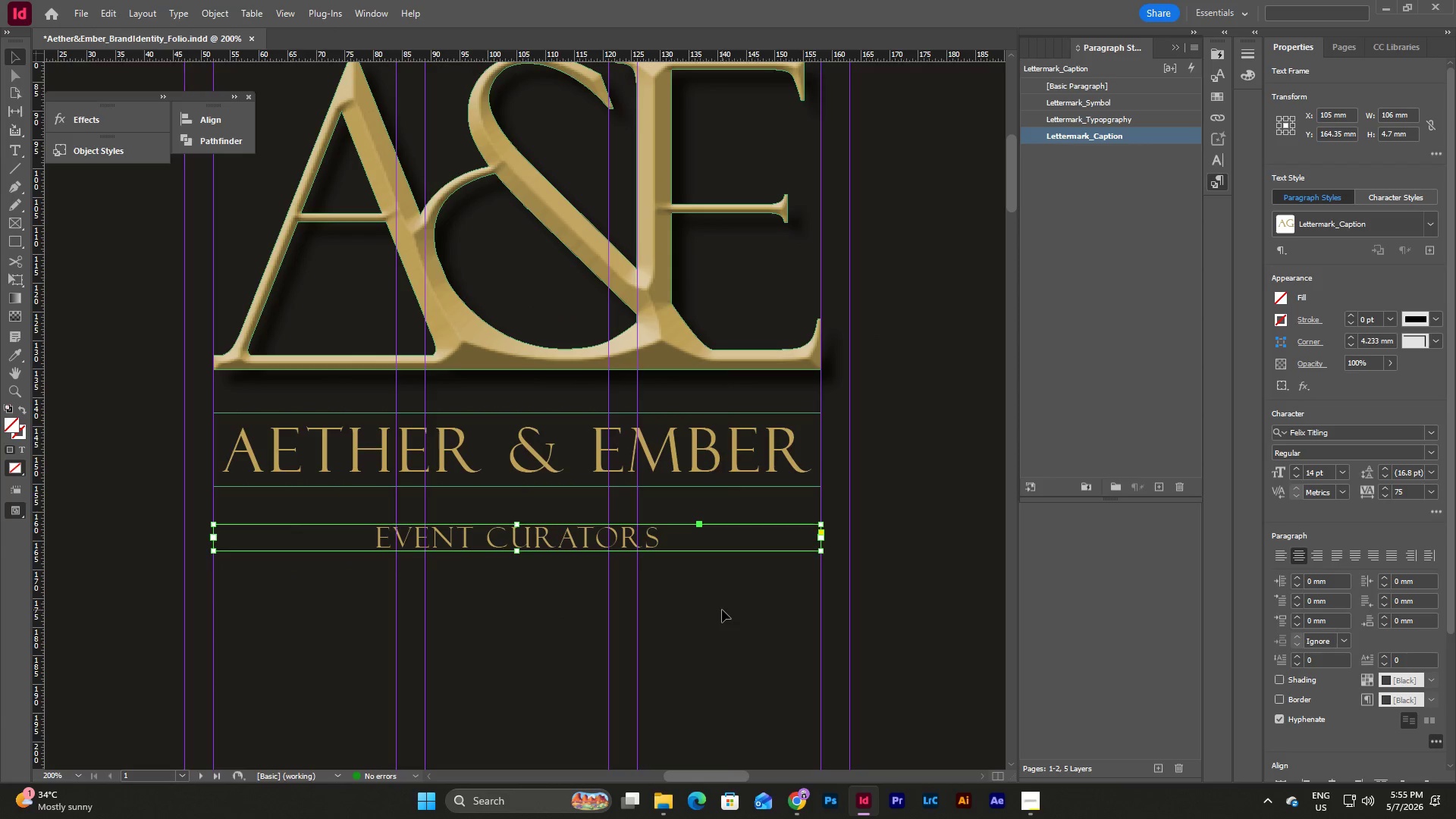 
left_click([722, 610])
 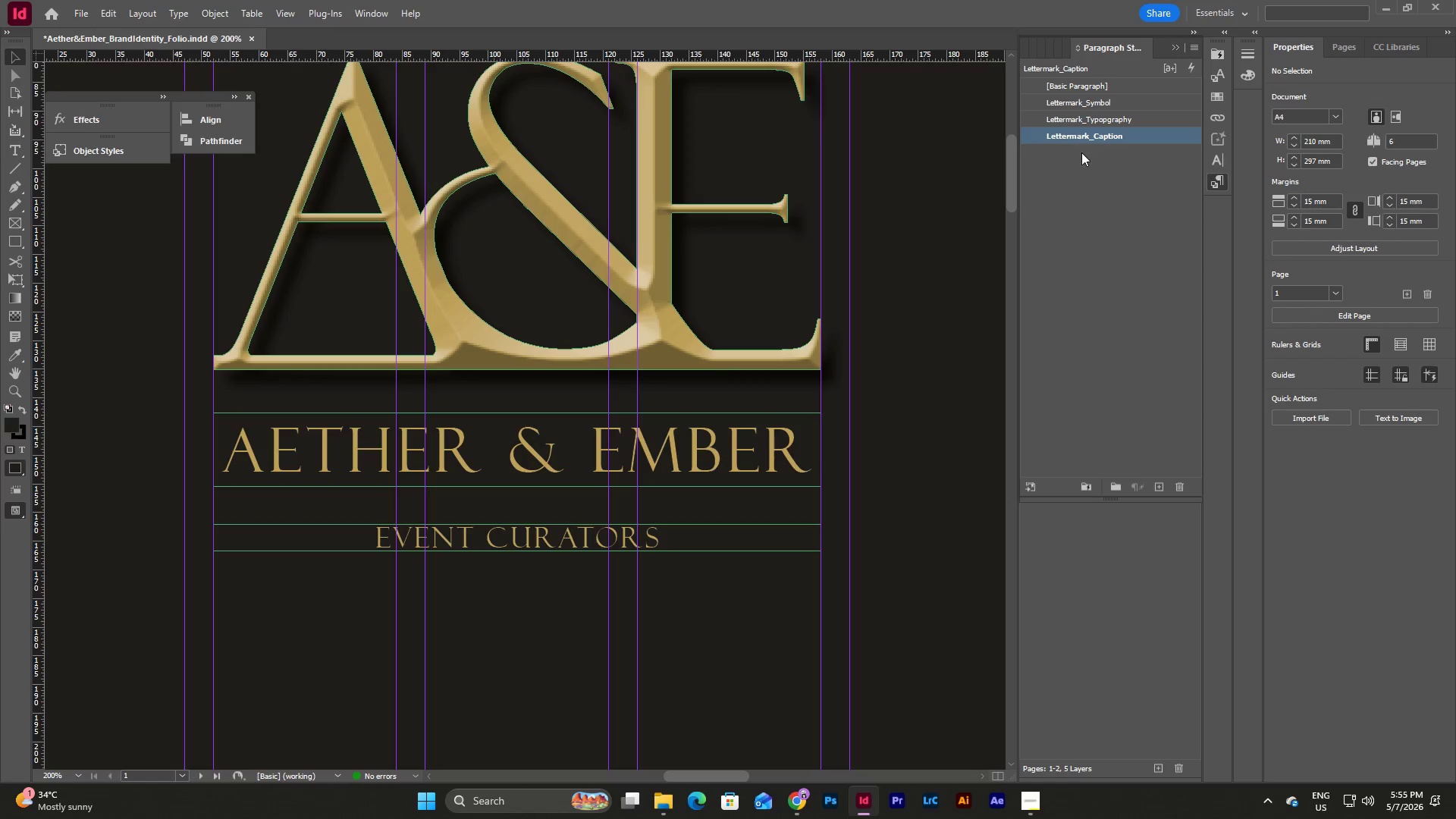 
double_click([1091, 134])
 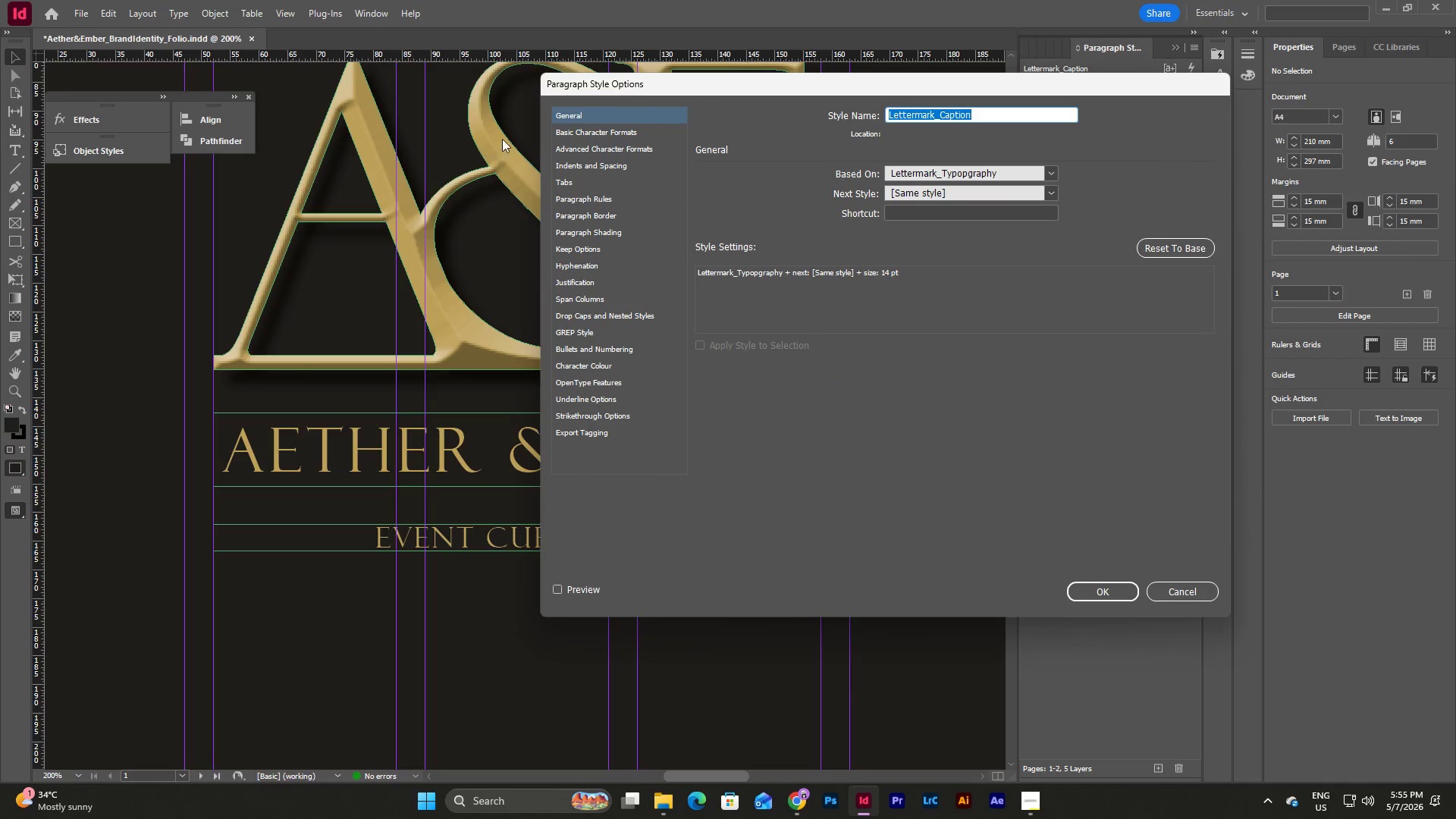 
left_click([601, 132])
 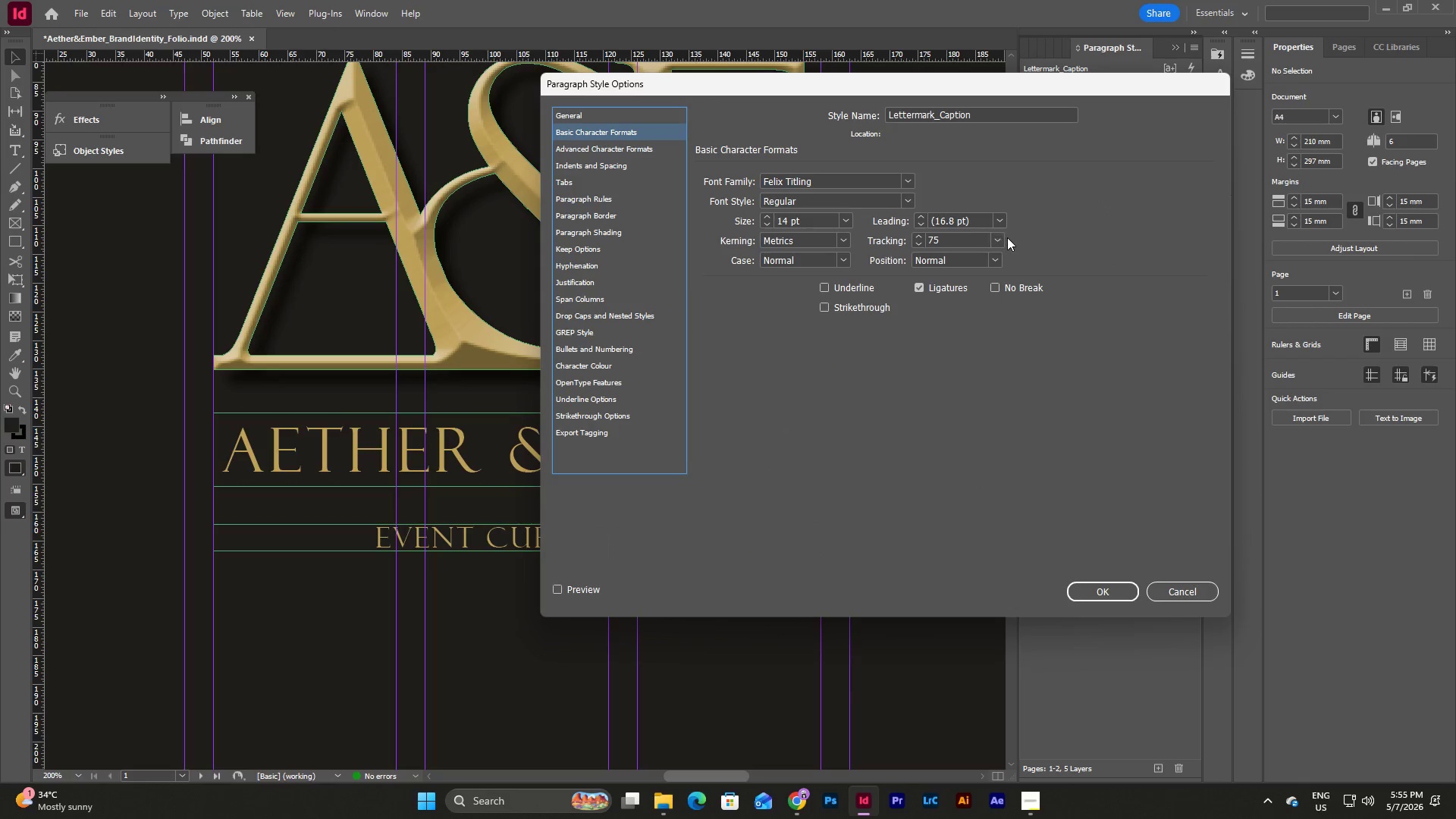 
left_click([1001, 238])
 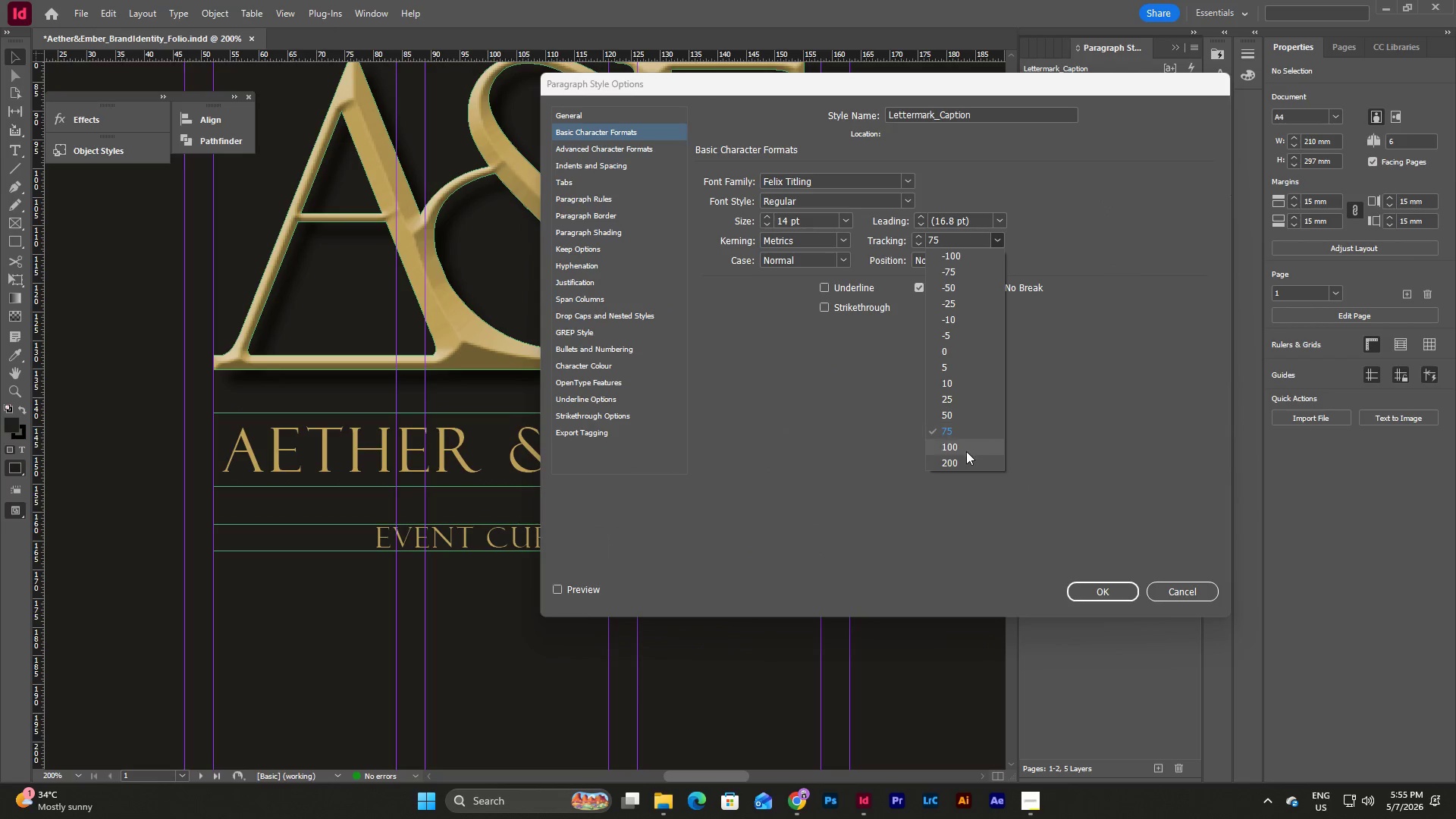 
left_click([962, 463])
 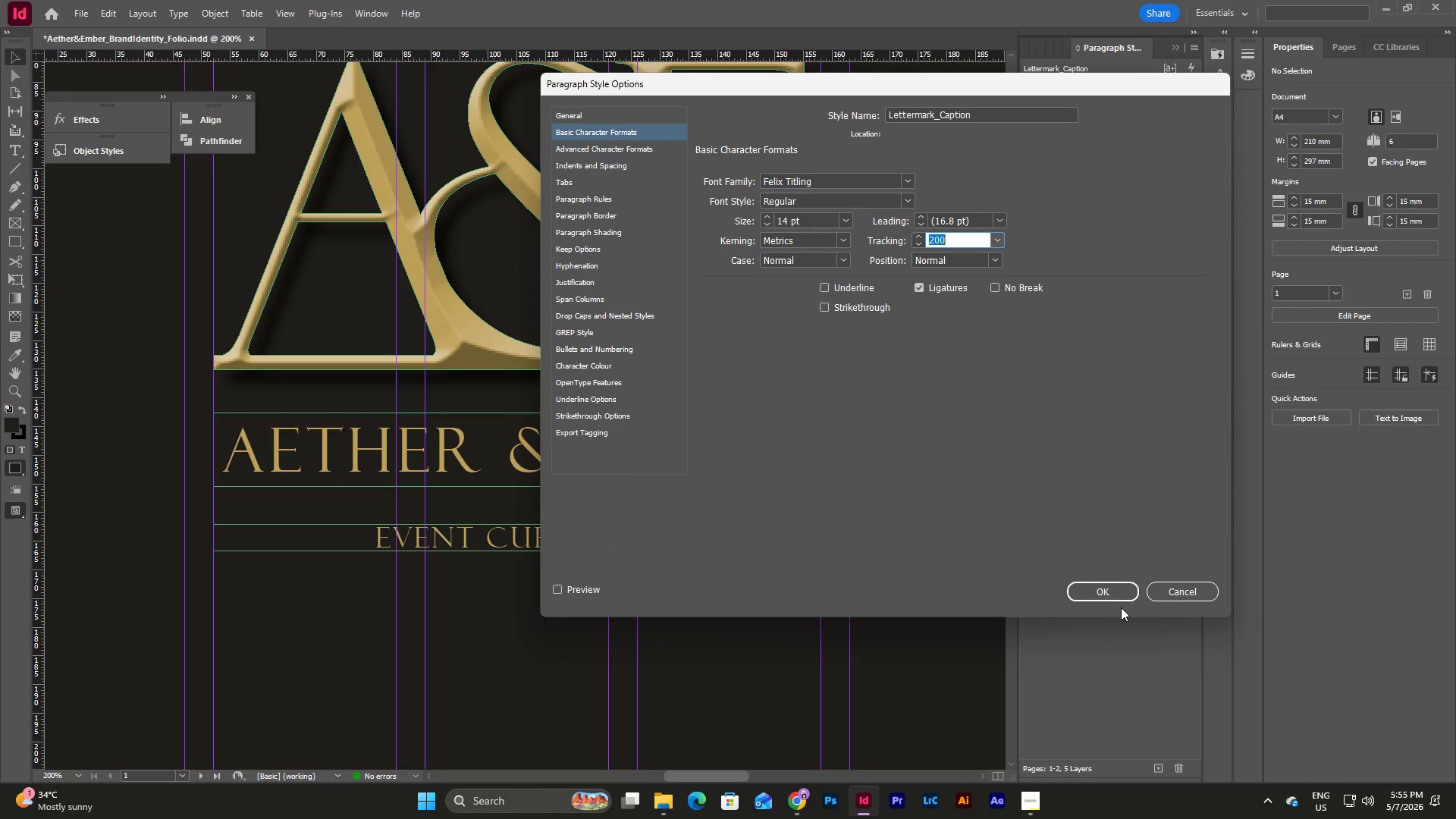 
left_click([1106, 588])
 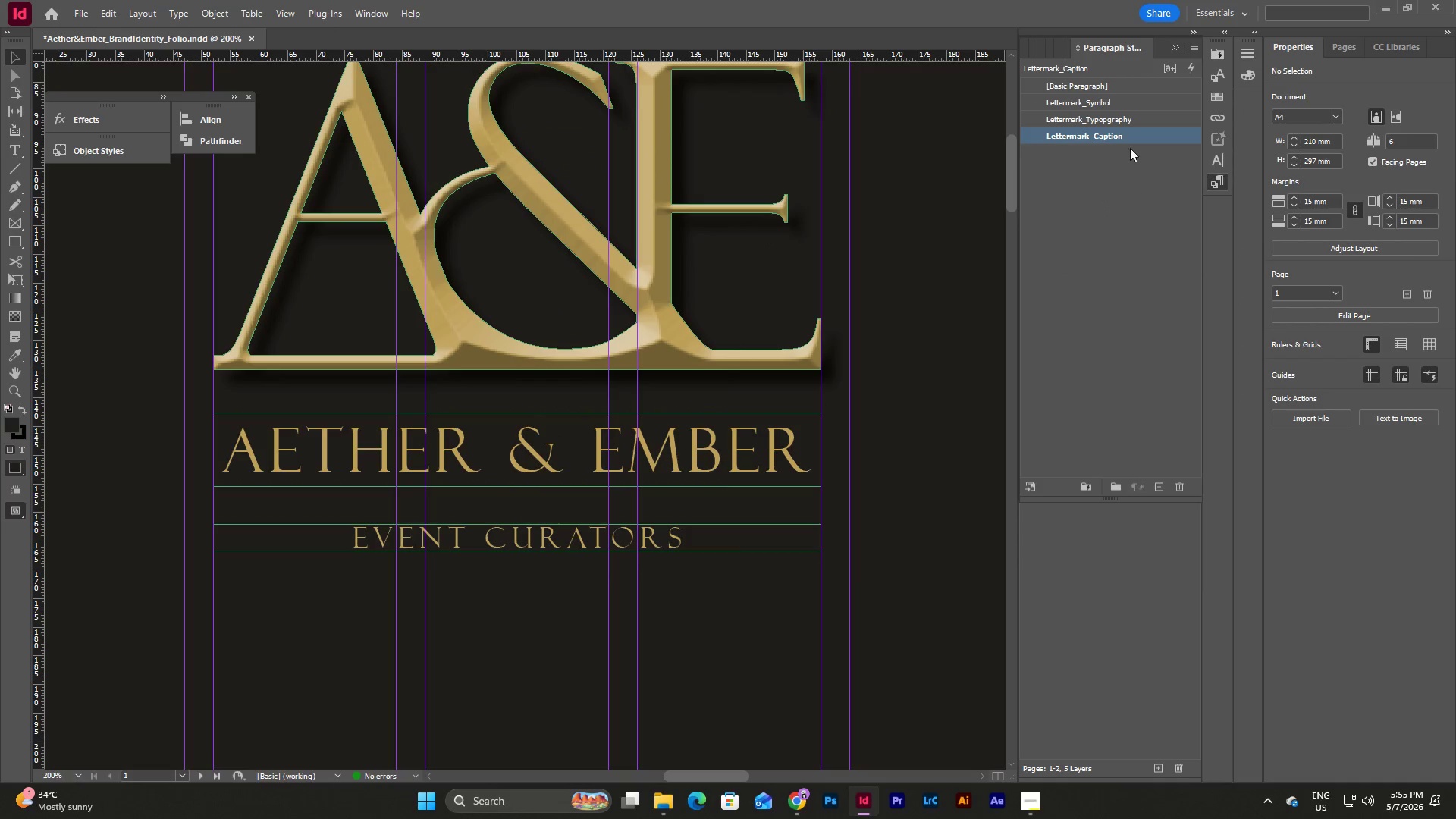 
double_click([1130, 135])
 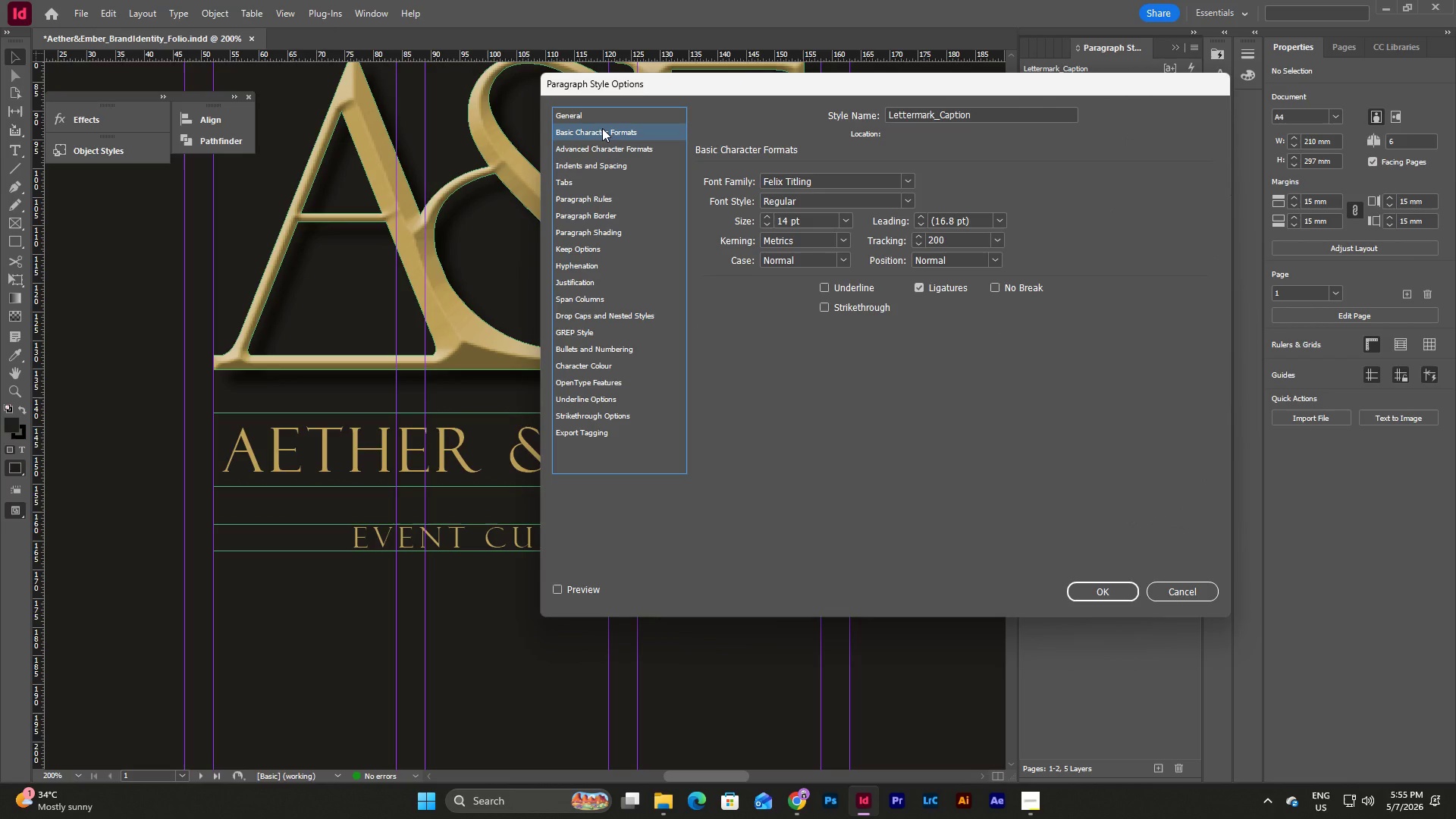 
left_click([424, 632])
 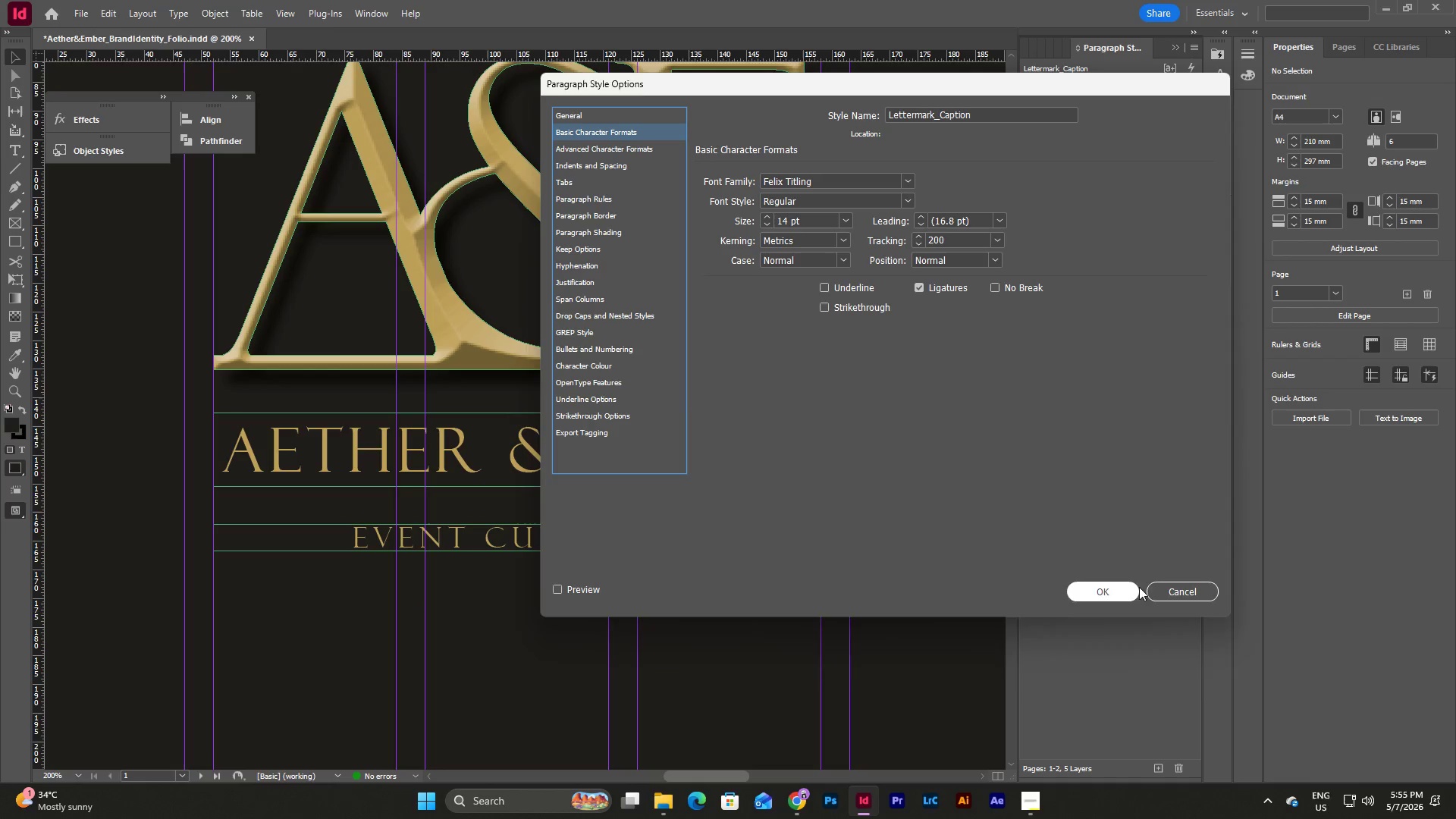 
left_click([1175, 585])
 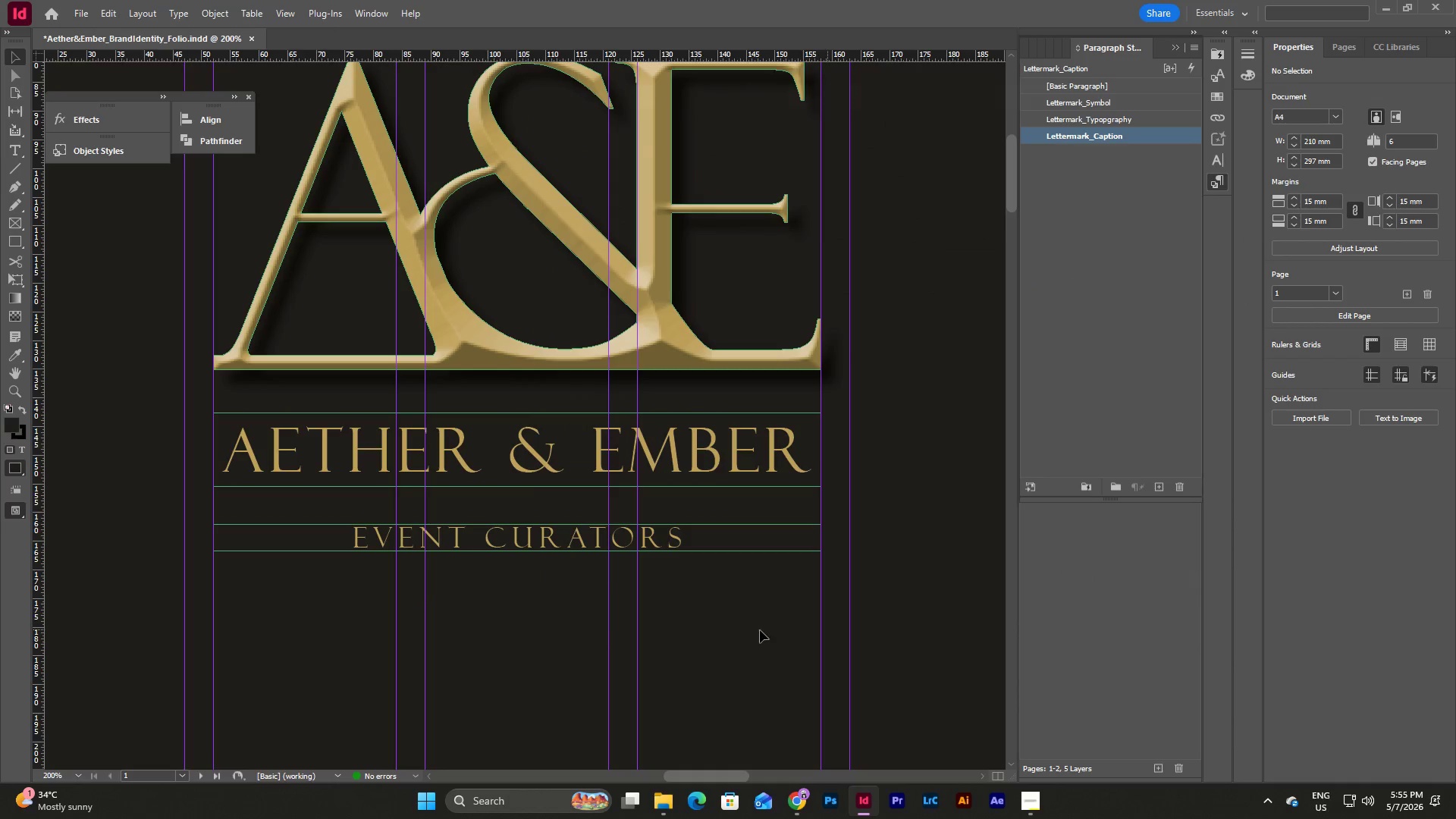 
left_click([643, 620])
 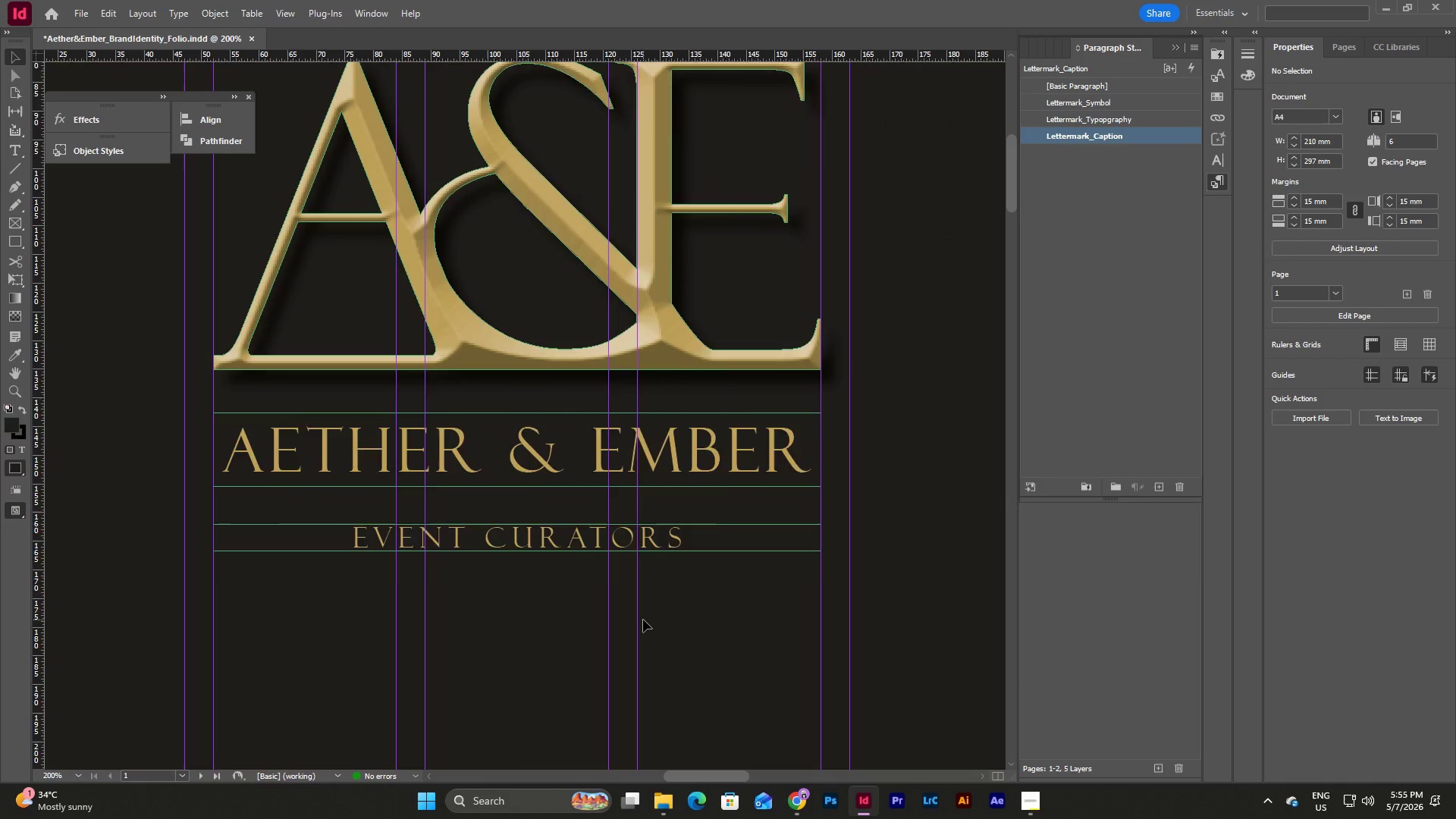 
scroll: coordinate [643, 620], scroll_direction: down, amount: 1.0
 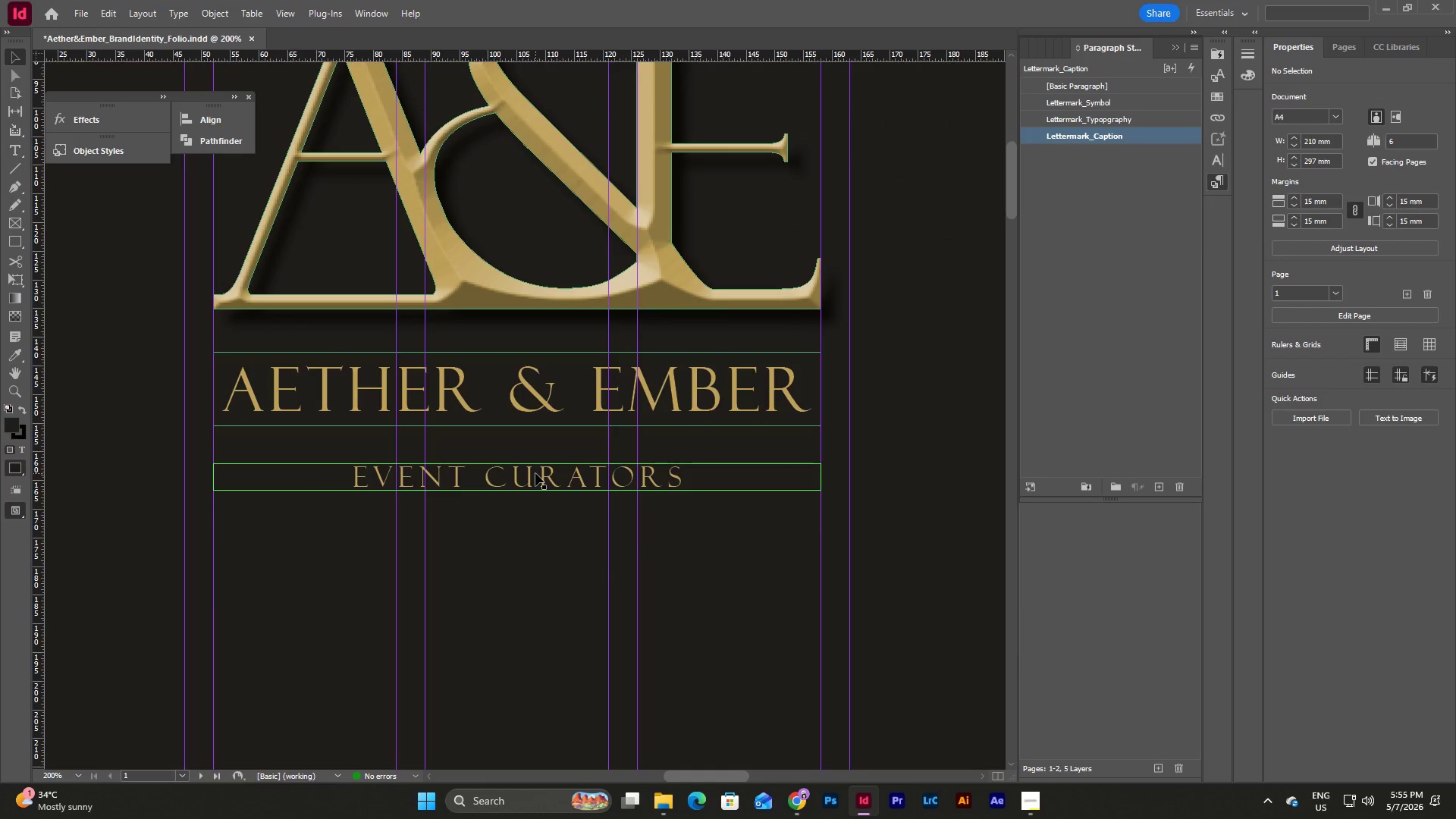 
left_click_drag(start_coordinate=[535, 473], to_coordinate=[538, 435])
 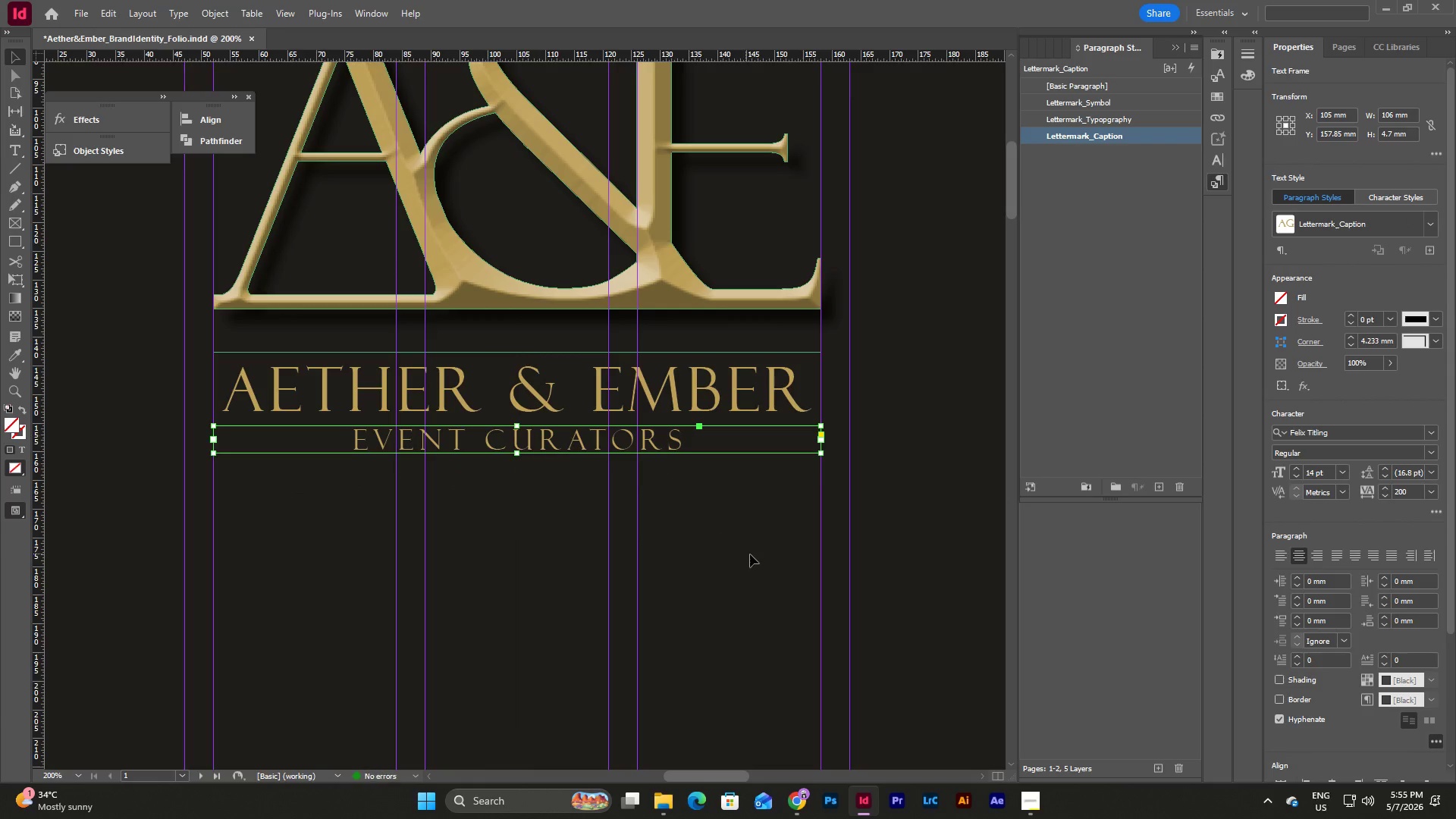 
left_click([750, 554])
 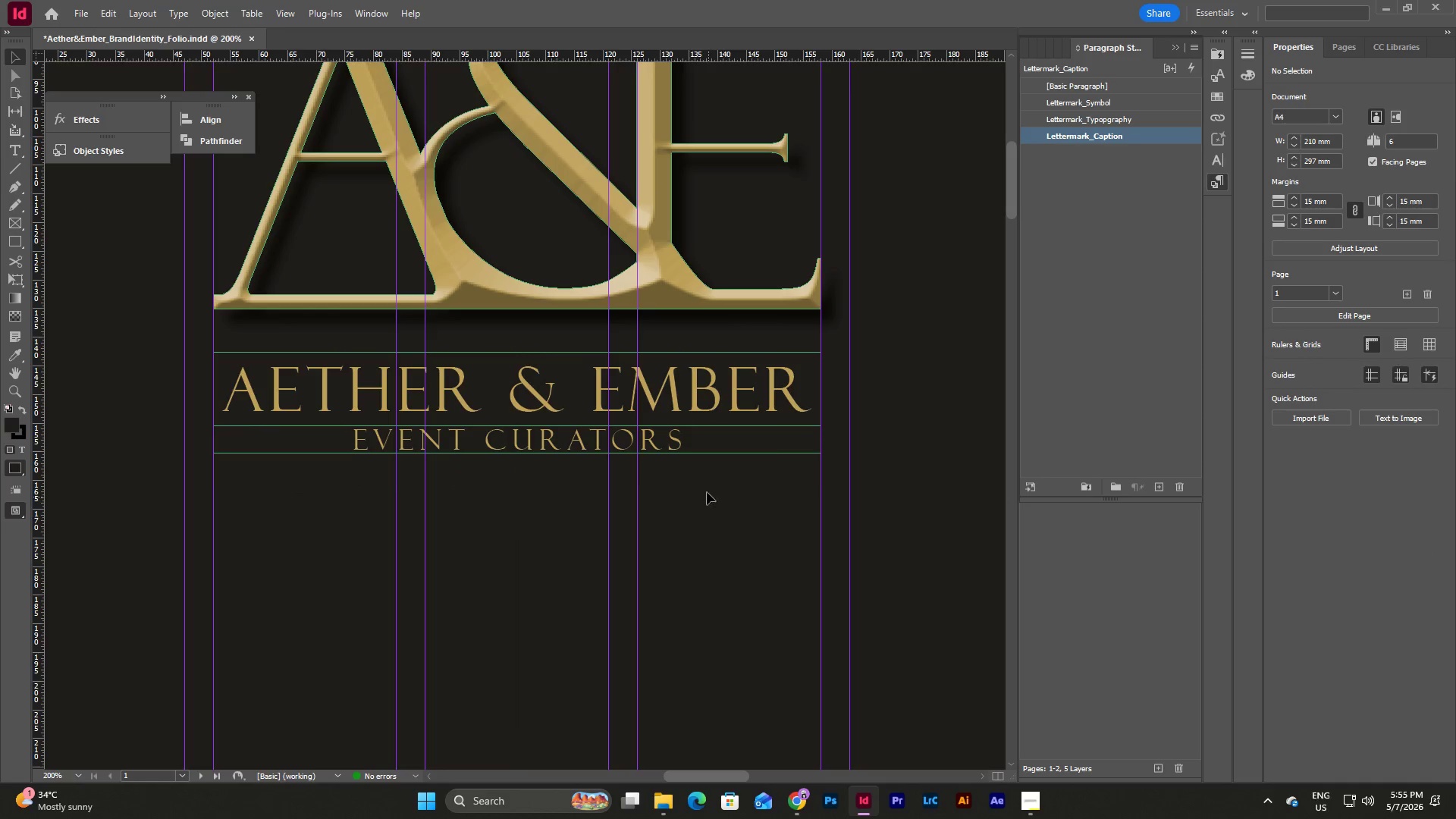 
left_click([686, 435])
 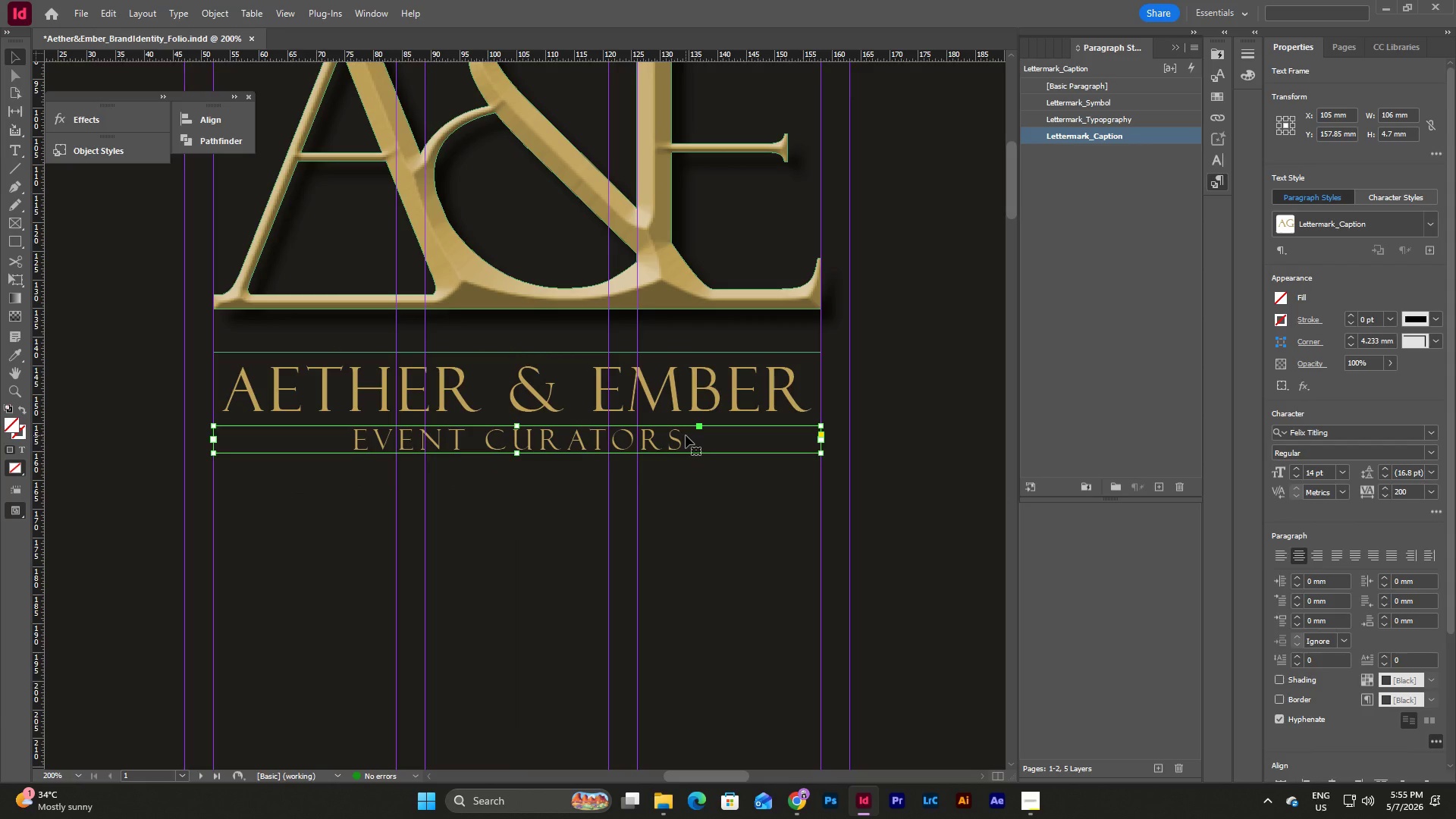 
key(Shift+ArrowDown)
 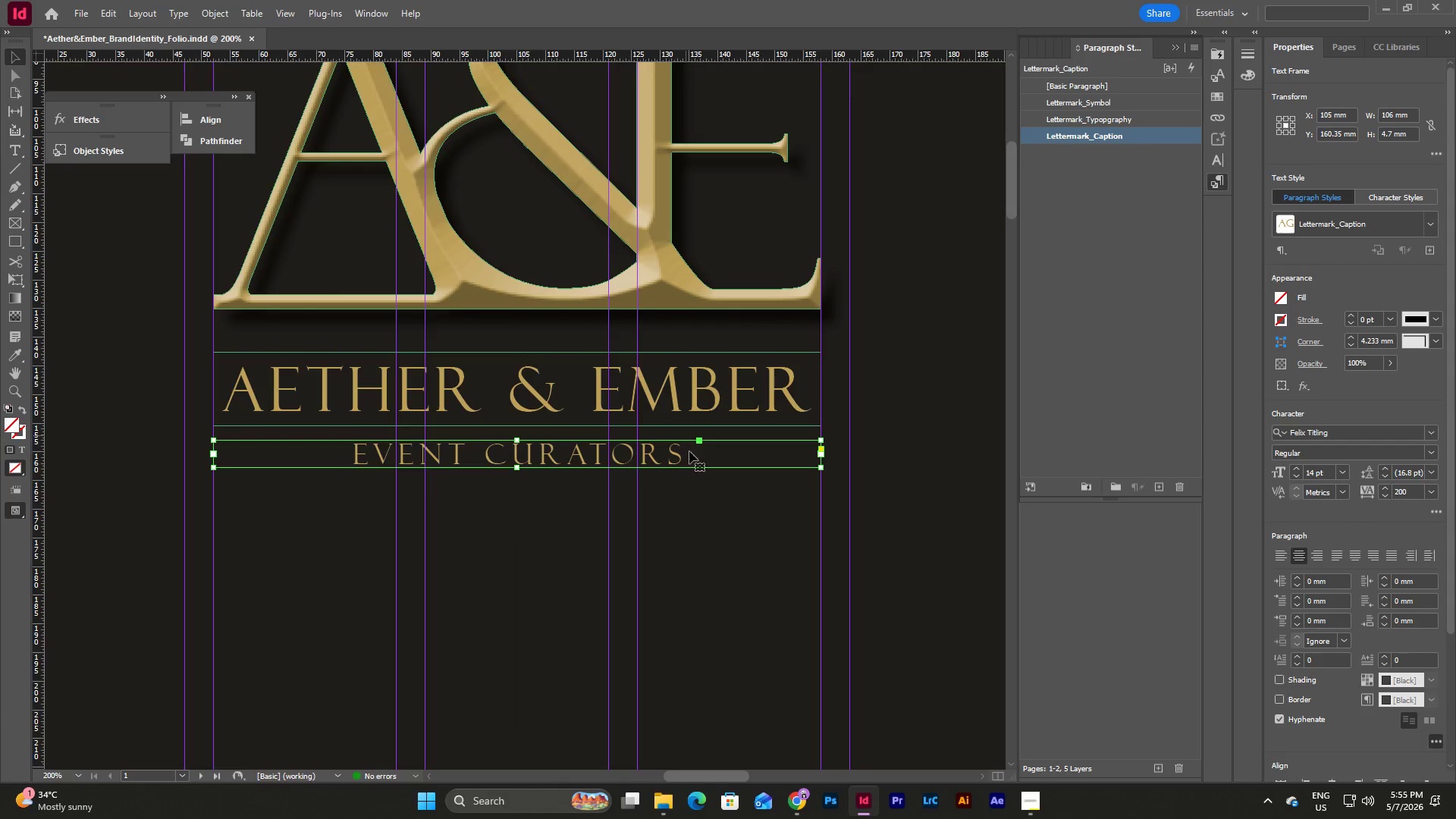 
left_click([709, 535])
 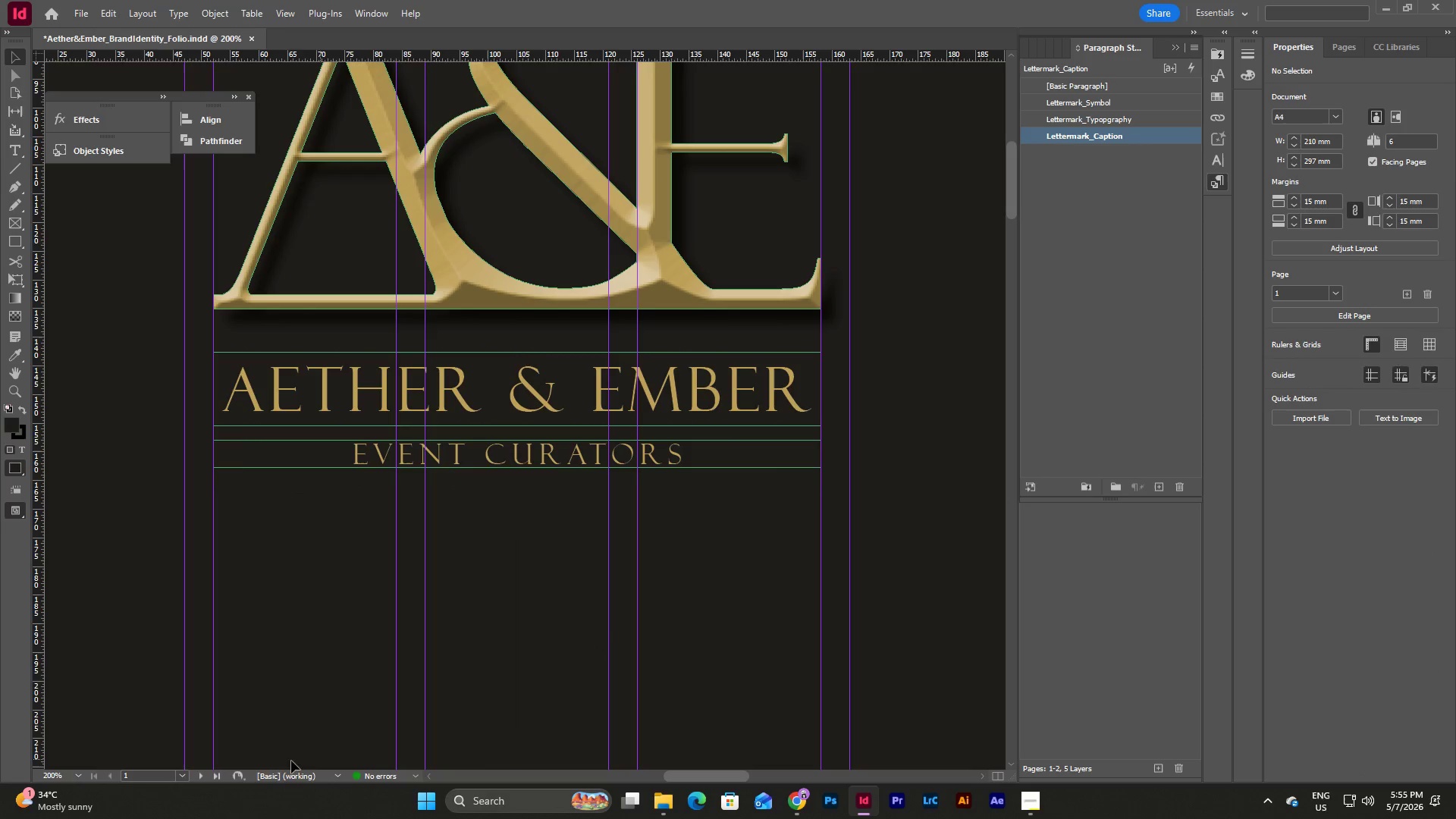 
left_click([75, 778])
 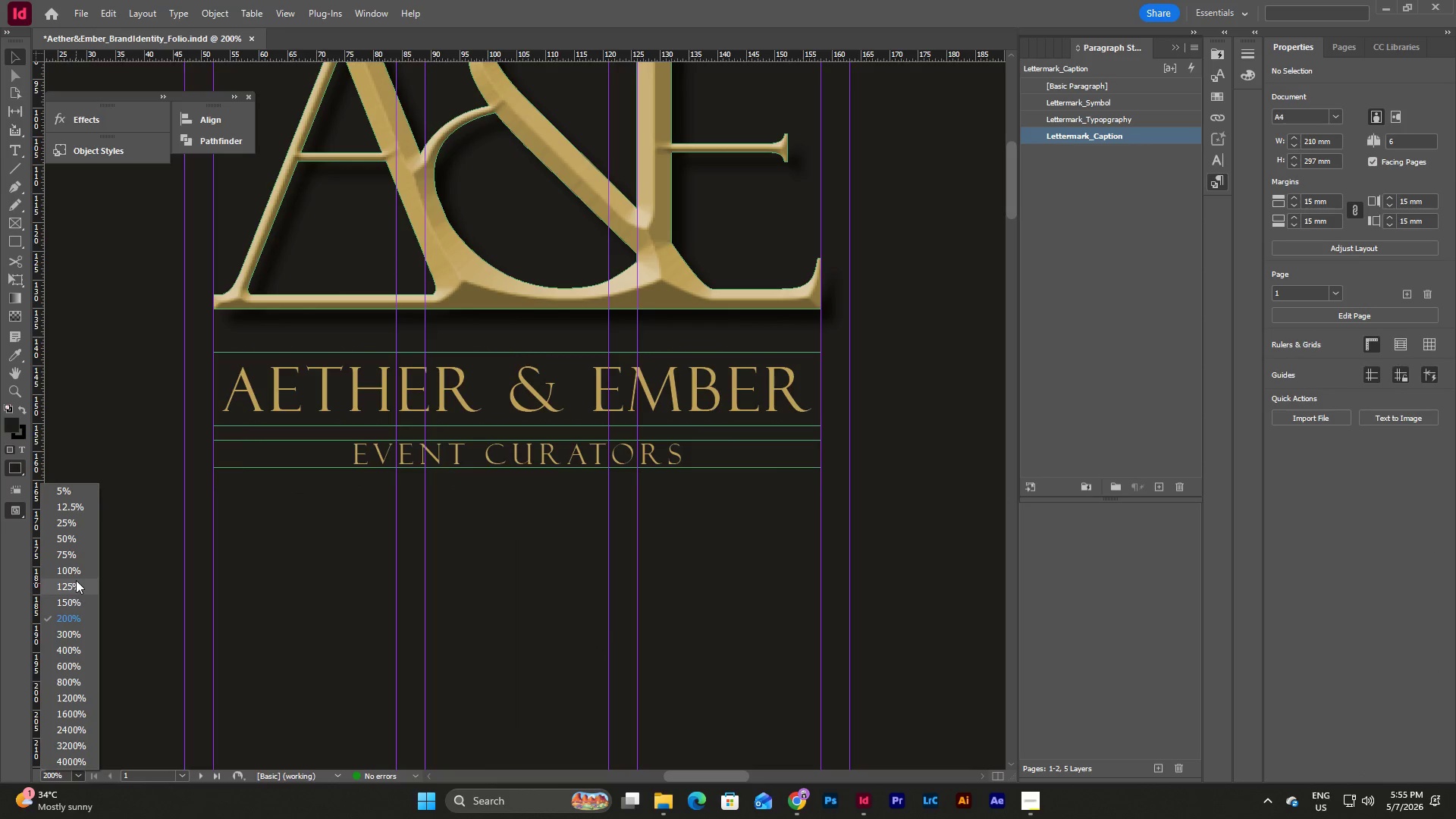 
left_click([74, 570])
 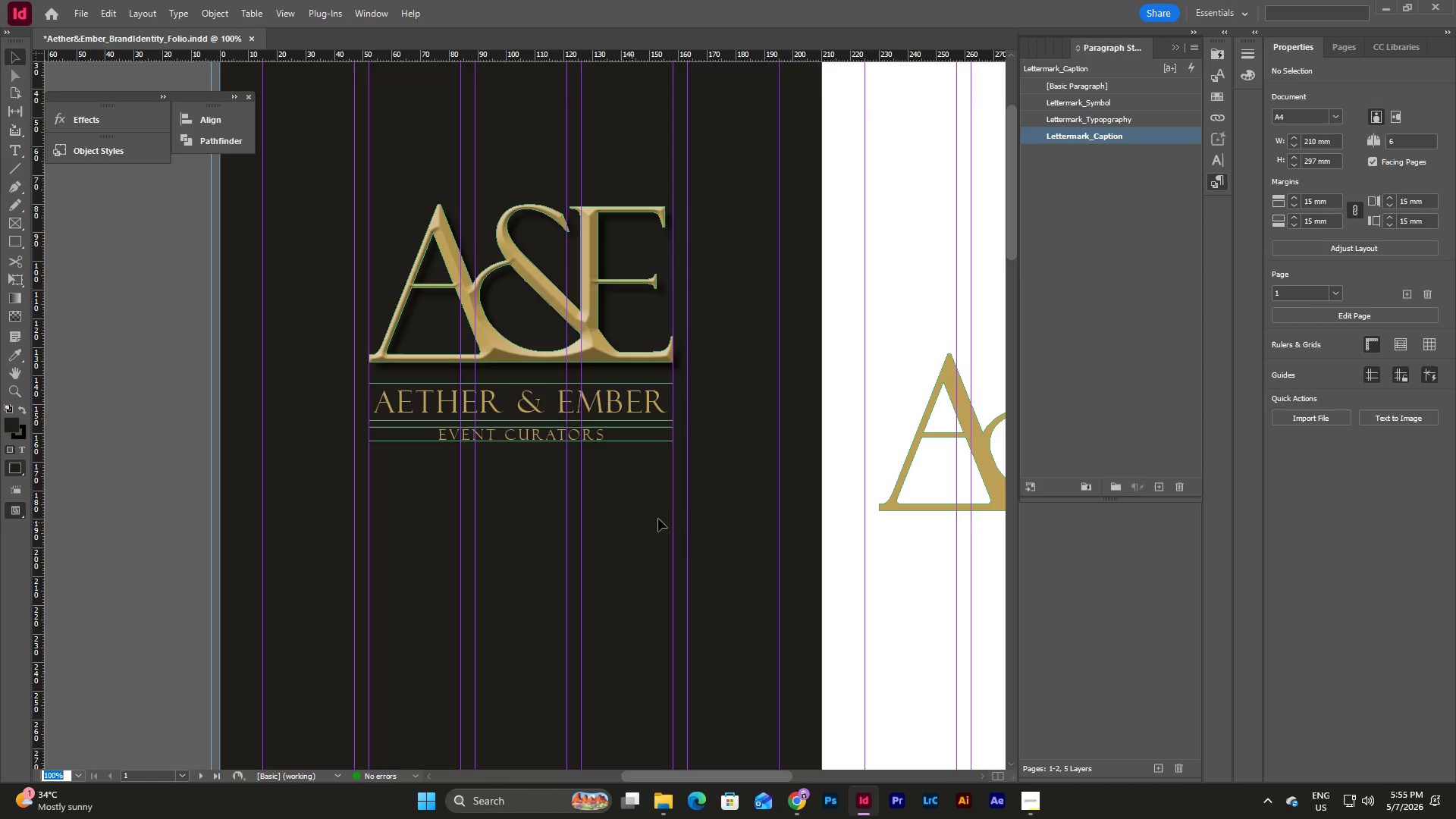 
scroll: coordinate [683, 548], scroll_direction: up, amount: 4.0
 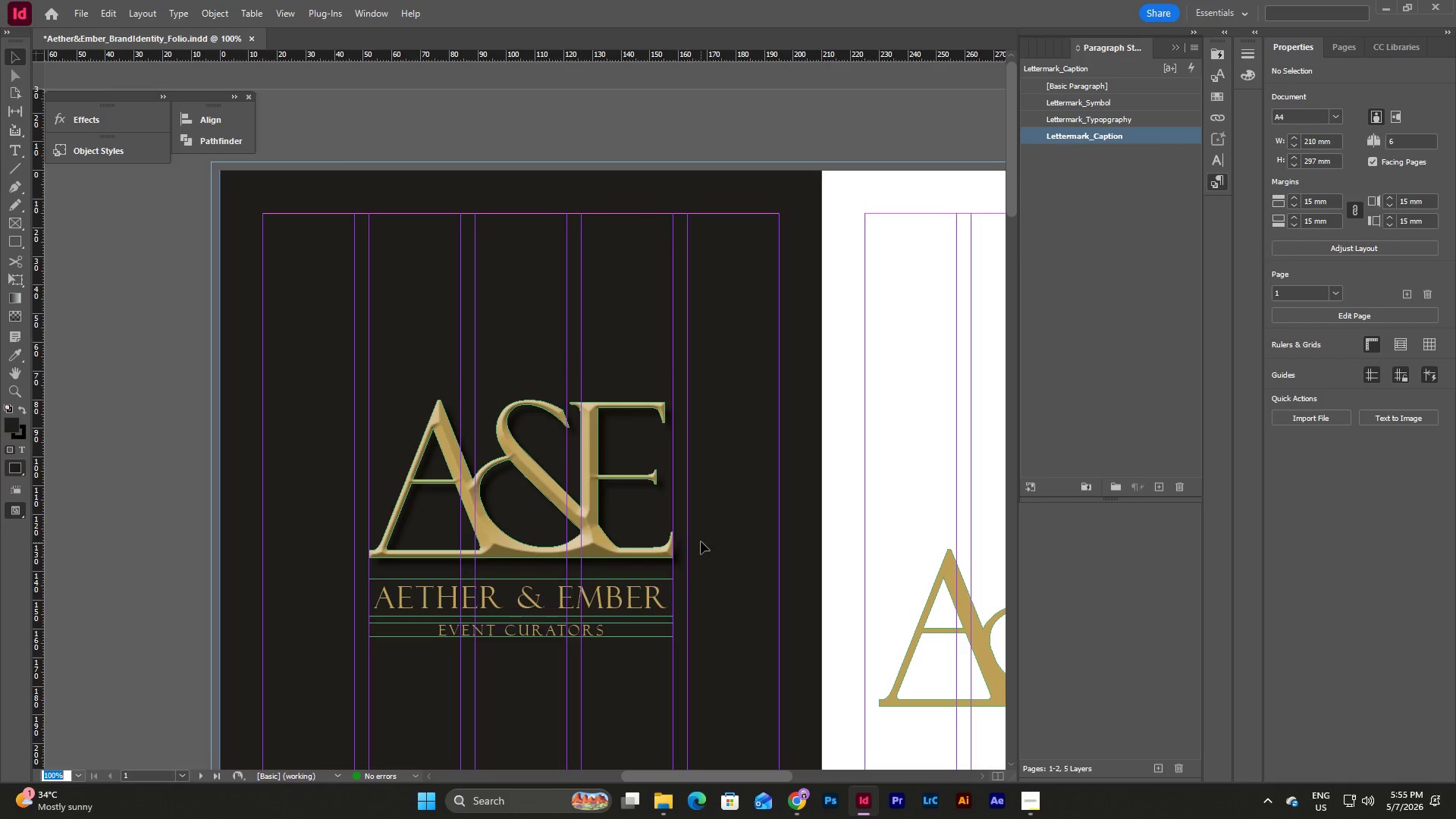 
left_click([701, 541])
 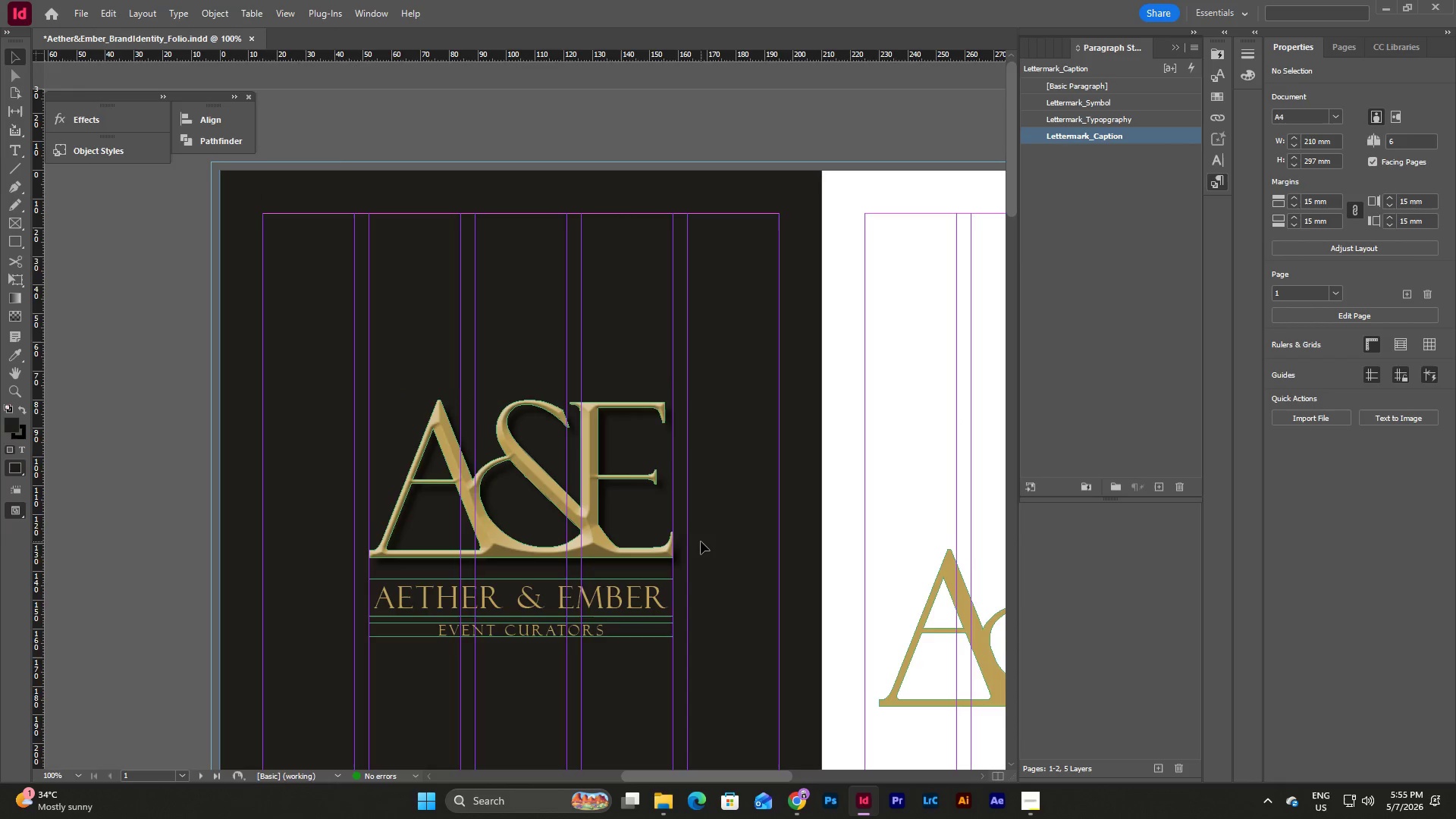 
key(W)
 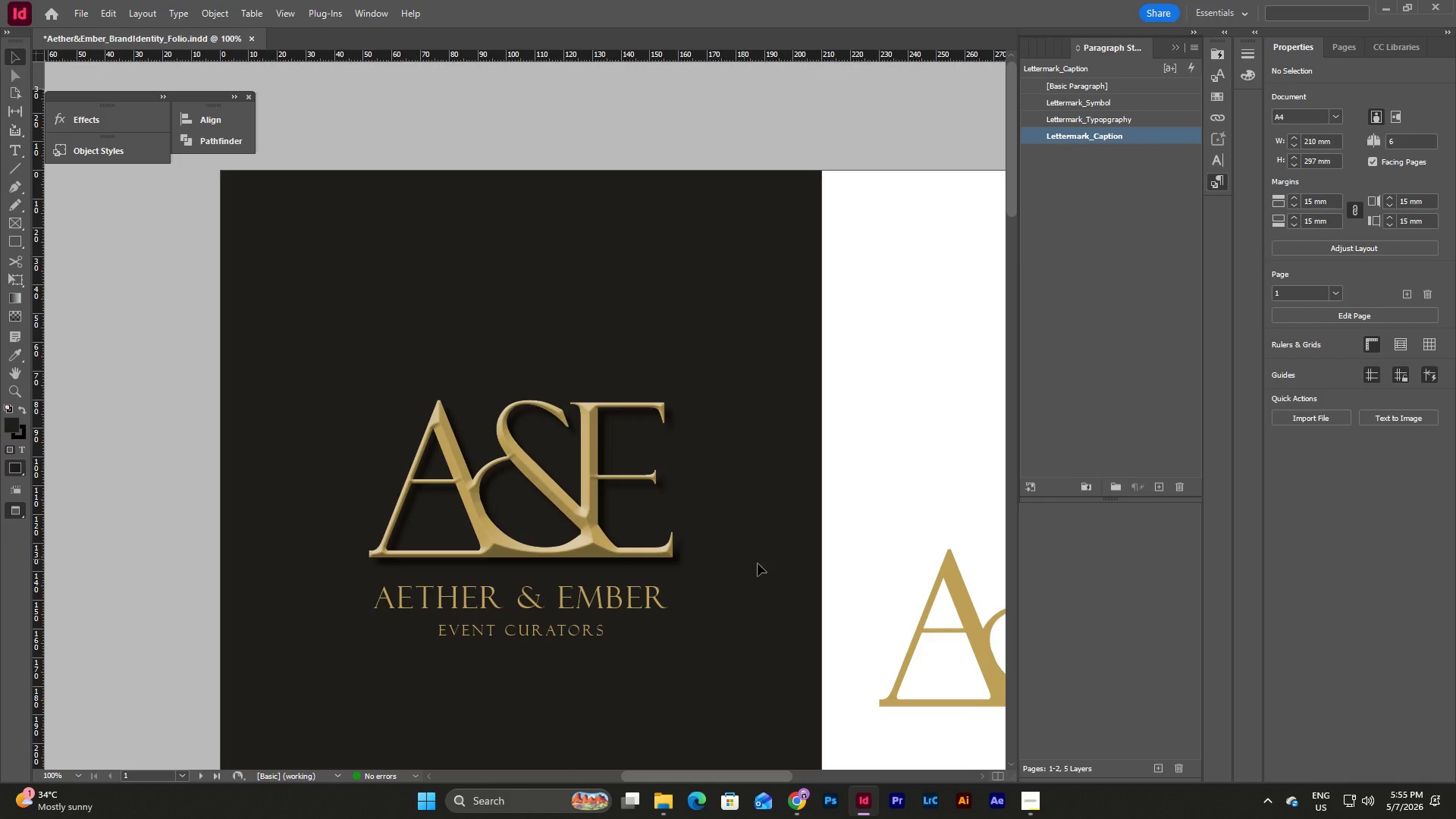 
scroll: coordinate [758, 563], scroll_direction: down, amount: 3.0
 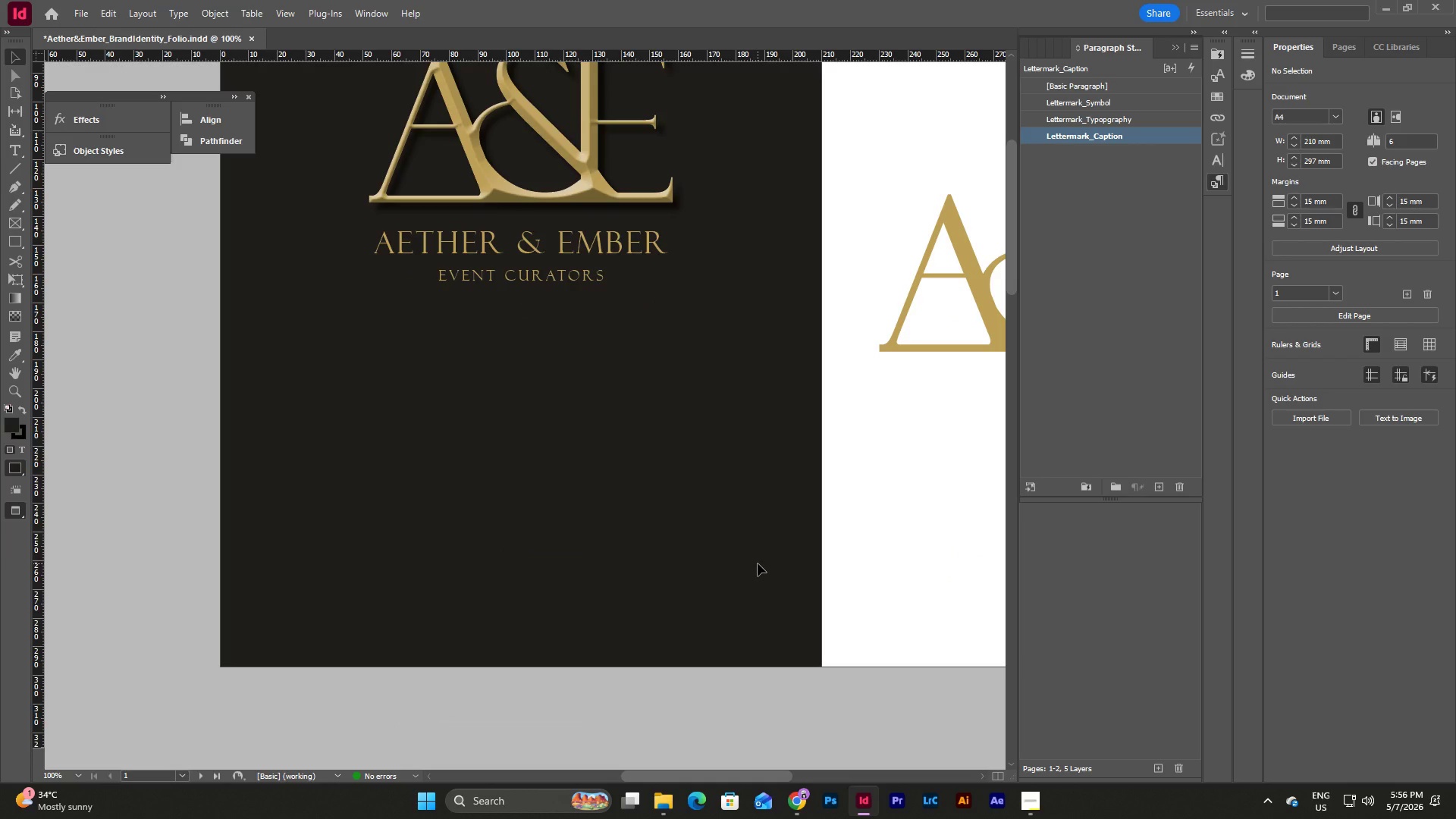 
wait(5.8)
 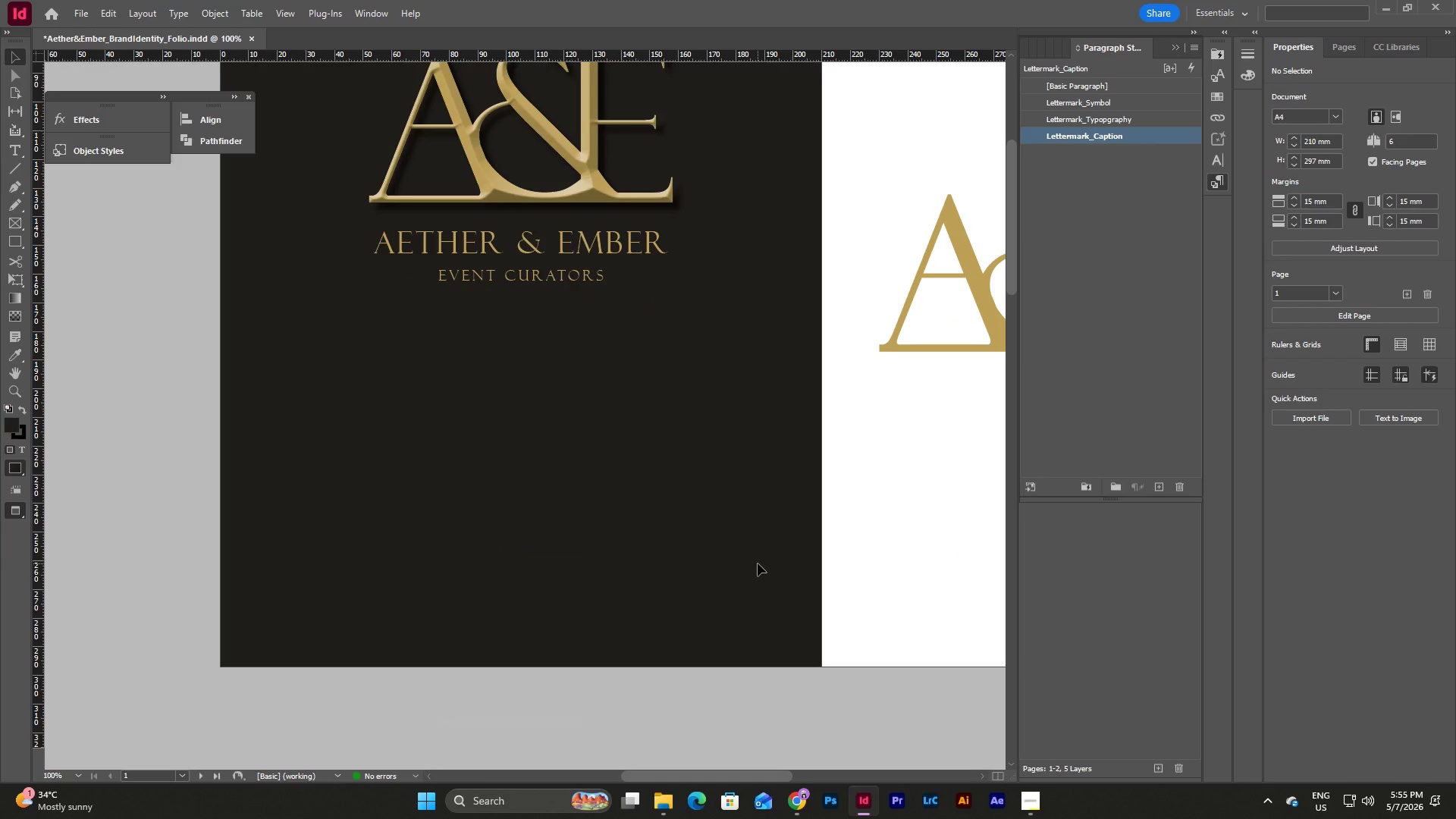 
scroll: coordinate [758, 563], scroll_direction: up, amount: 4.0
 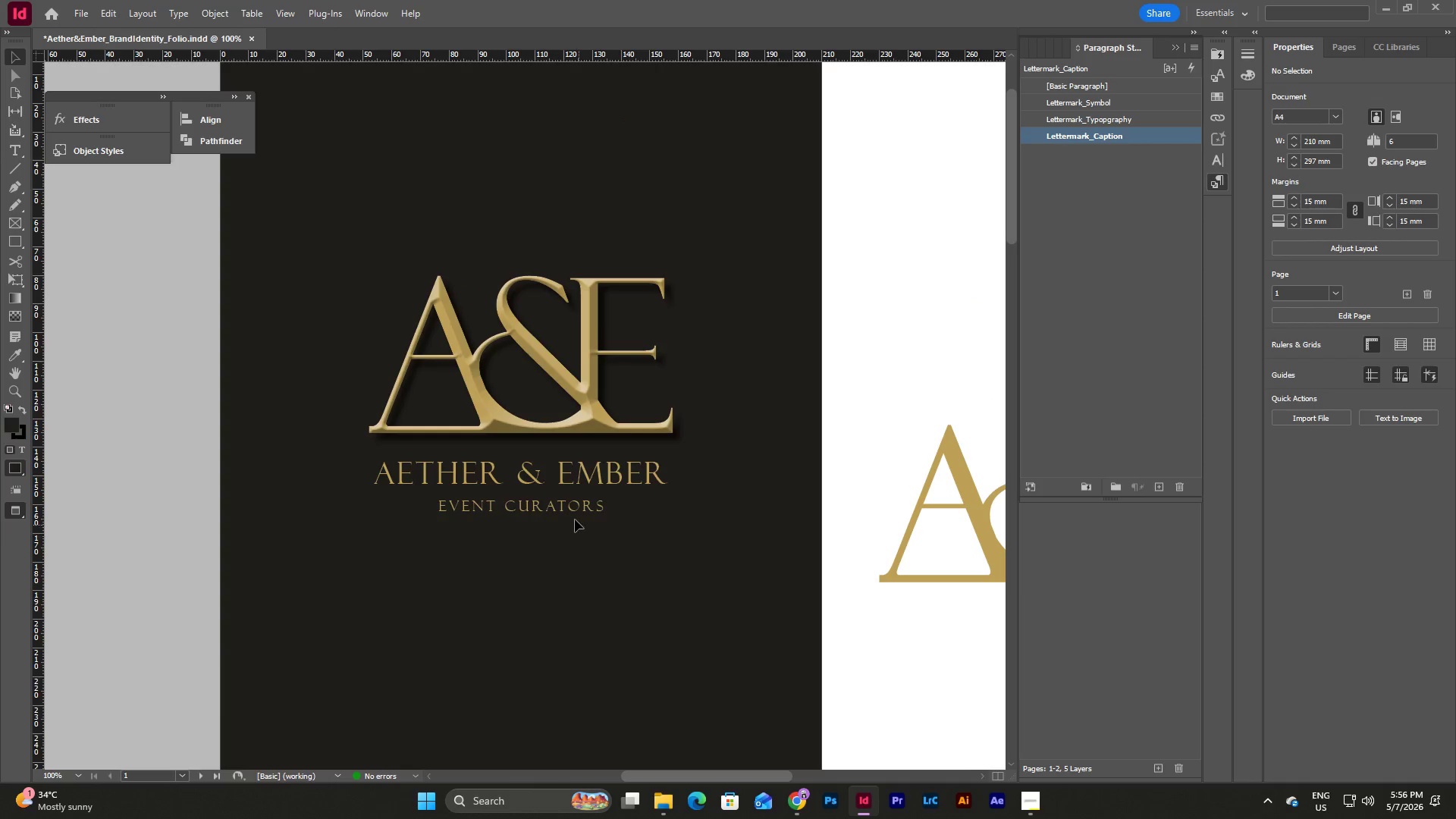 
scroll: coordinate [567, 508], scroll_direction: down, amount: 3.0
 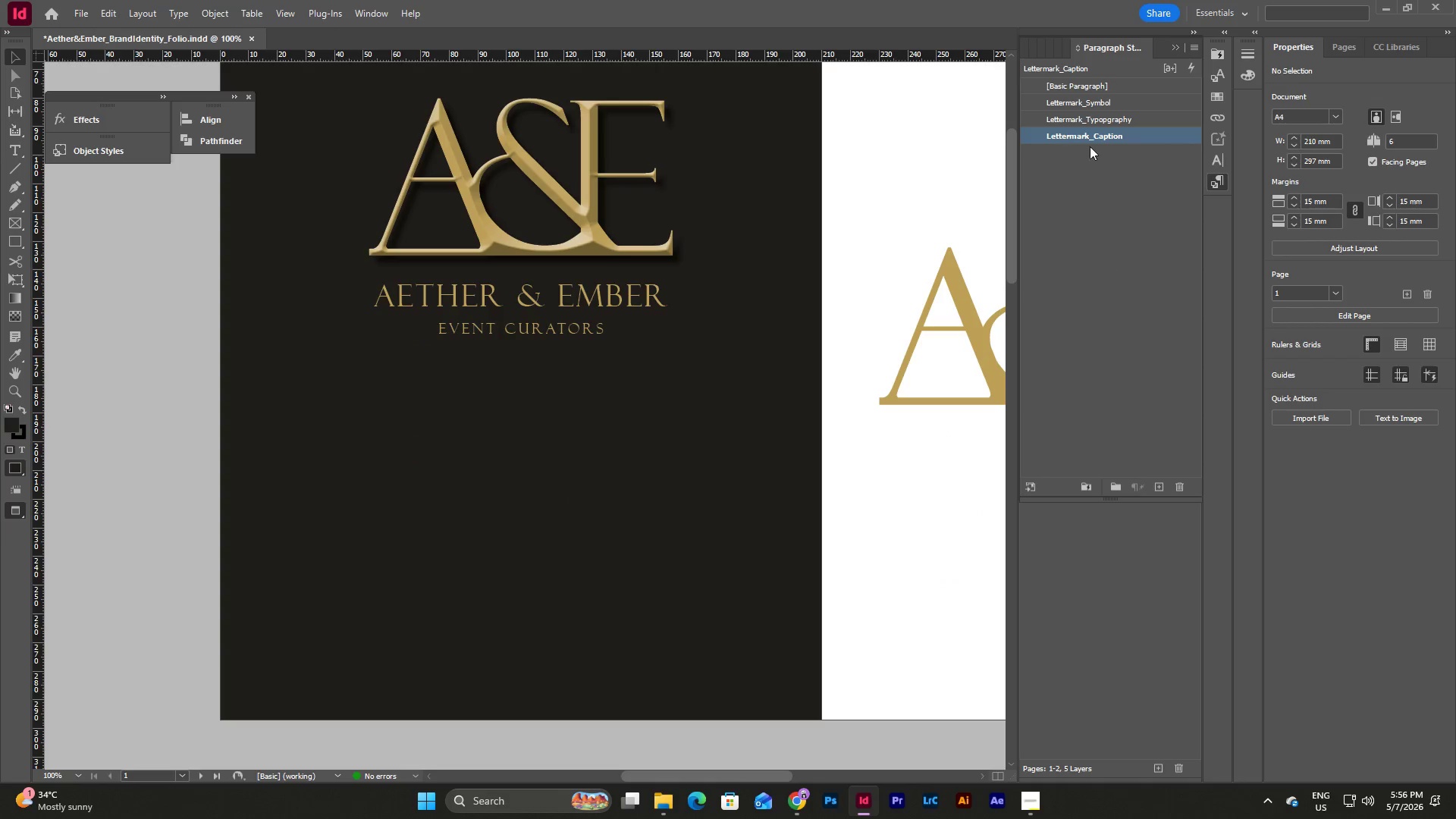 
double_click([1094, 136])
 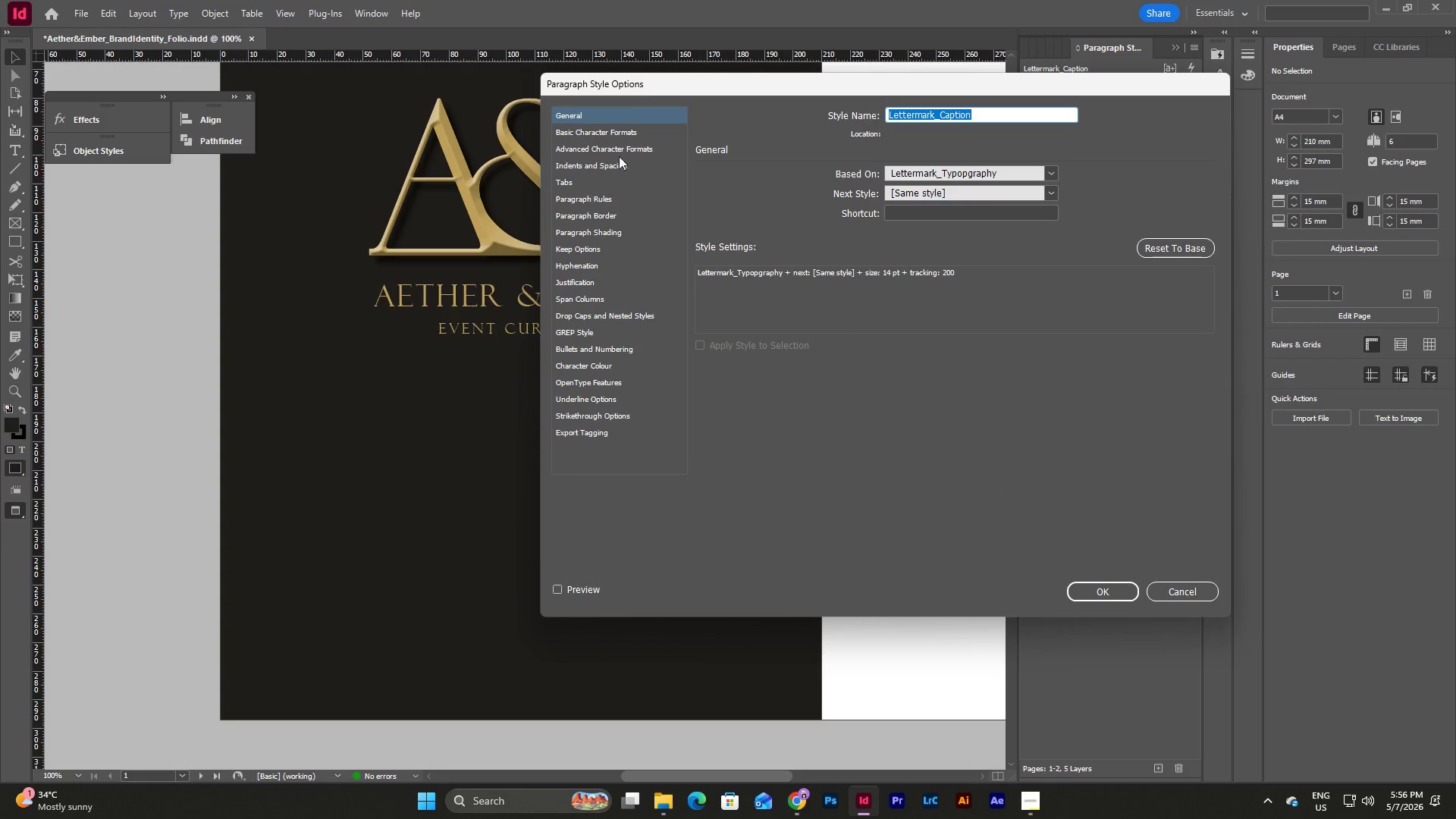 
left_click([629, 136])
 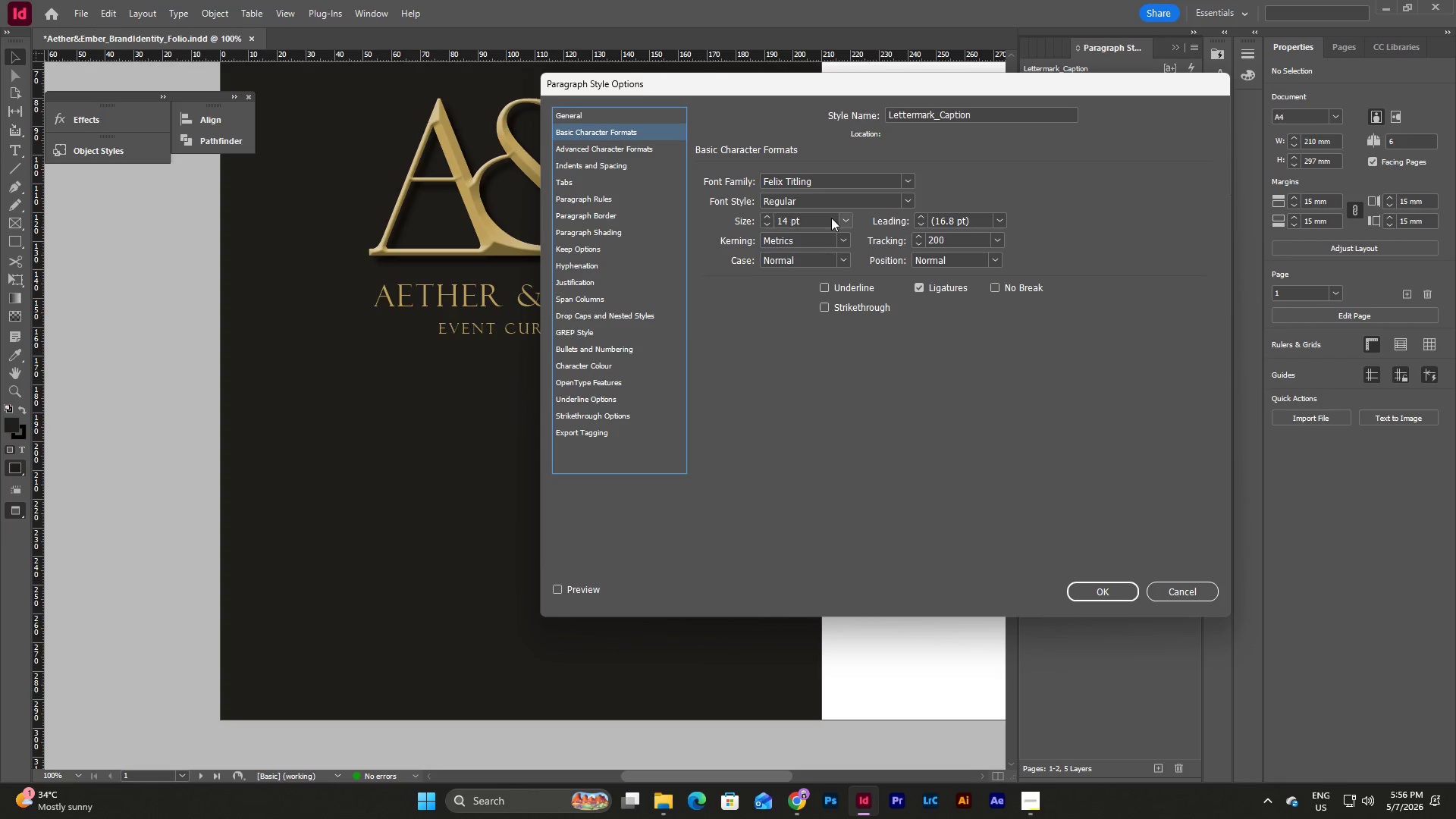 
left_click([846, 218])
 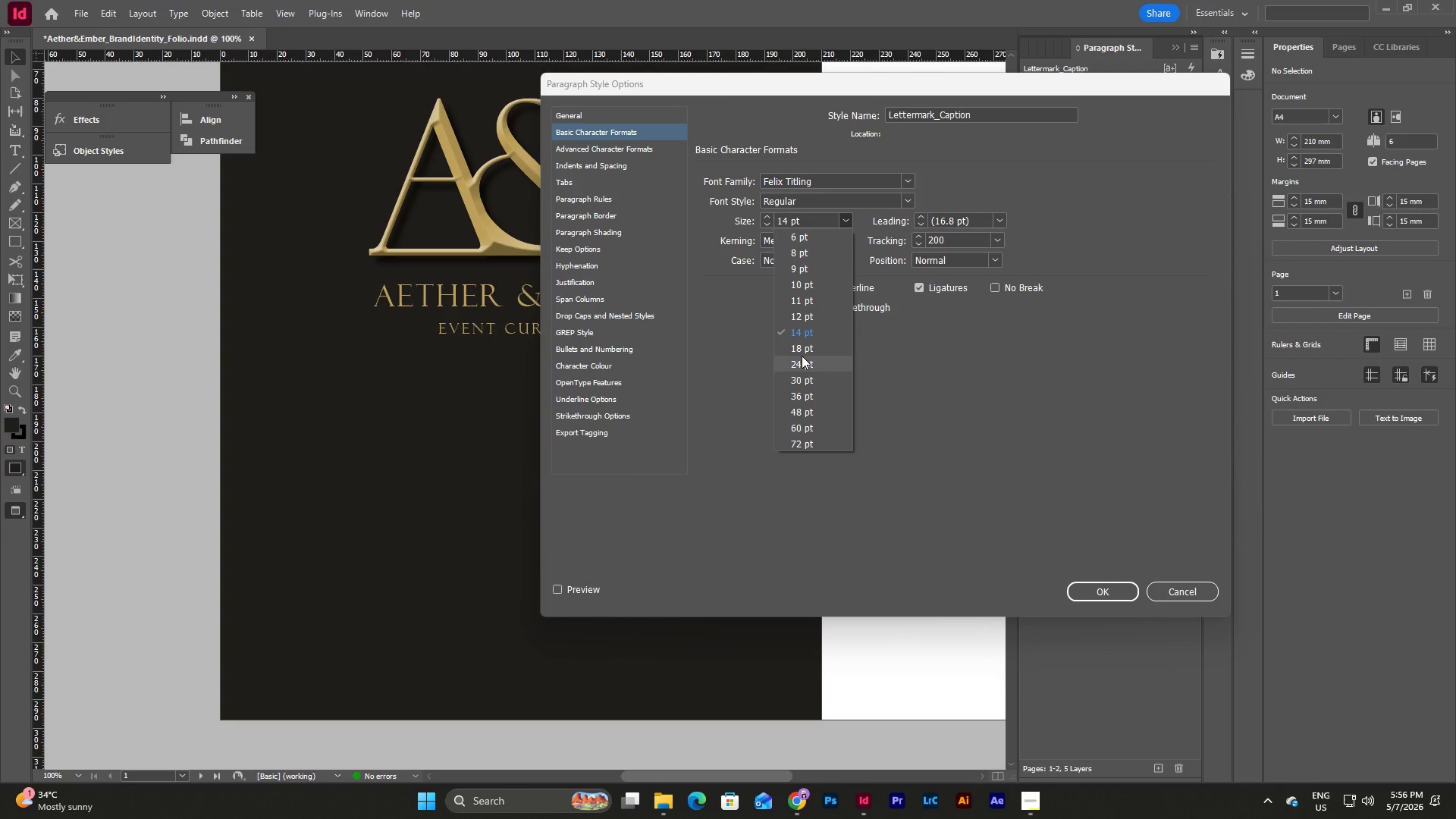 
left_click([805, 351])
 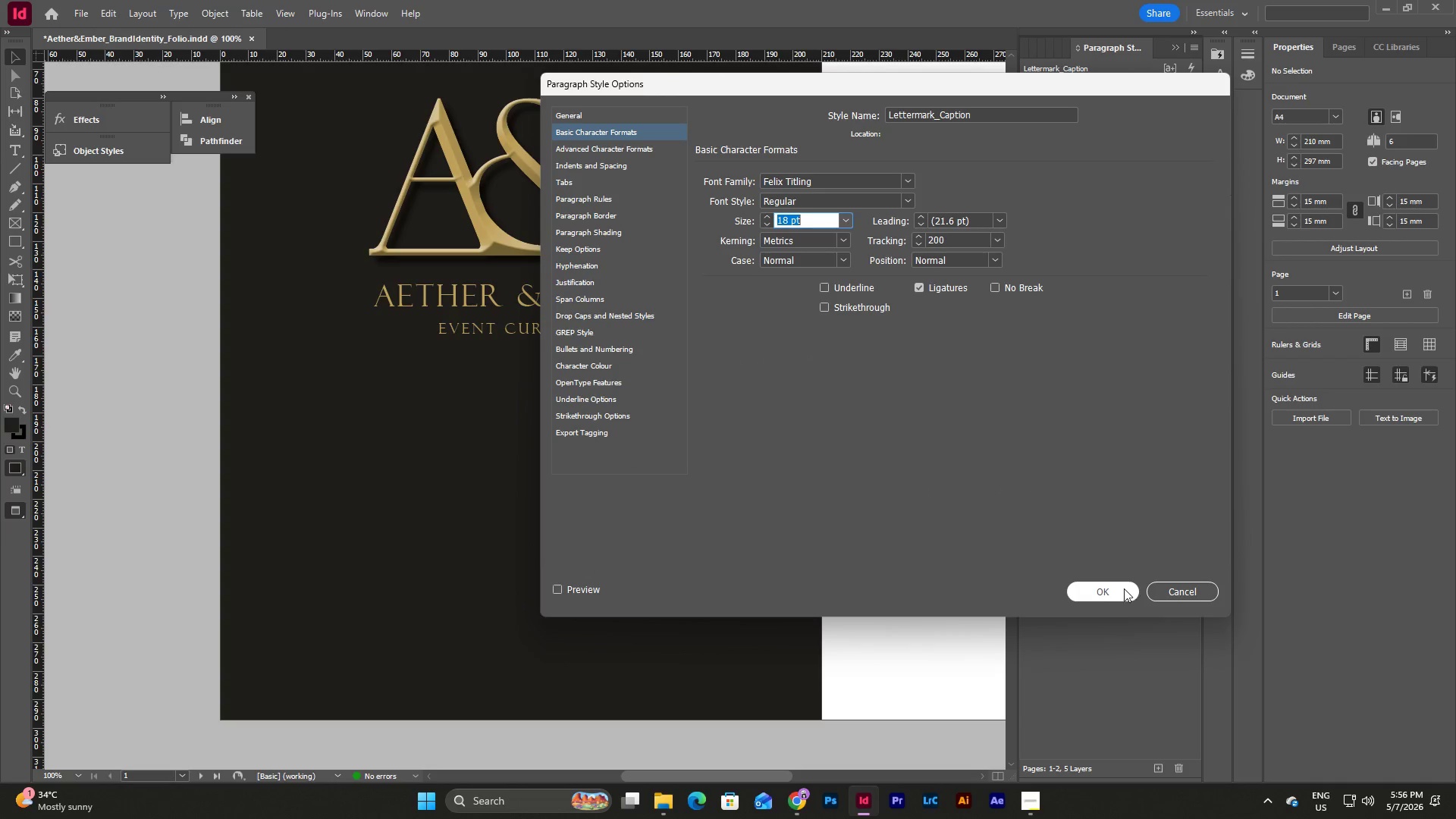 
left_click([1113, 592])
 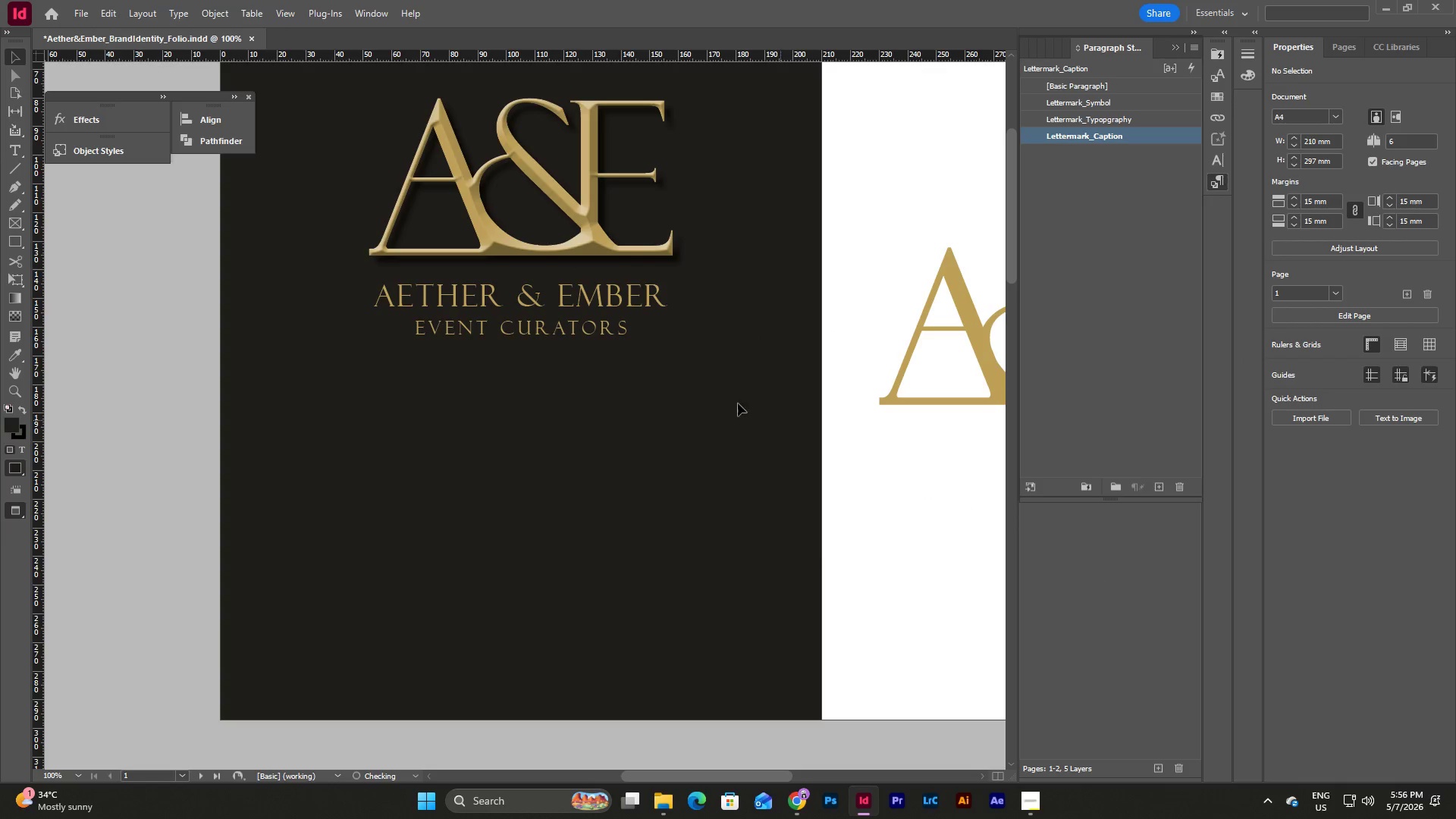 
left_click([653, 385])
 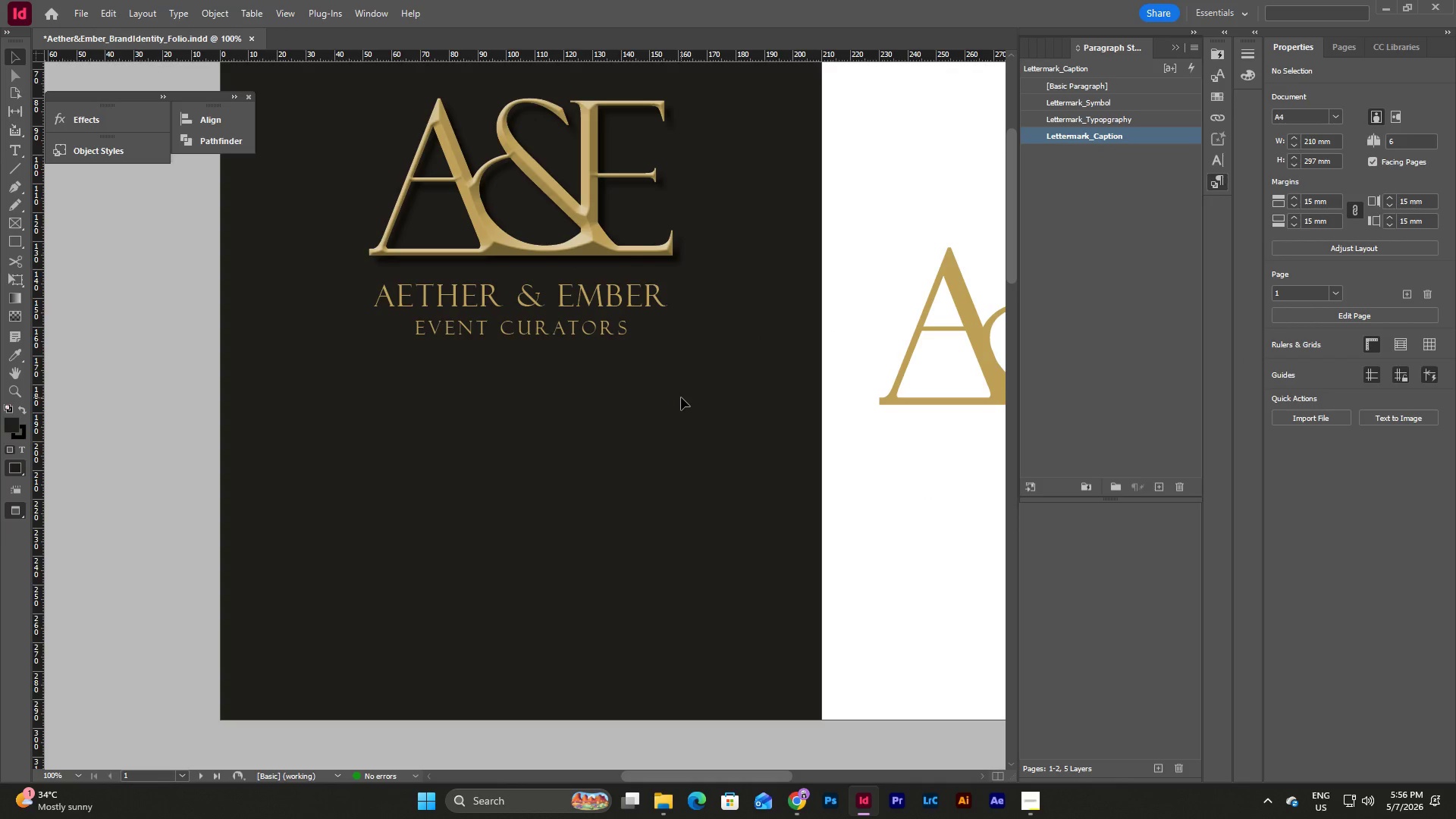 
scroll: coordinate [681, 397], scroll_direction: up, amount: 2.0
 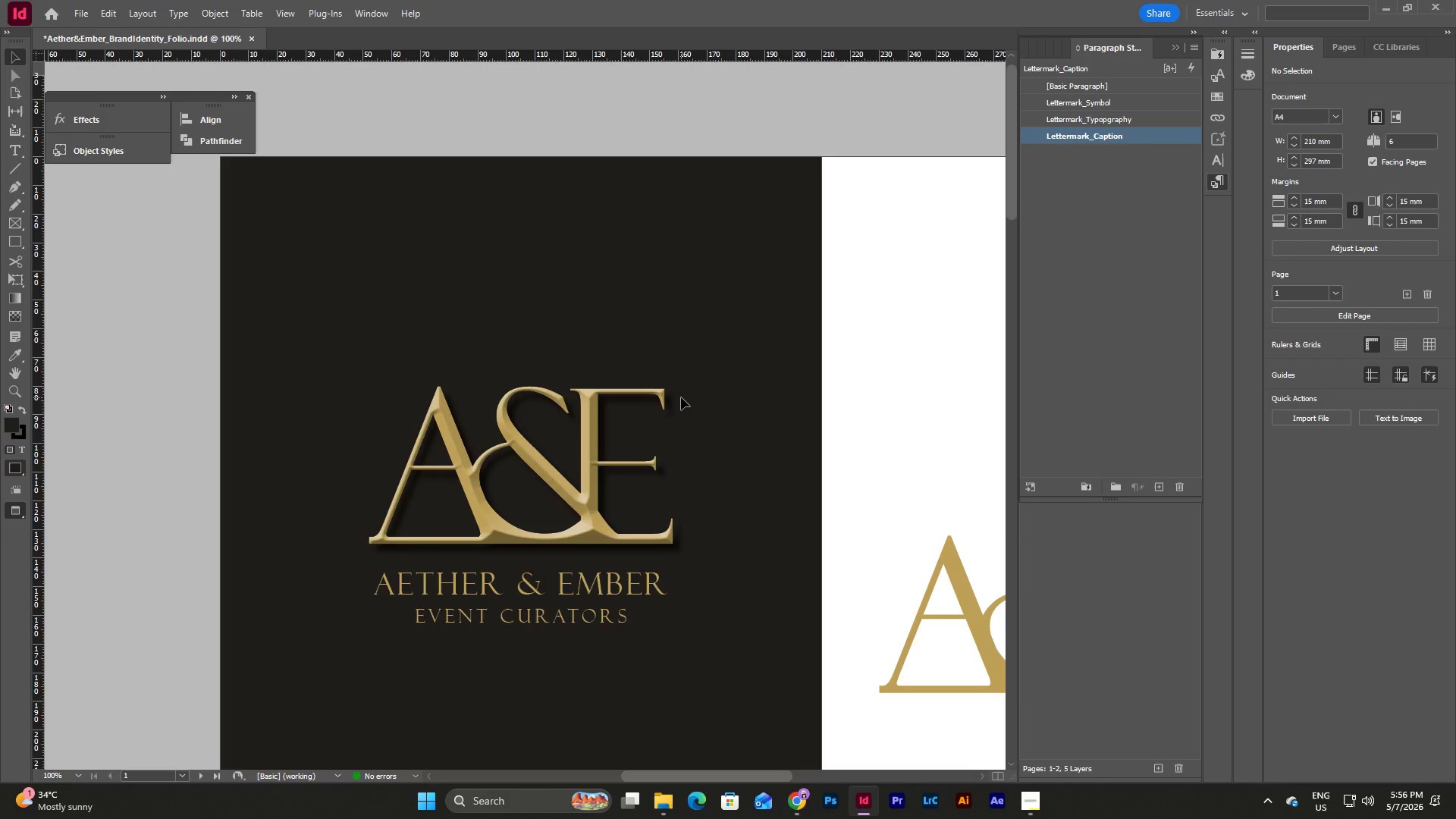 
scroll: coordinate [681, 397], scroll_direction: down, amount: 3.0
 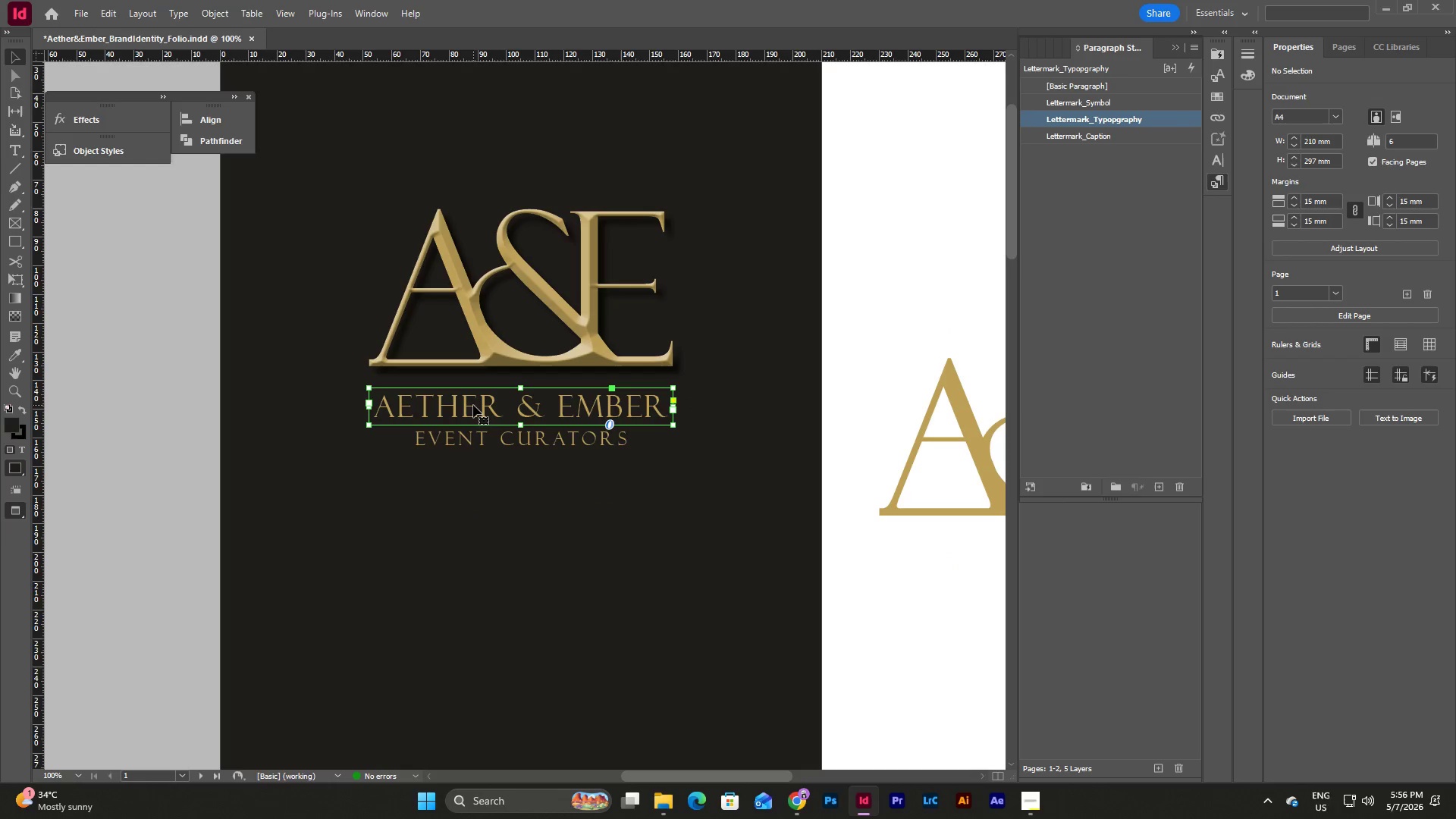 
double_click([687, 507])
 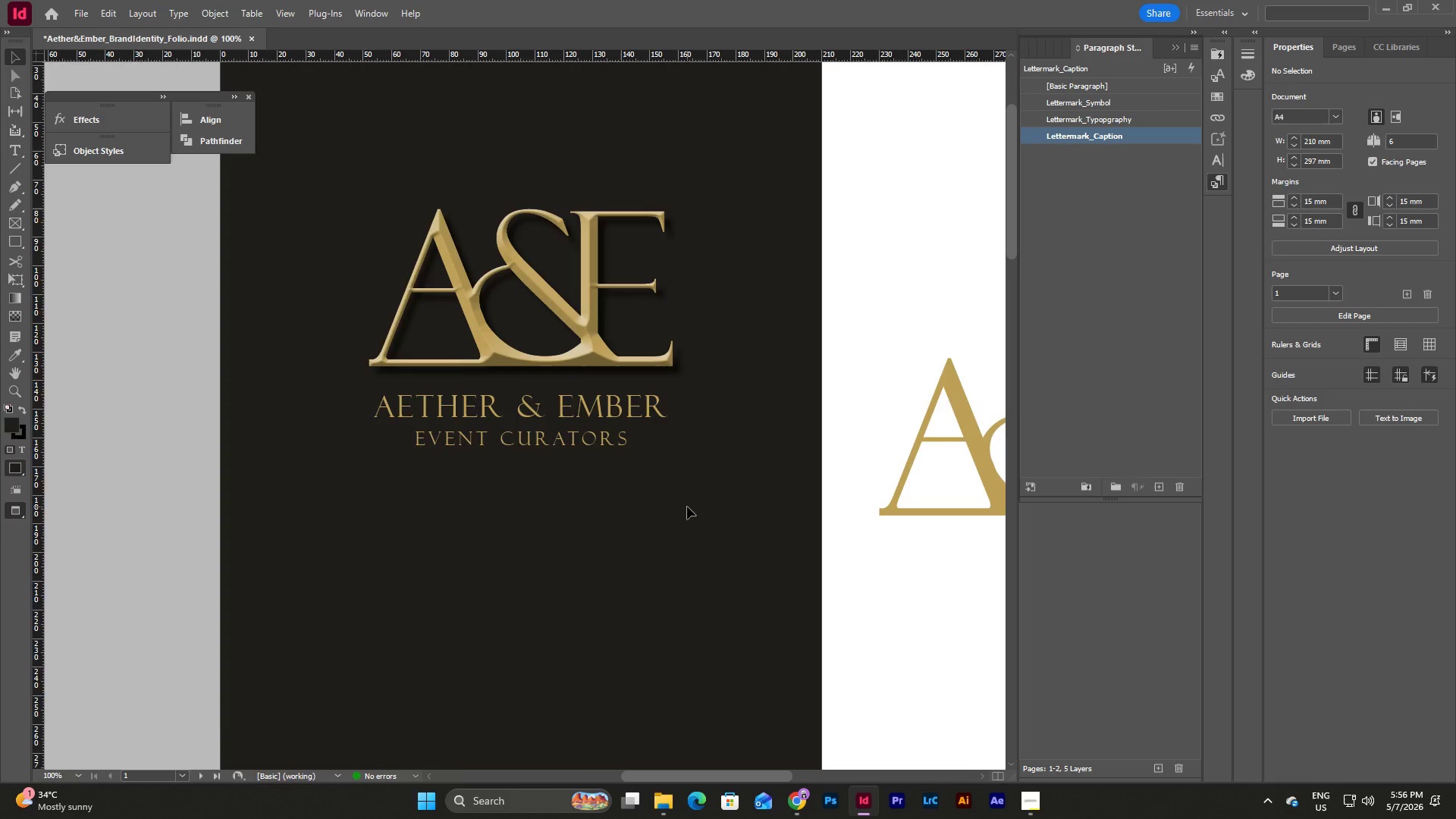 
key(W)
 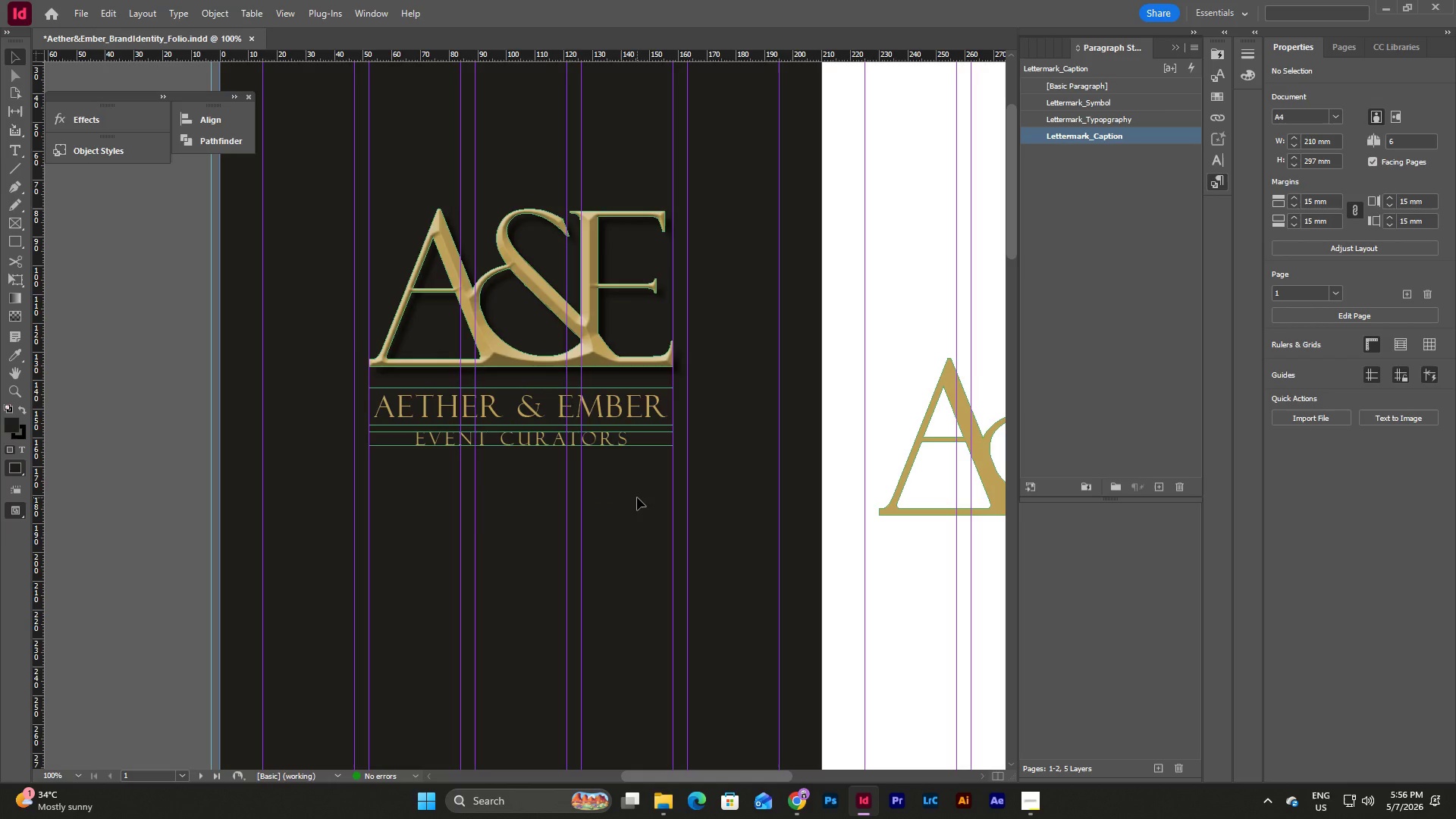 
left_click([637, 497])
 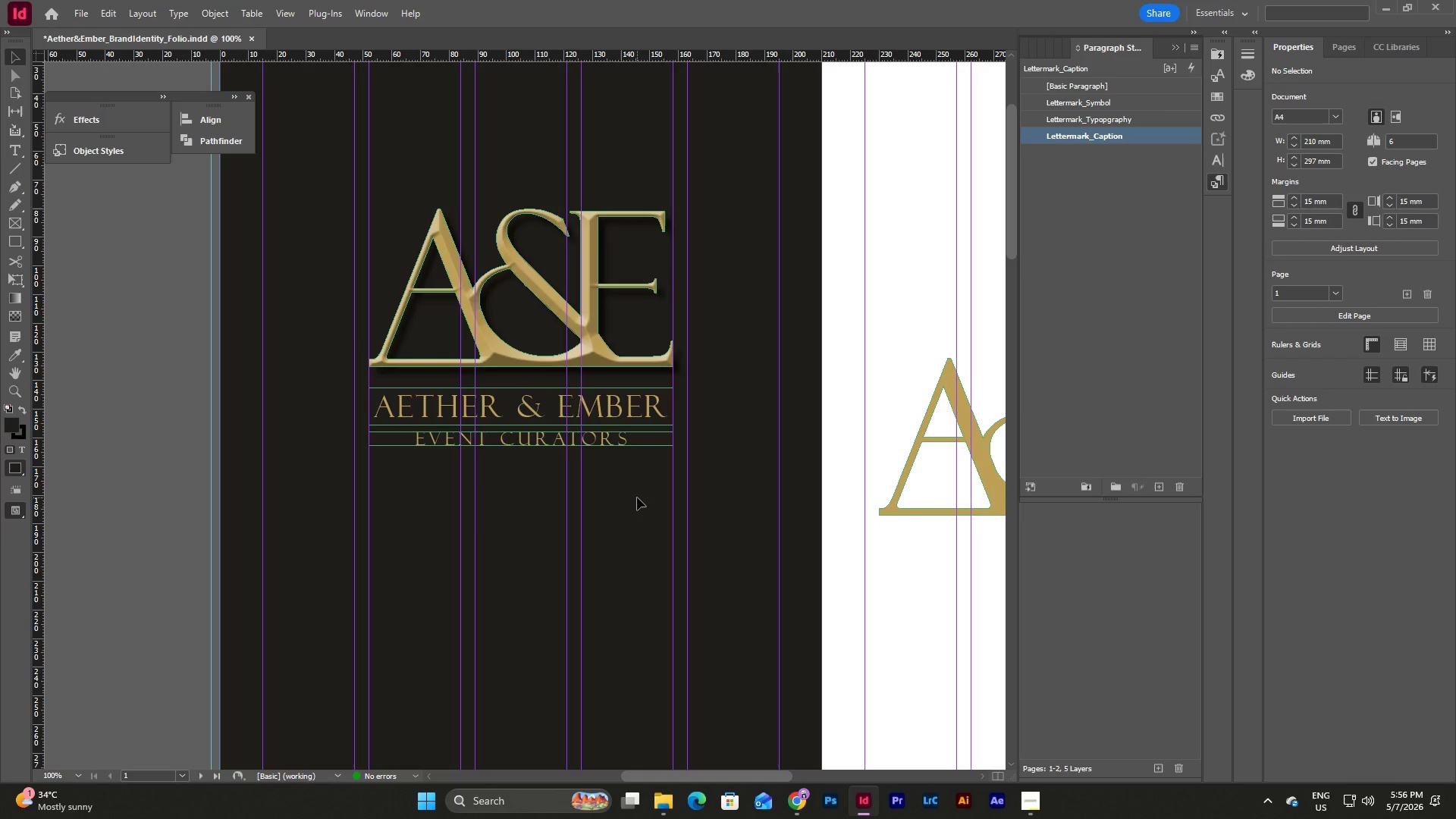 
left_click([637, 497])
 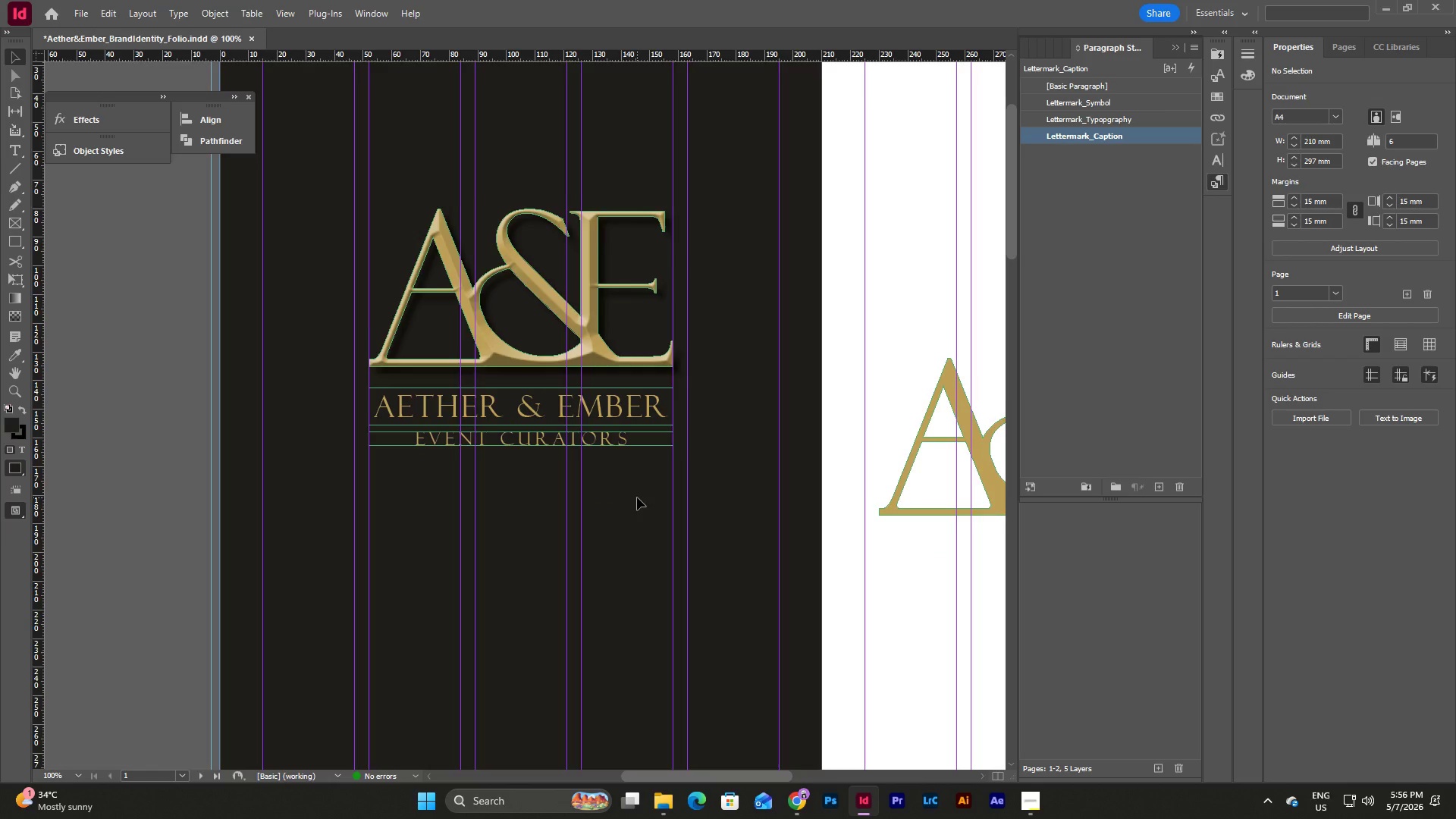 
key(W)
 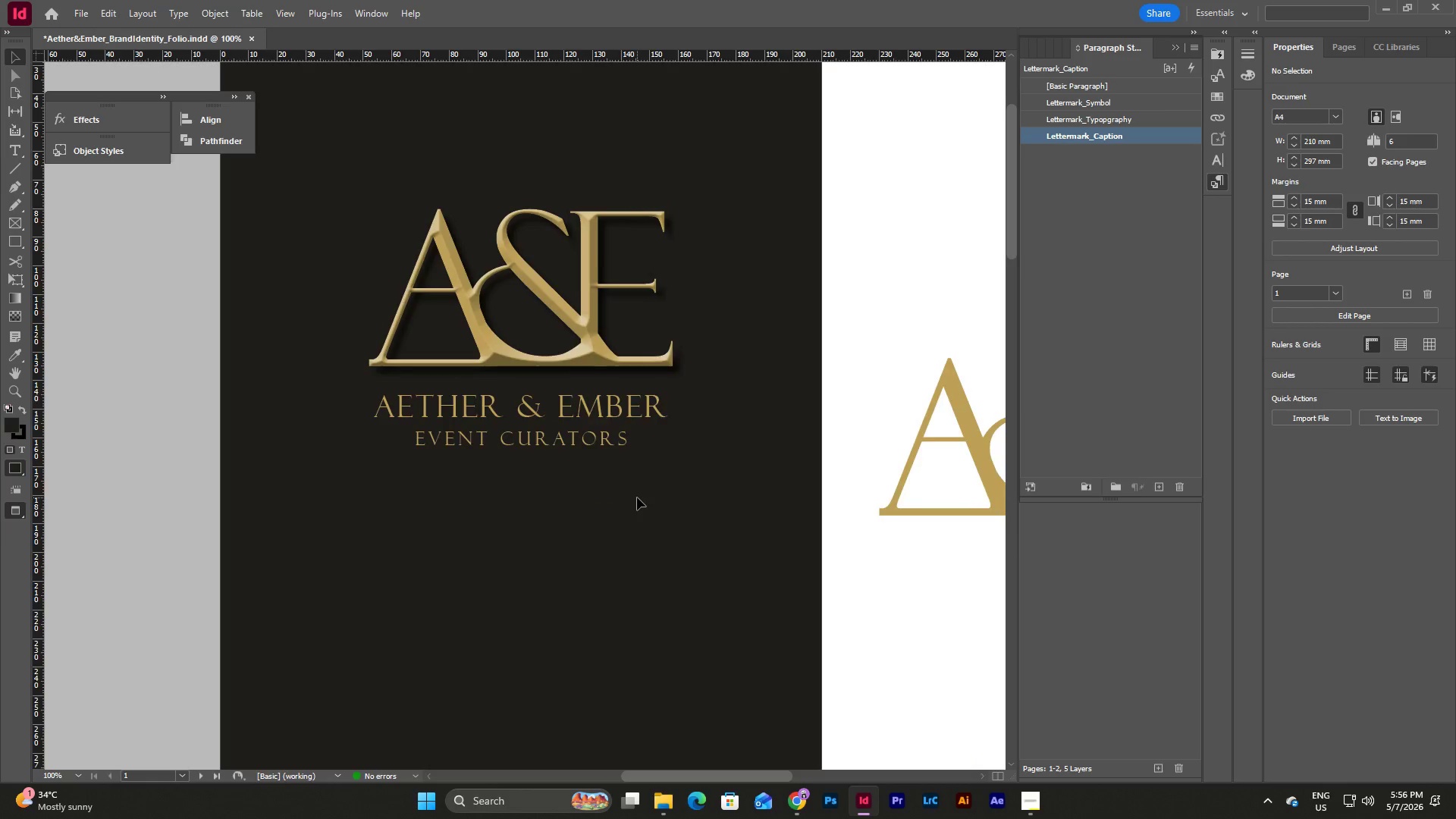 
scroll: coordinate [637, 497], scroll_direction: up, amount: 1.0
 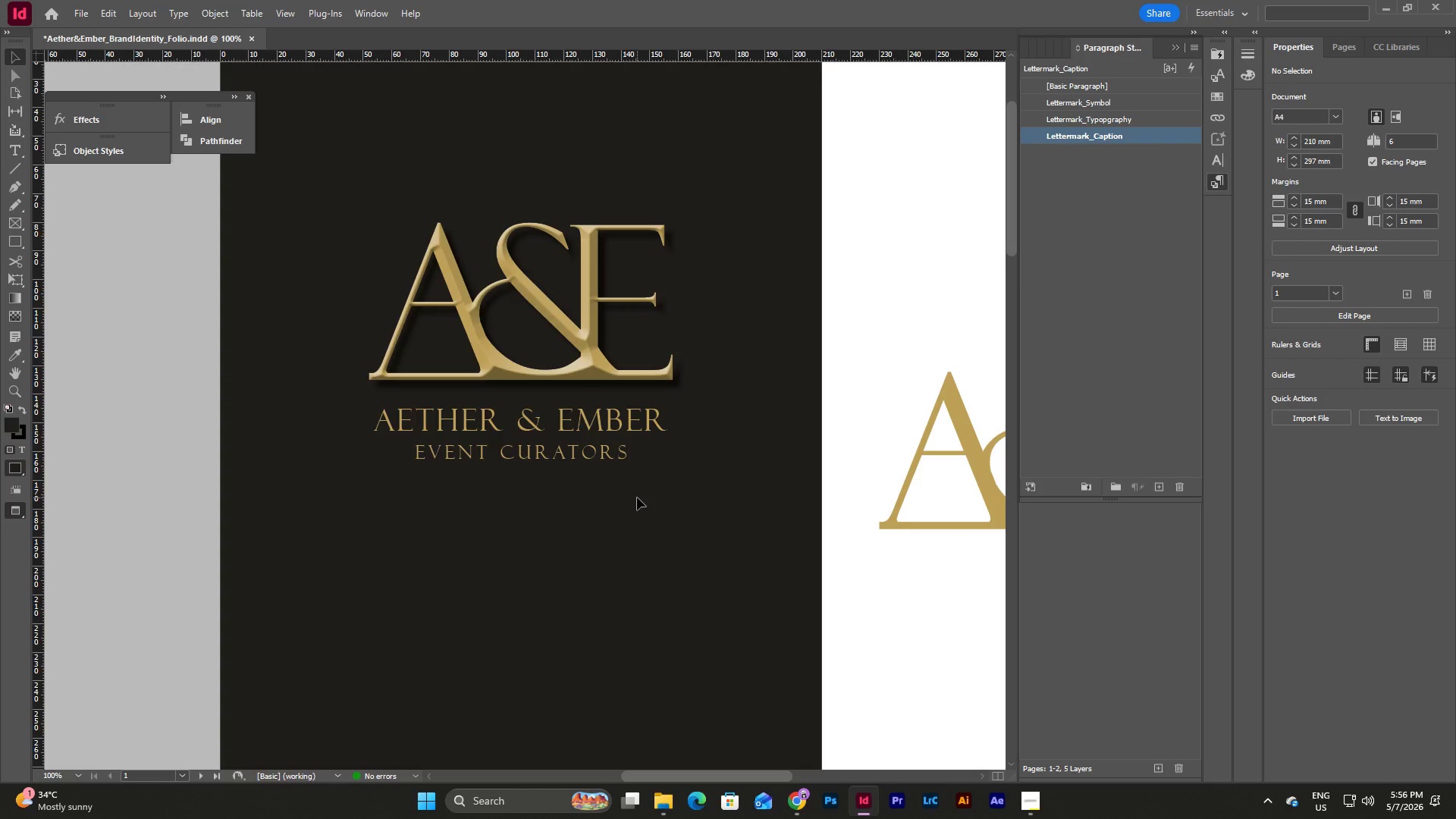 
wait(8.58)
 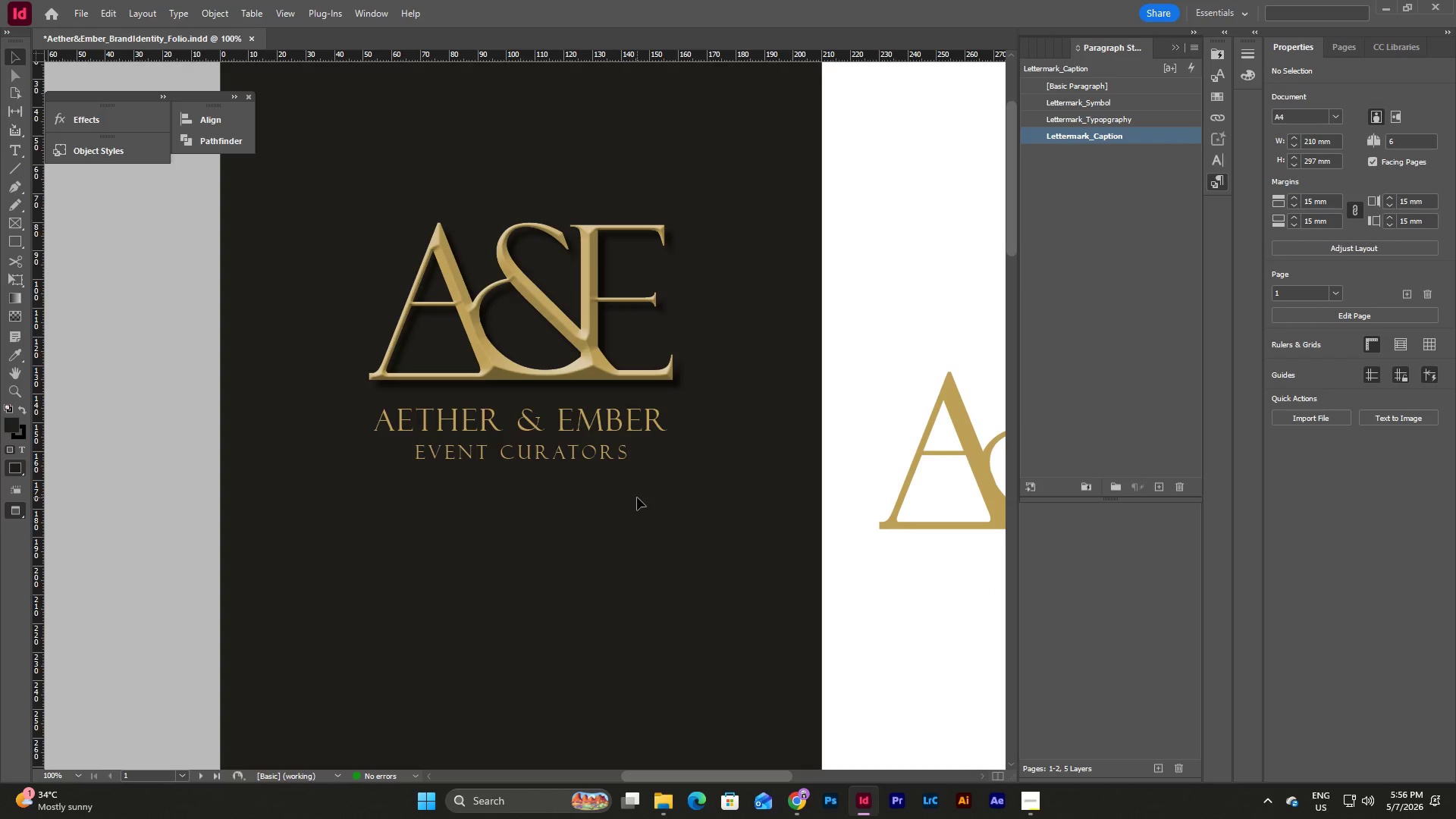 
scroll: coordinate [620, 501], scroll_direction: none, amount: 0.0
 